 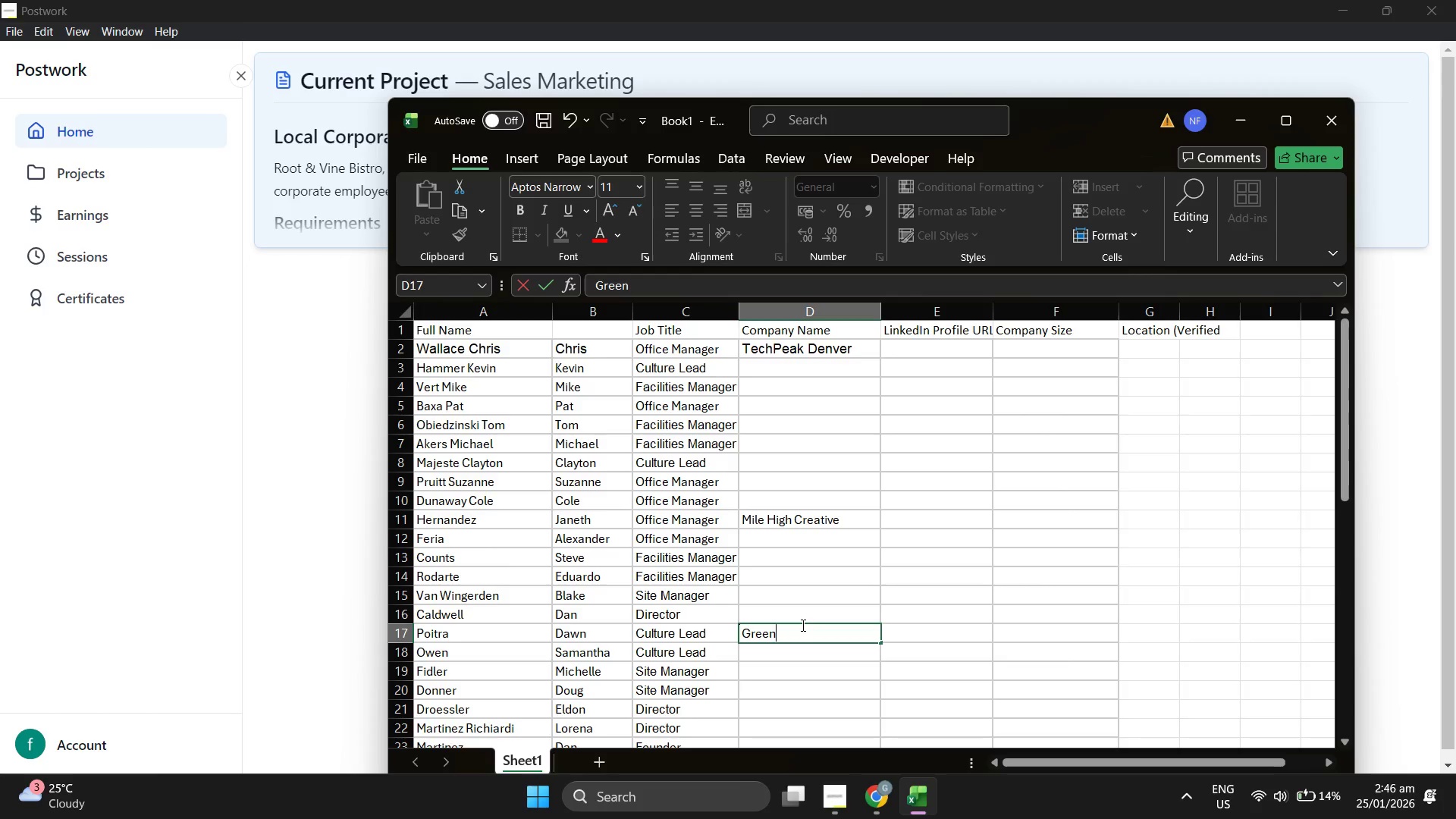 
left_click([869, 793])
 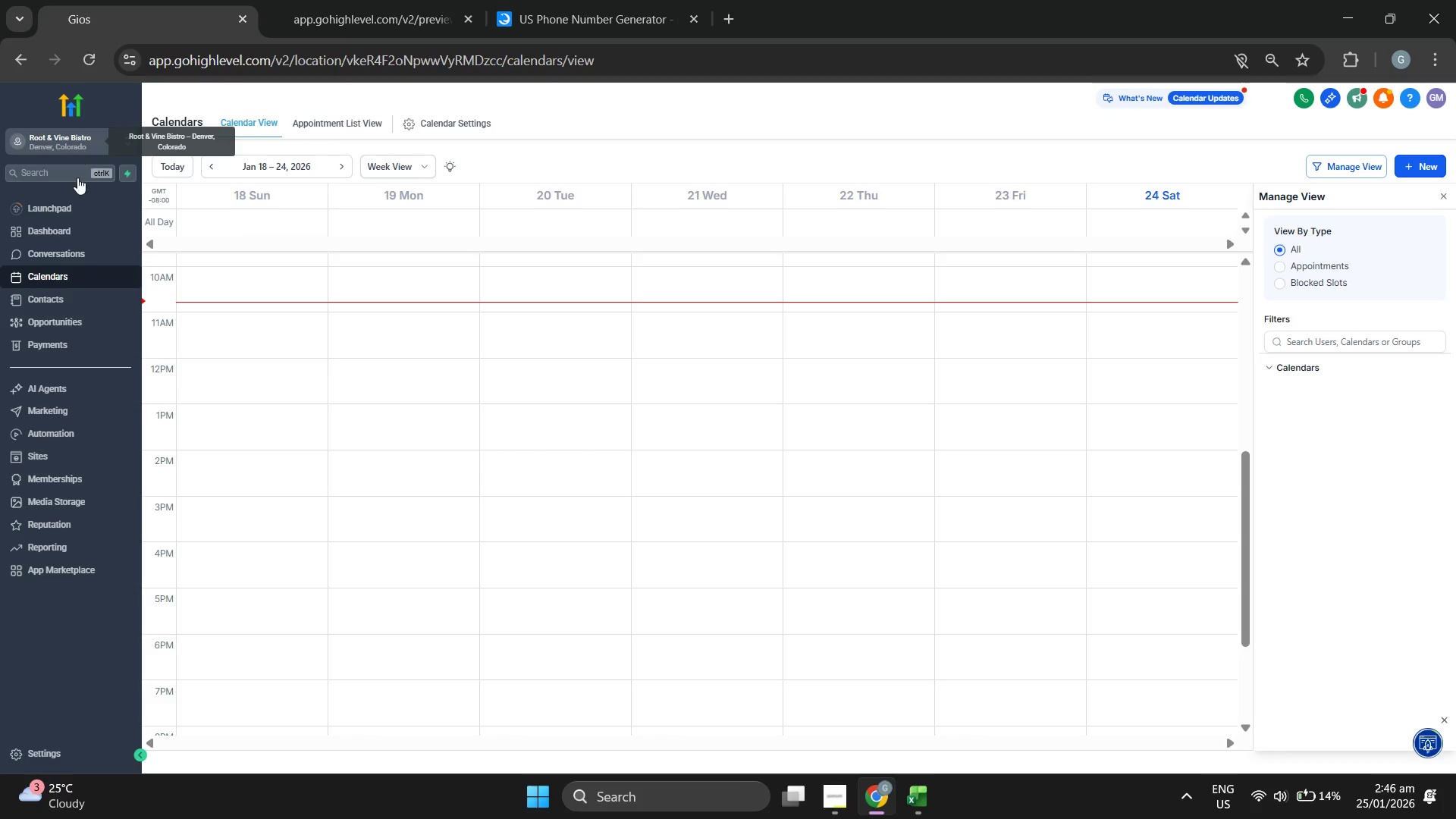 
left_click([66, 225])
 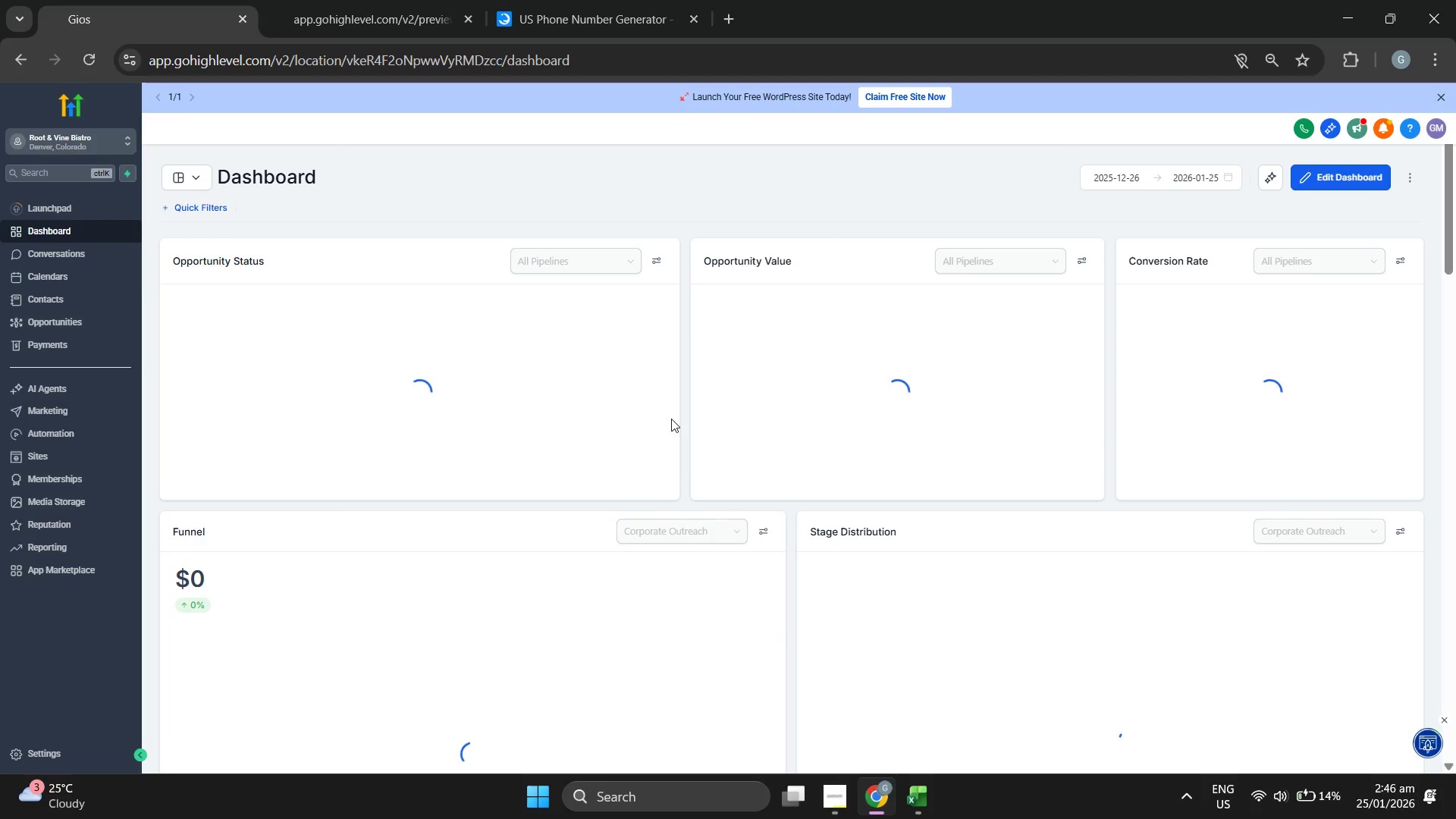 
scroll: coordinate [628, 448], scroll_direction: down, amount: 4.0
 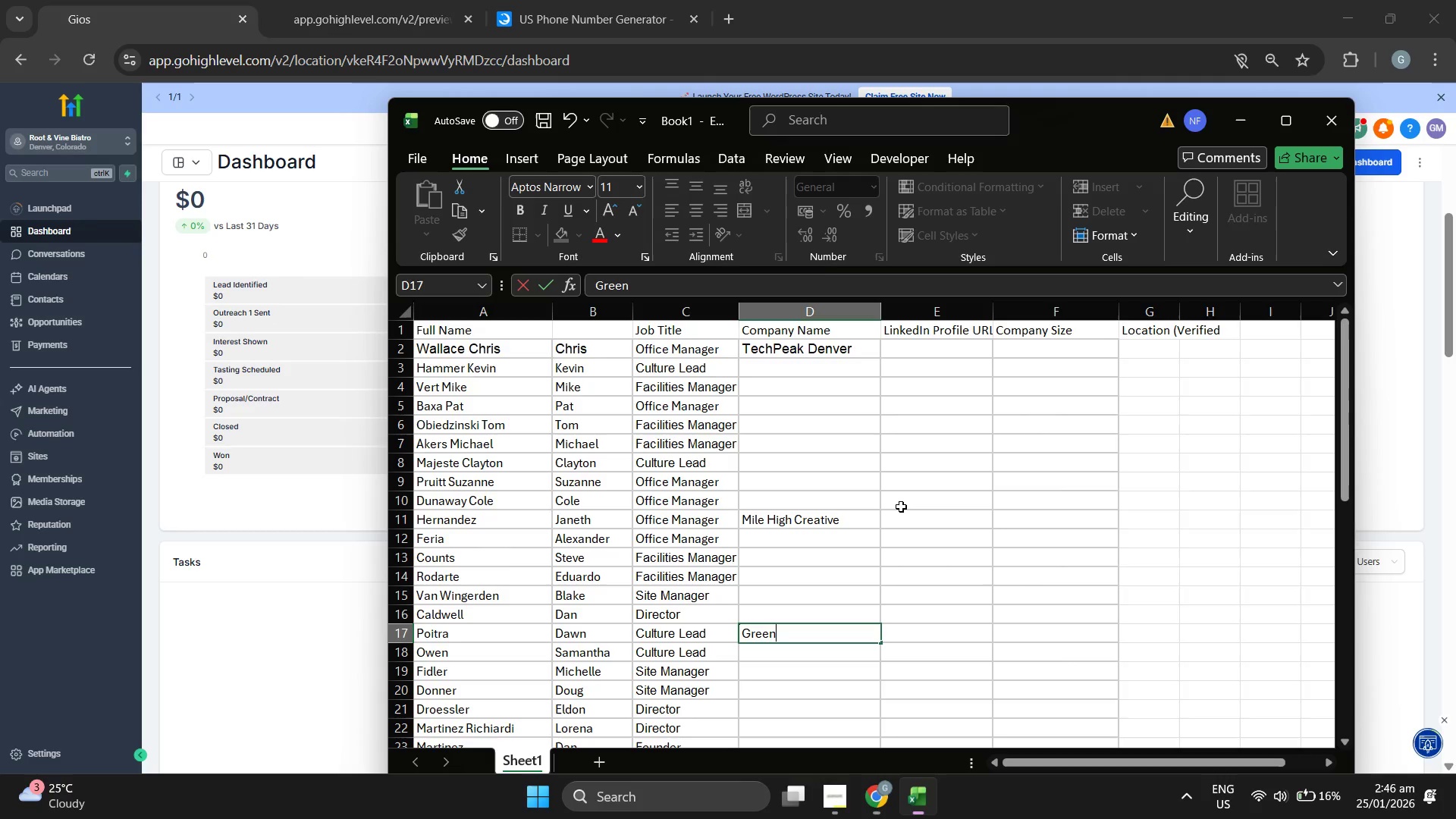 
left_click_drag(start_coordinate=[1036, 127], to_coordinate=[1203, 115])
 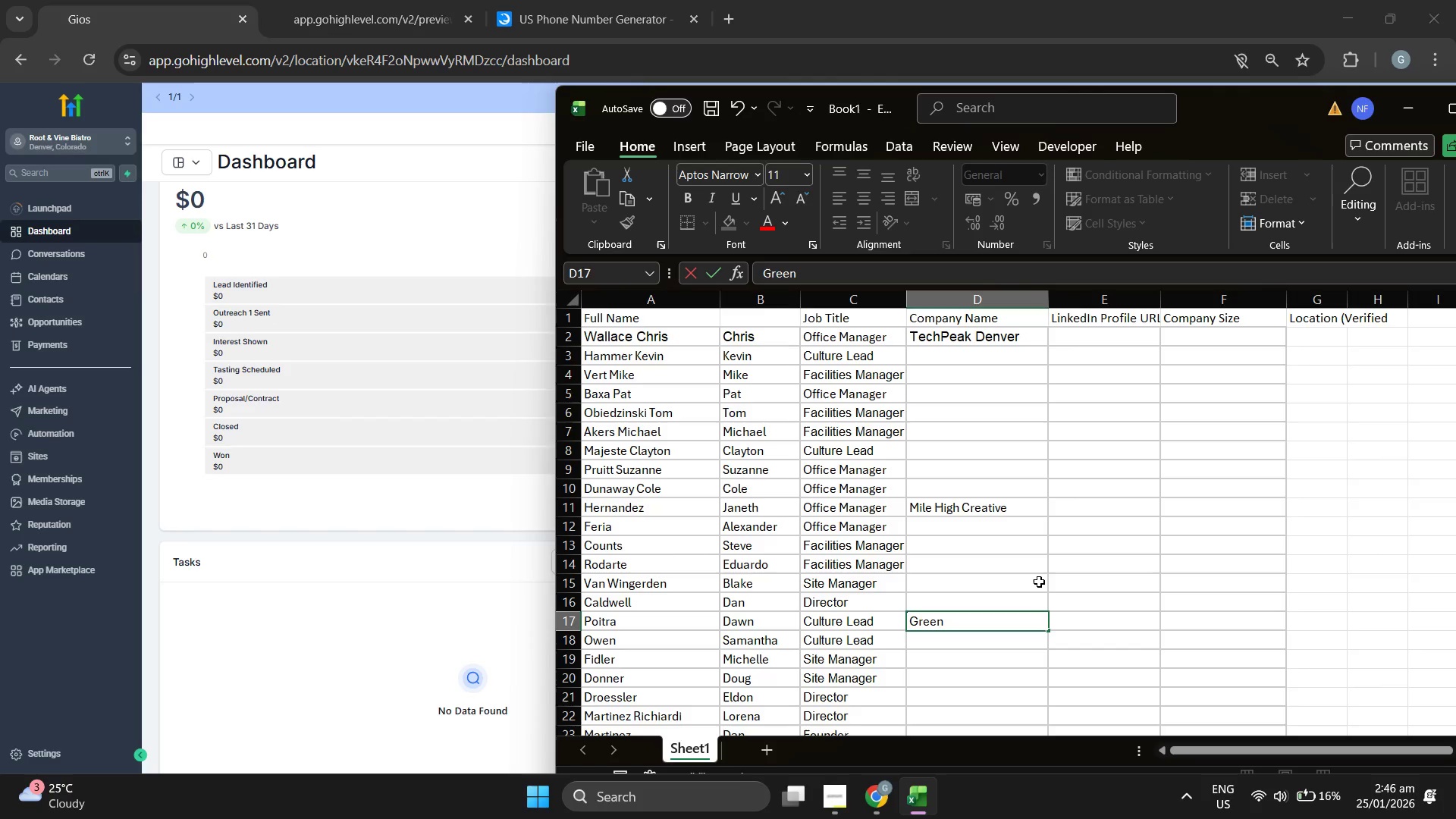 
type(Cloud Saas)
 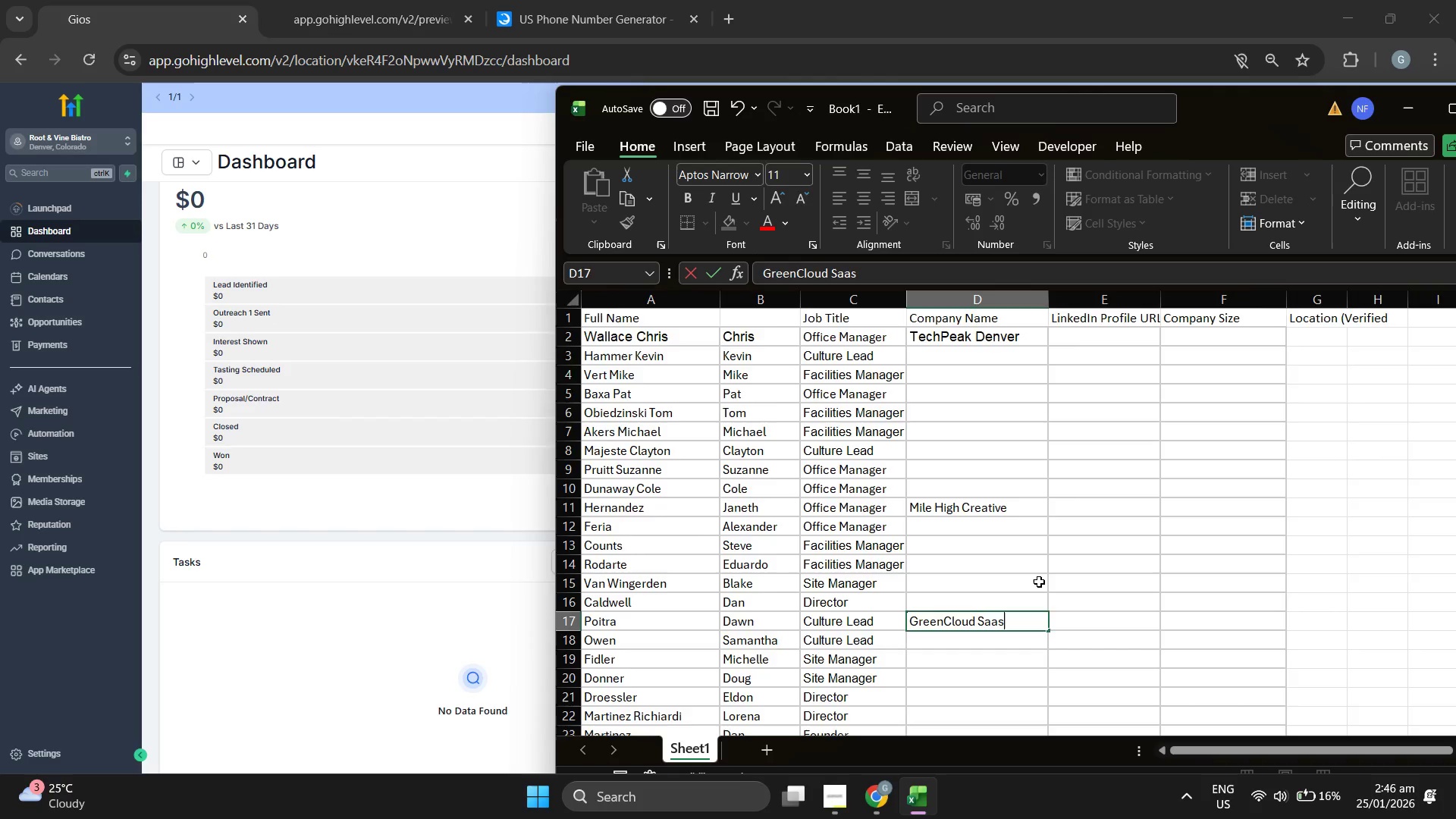 
scroll: coordinate [1039, 582], scroll_direction: down, amount: 5.0
 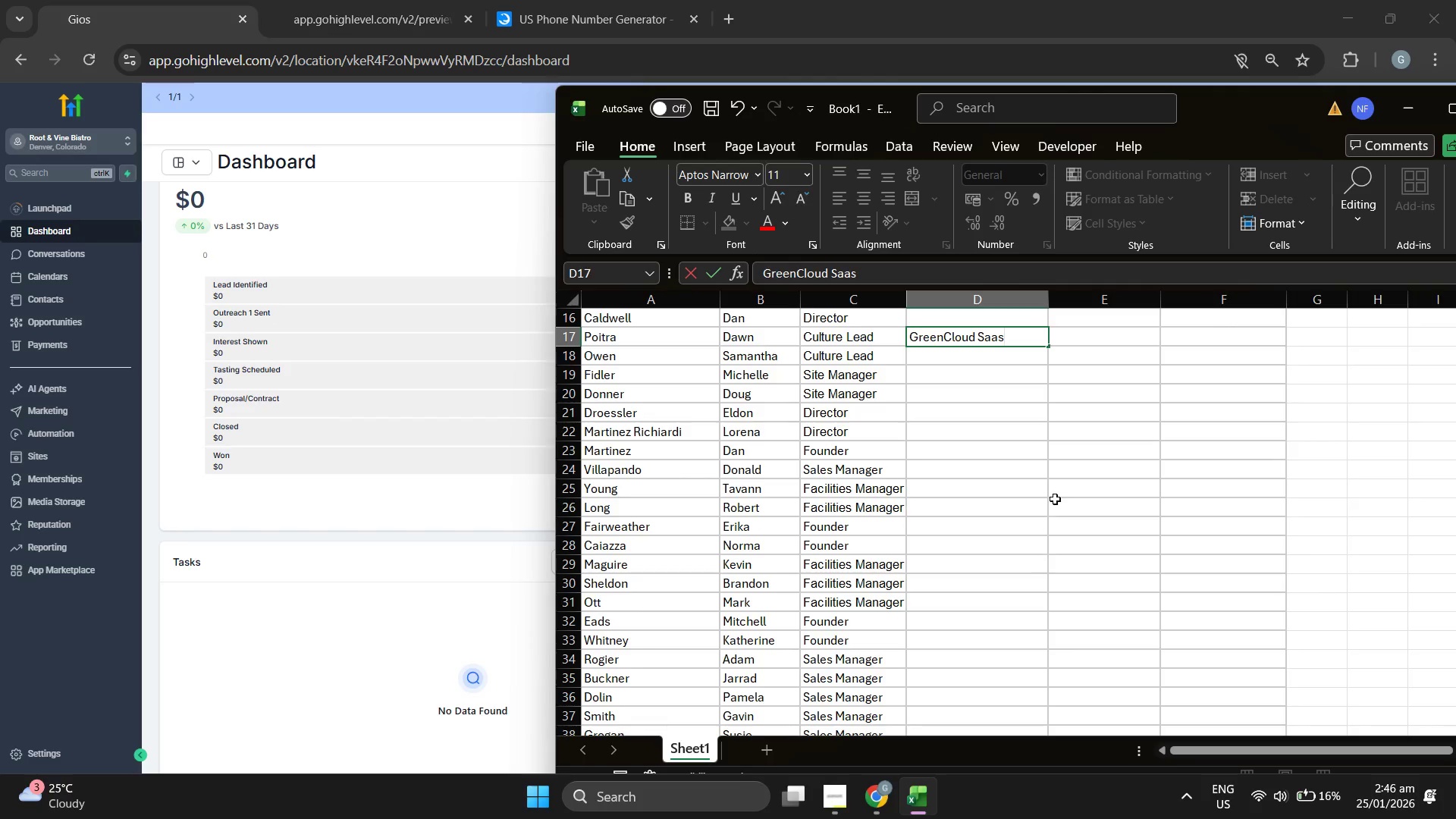 
scroll: coordinate [1054, 496], scroll_direction: up, amount: 5.0
 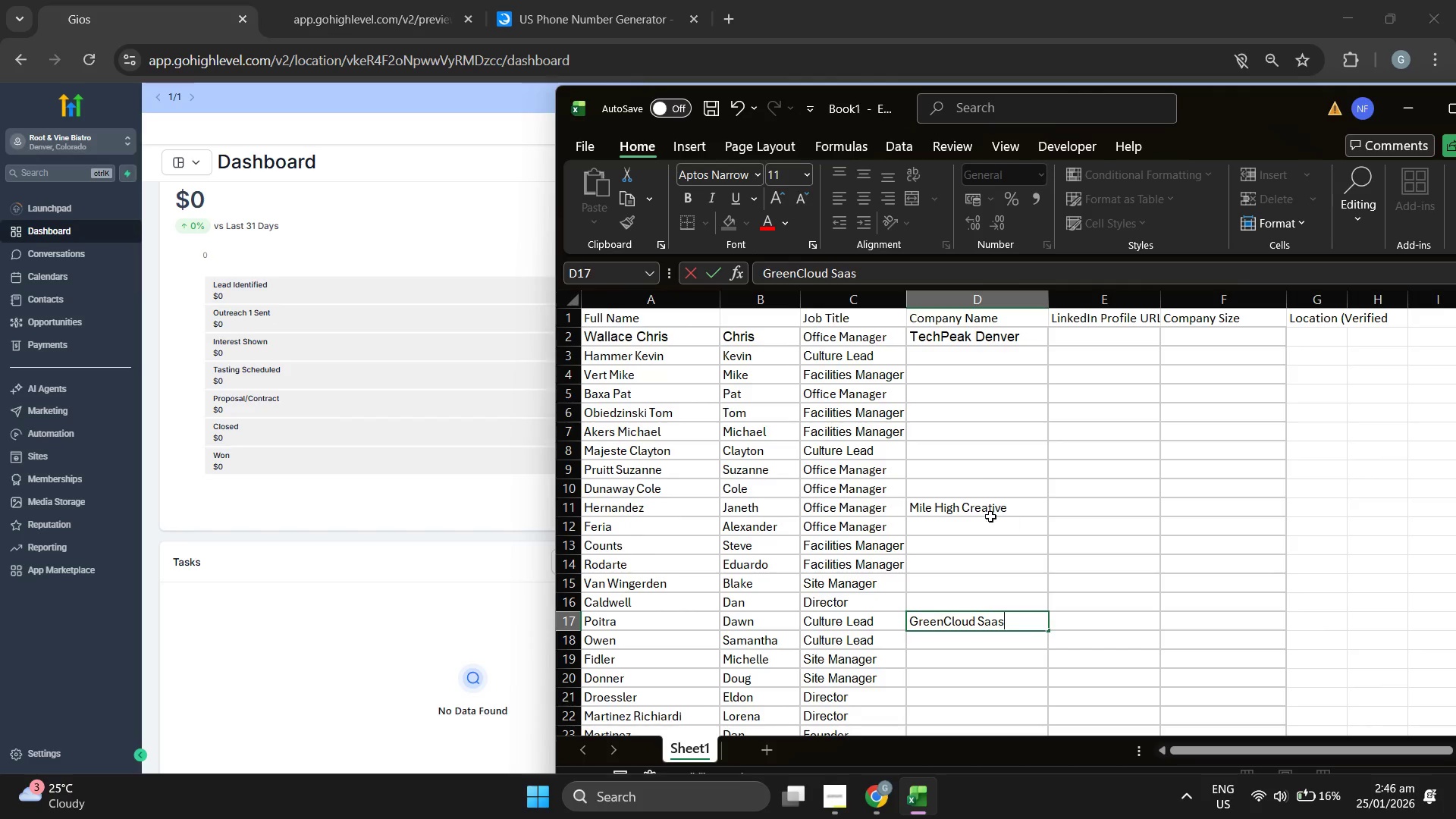 
left_click([986, 509])
 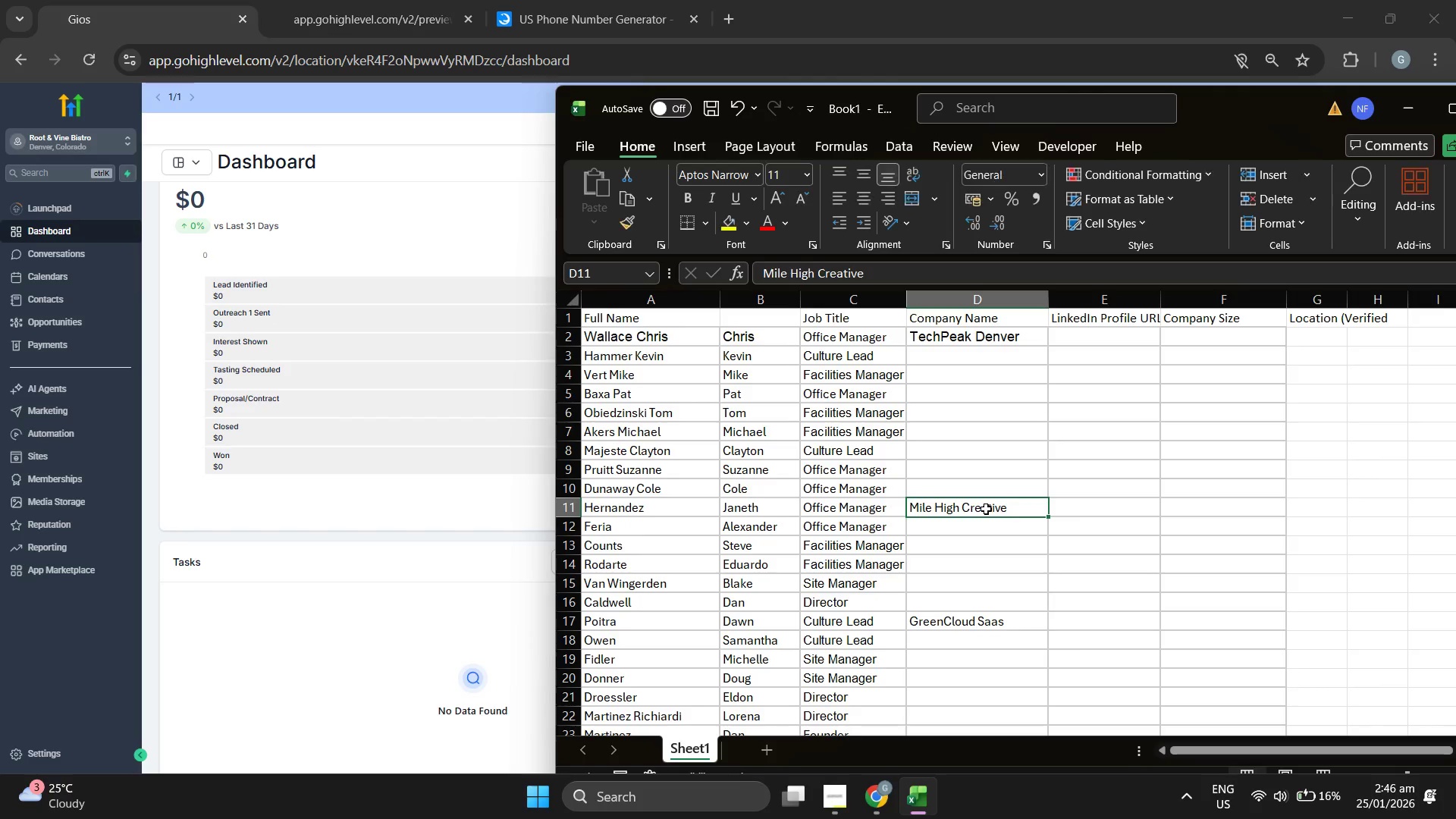 
key(Control+ControlLeft)
 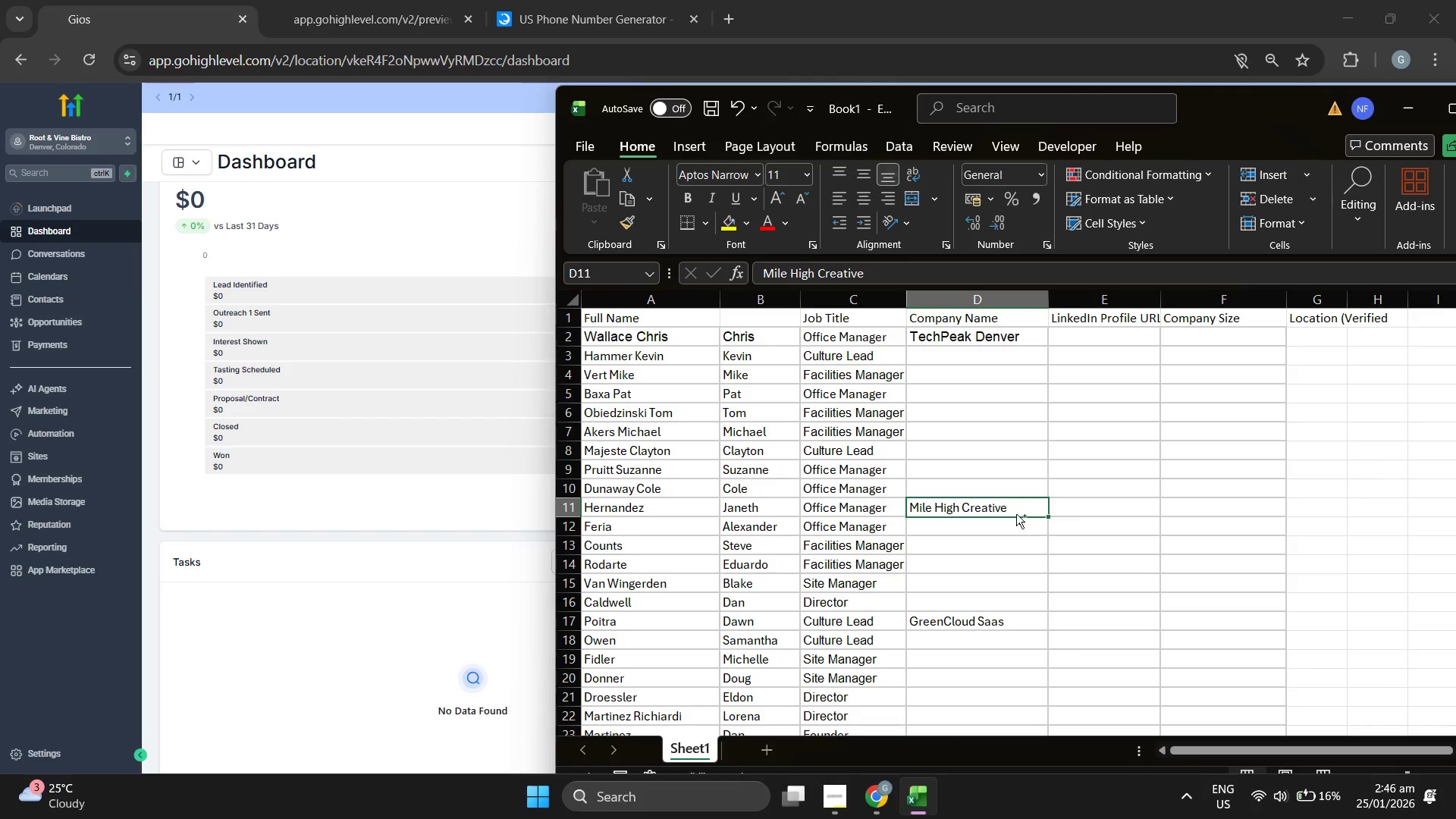 
key(Control+C)
 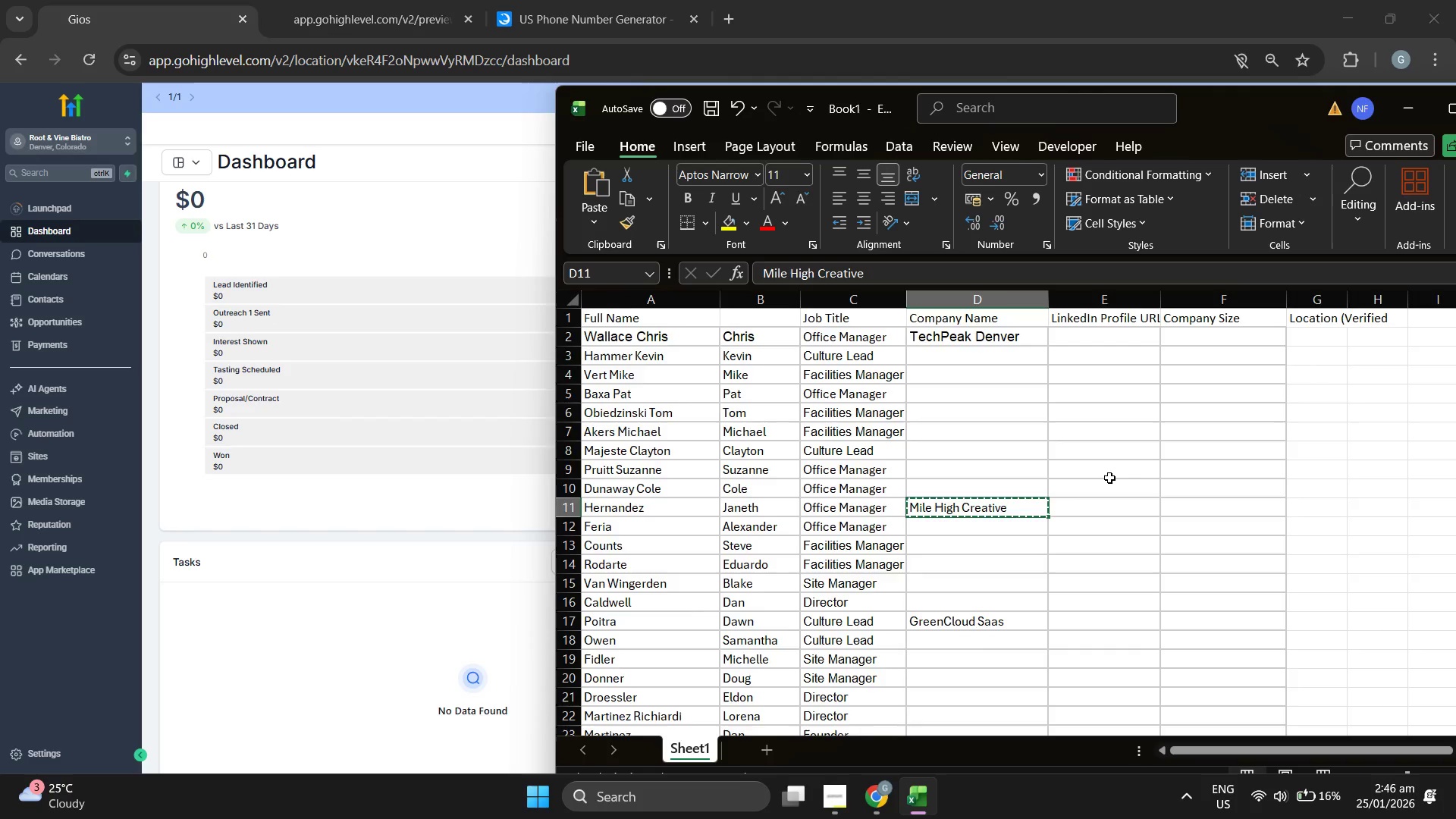 
key(Control+ControlLeft)
 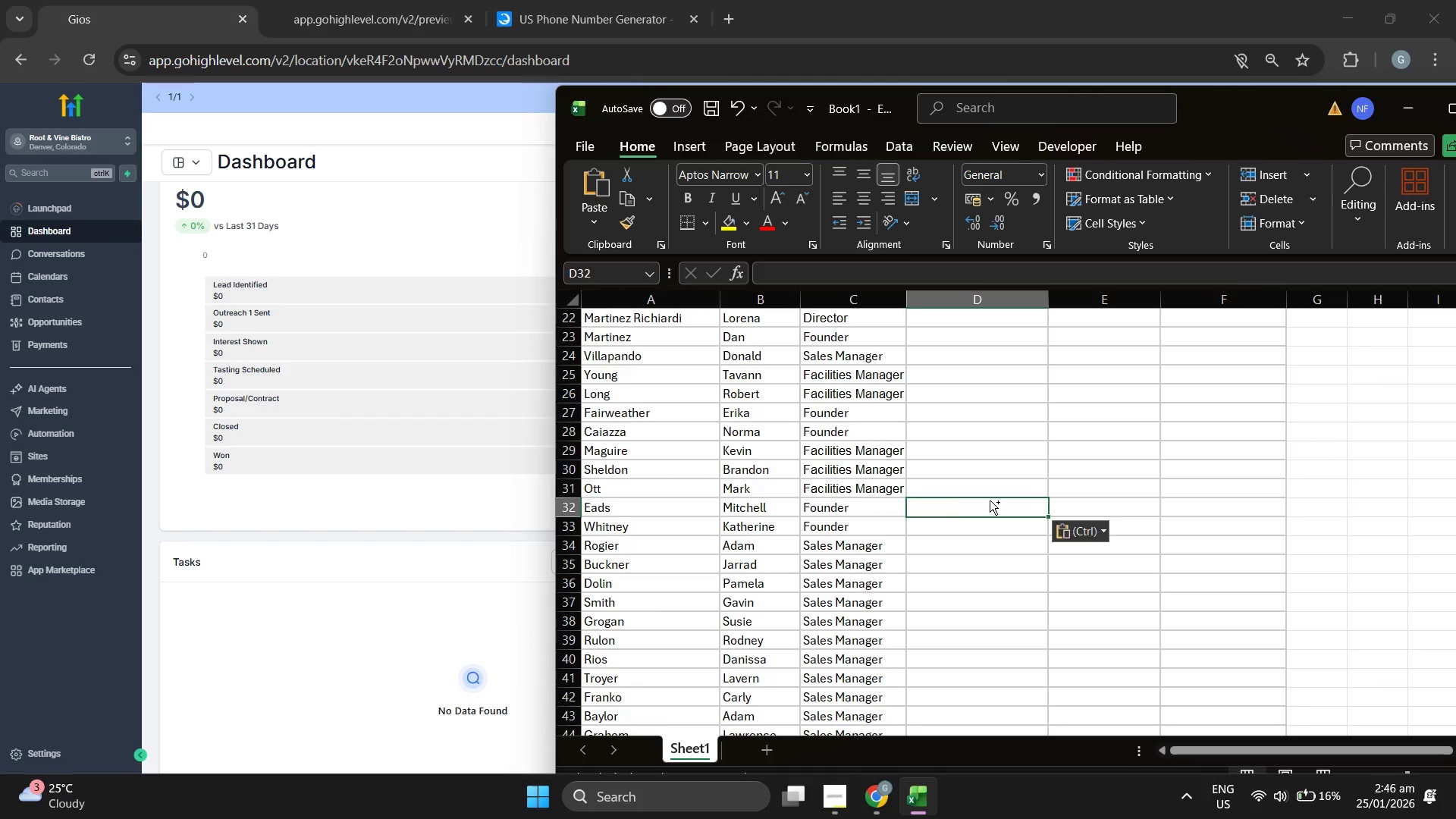 
scroll: coordinate [1109, 478], scroll_direction: down, amount: 7.0
 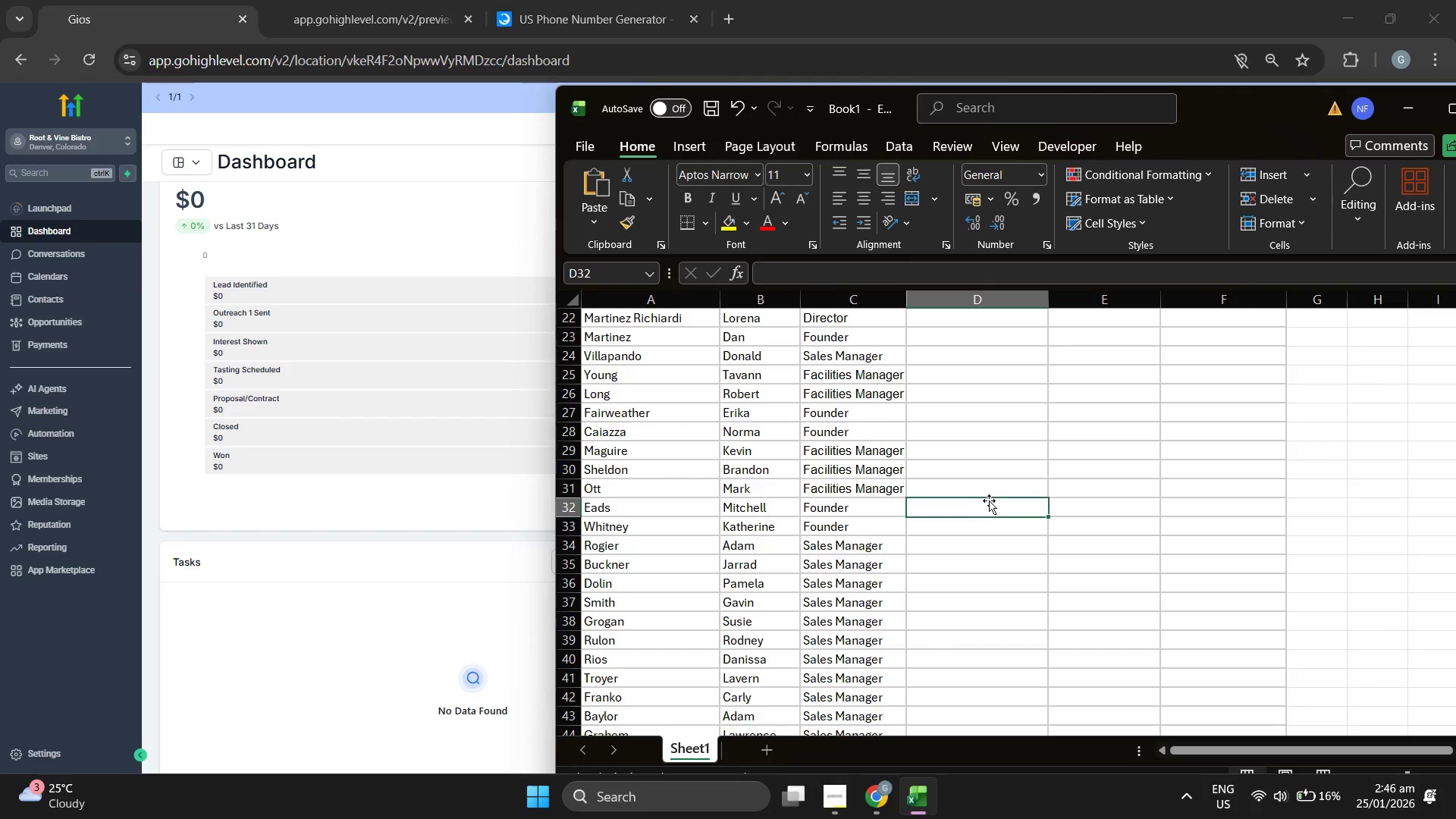 
key(Control+V)
 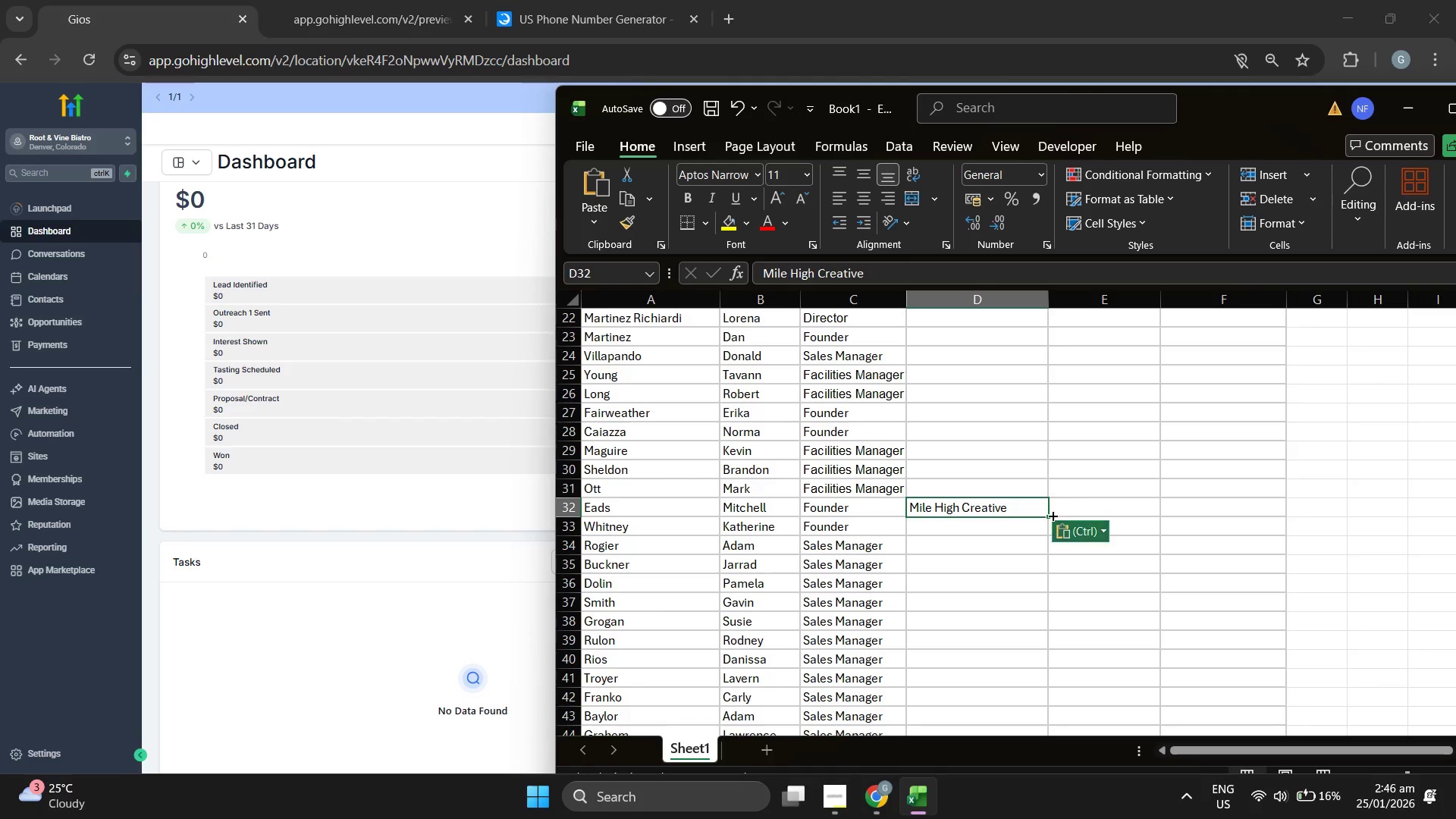 
scroll: coordinate [1056, 497], scroll_direction: down, amount: 3.0
 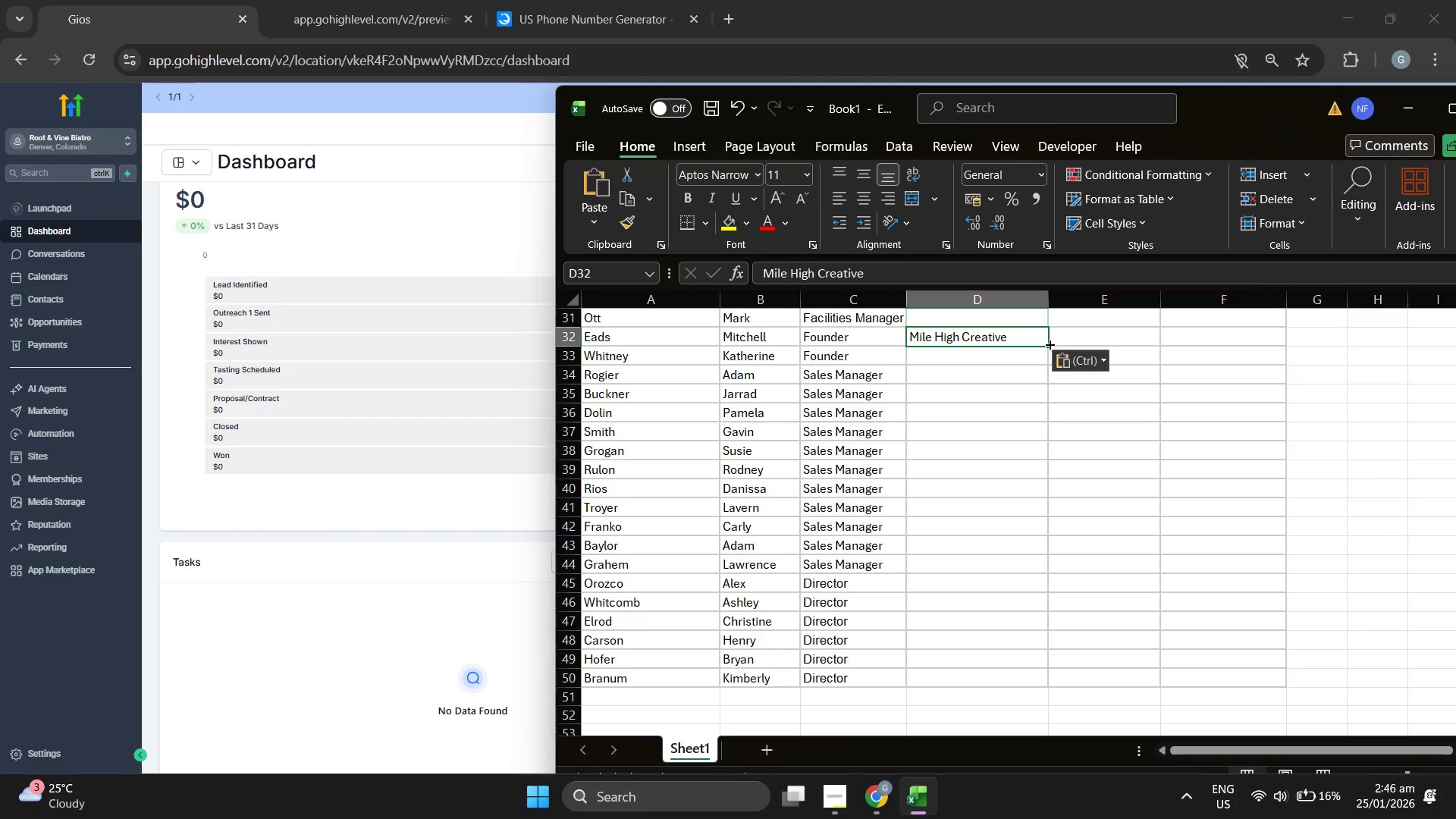 
left_click_drag(start_coordinate=[1047, 344], to_coordinate=[1018, 680])
 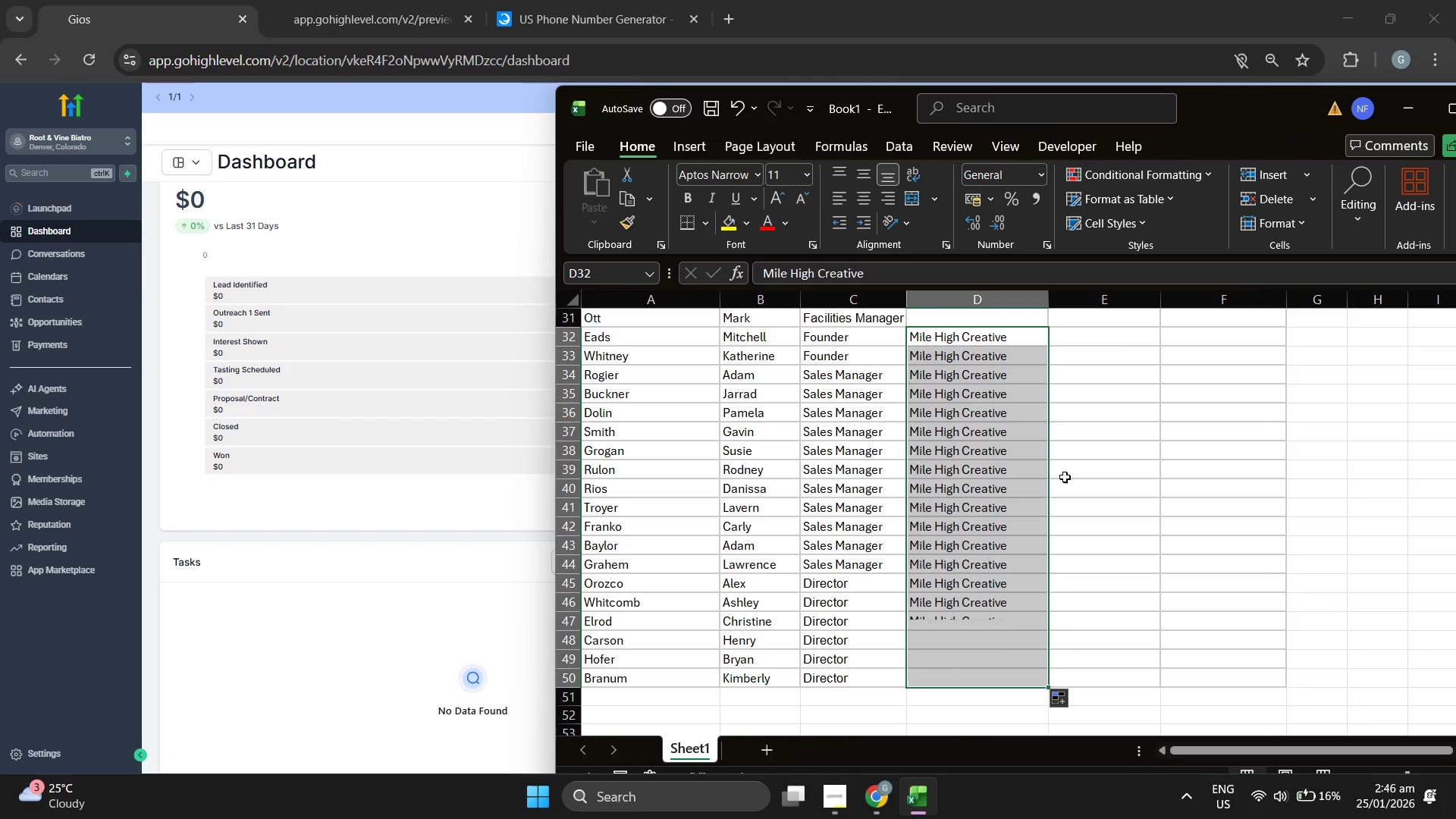 
scroll: coordinate [1065, 477], scroll_direction: up, amount: 13.0
 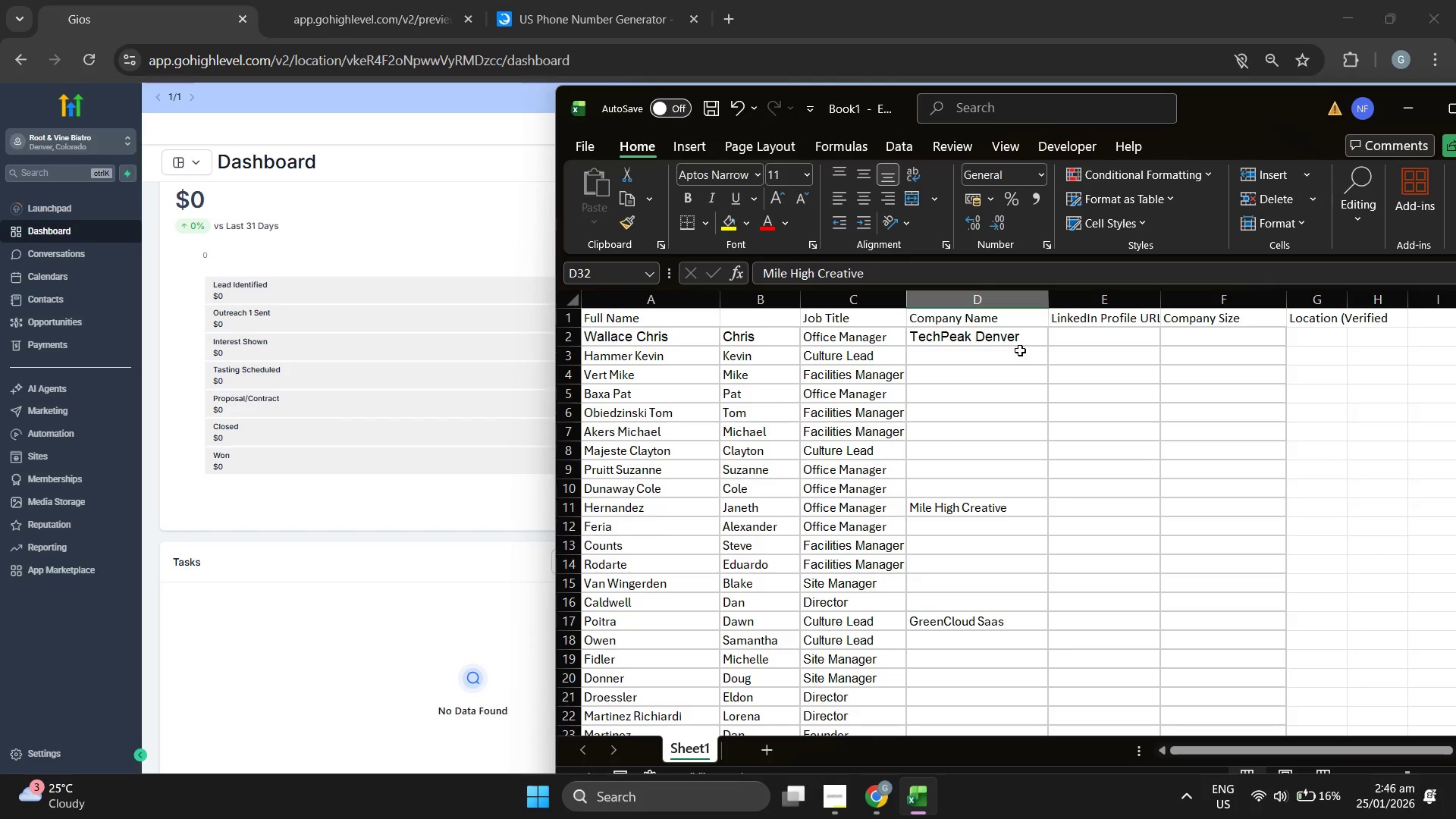 
left_click([1020, 344])
 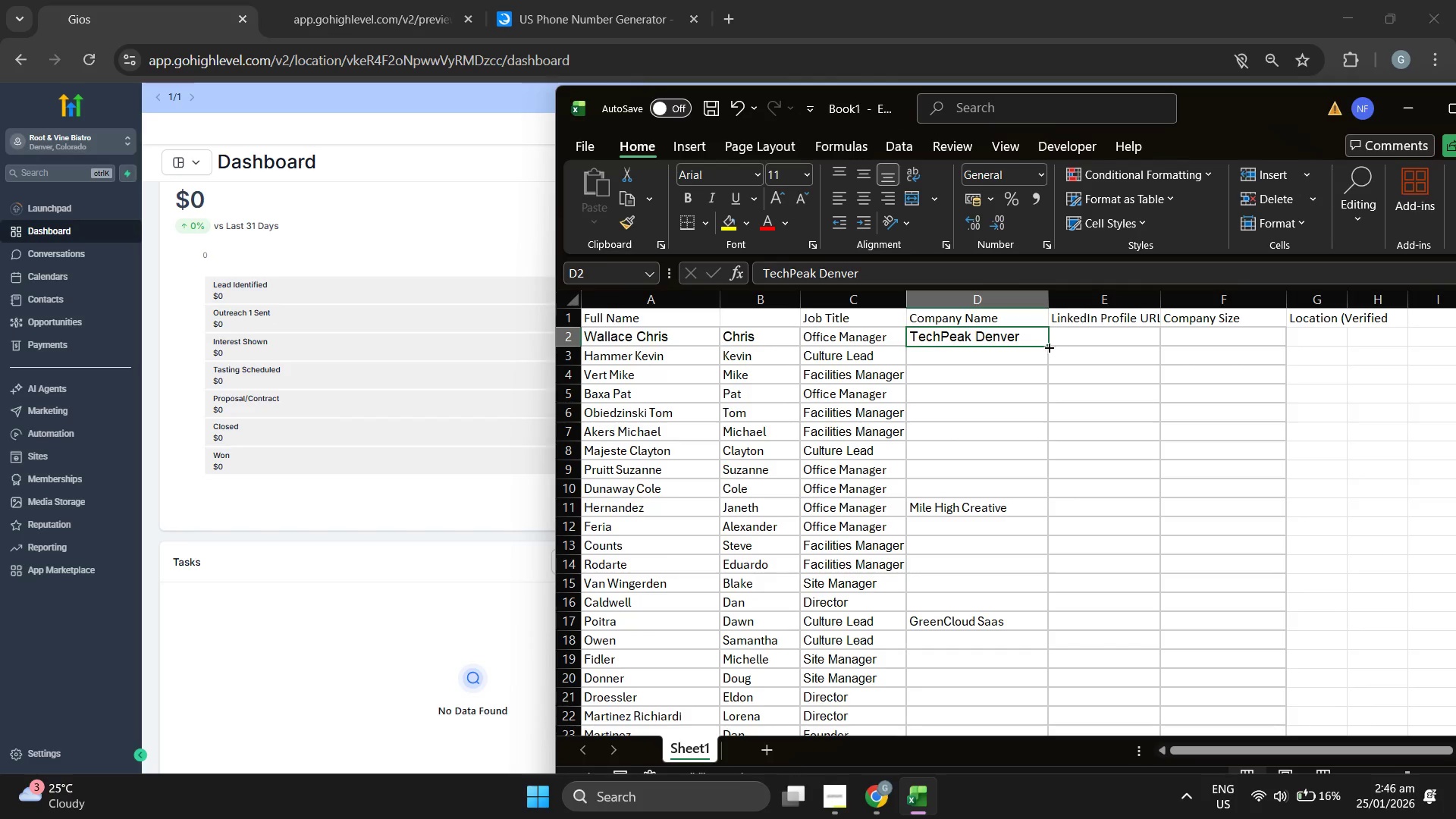 
left_click_drag(start_coordinate=[1048, 347], to_coordinate=[1022, 490])
 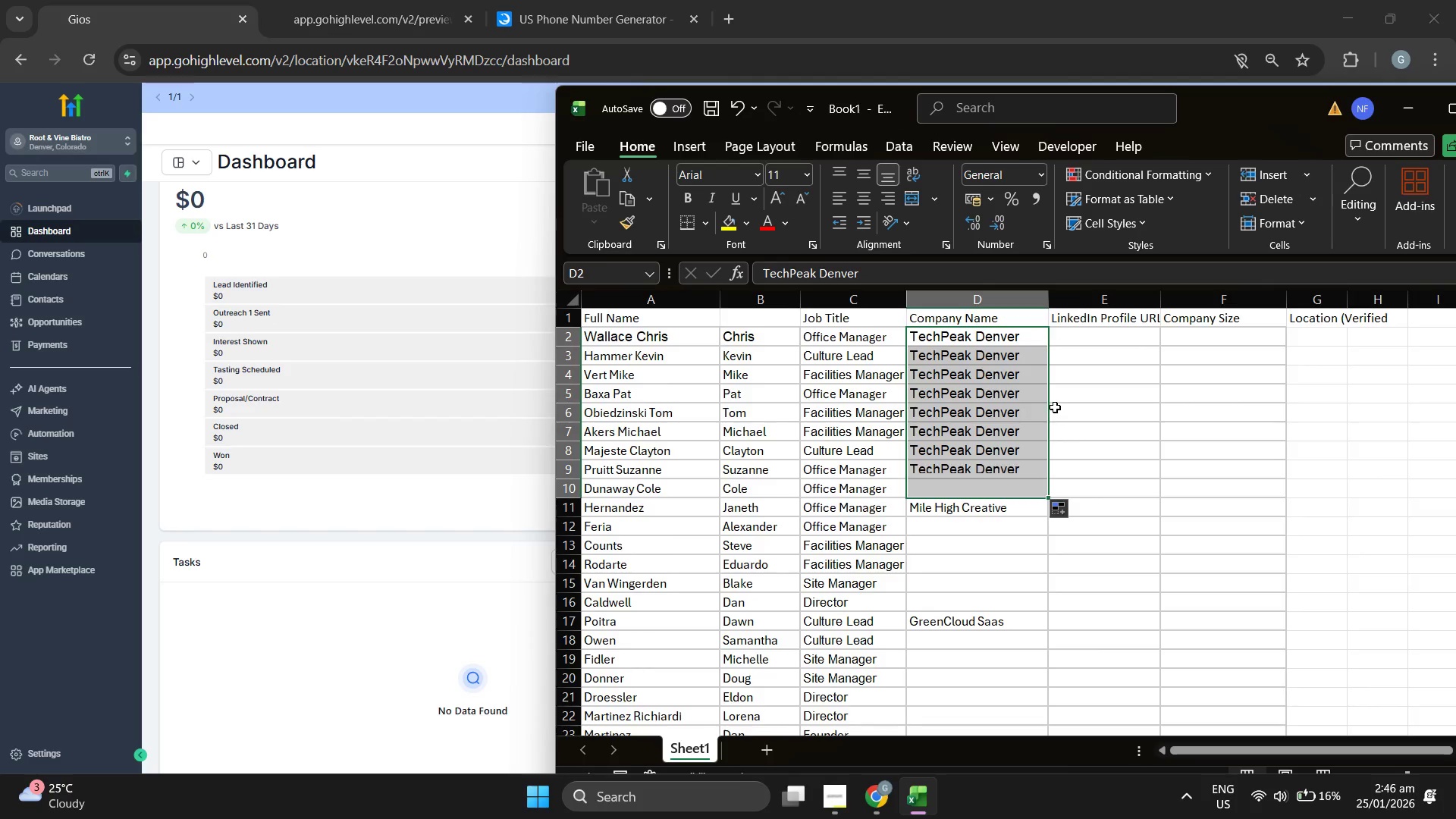 
scroll: coordinate [1055, 407], scroll_direction: down, amount: 1.0
 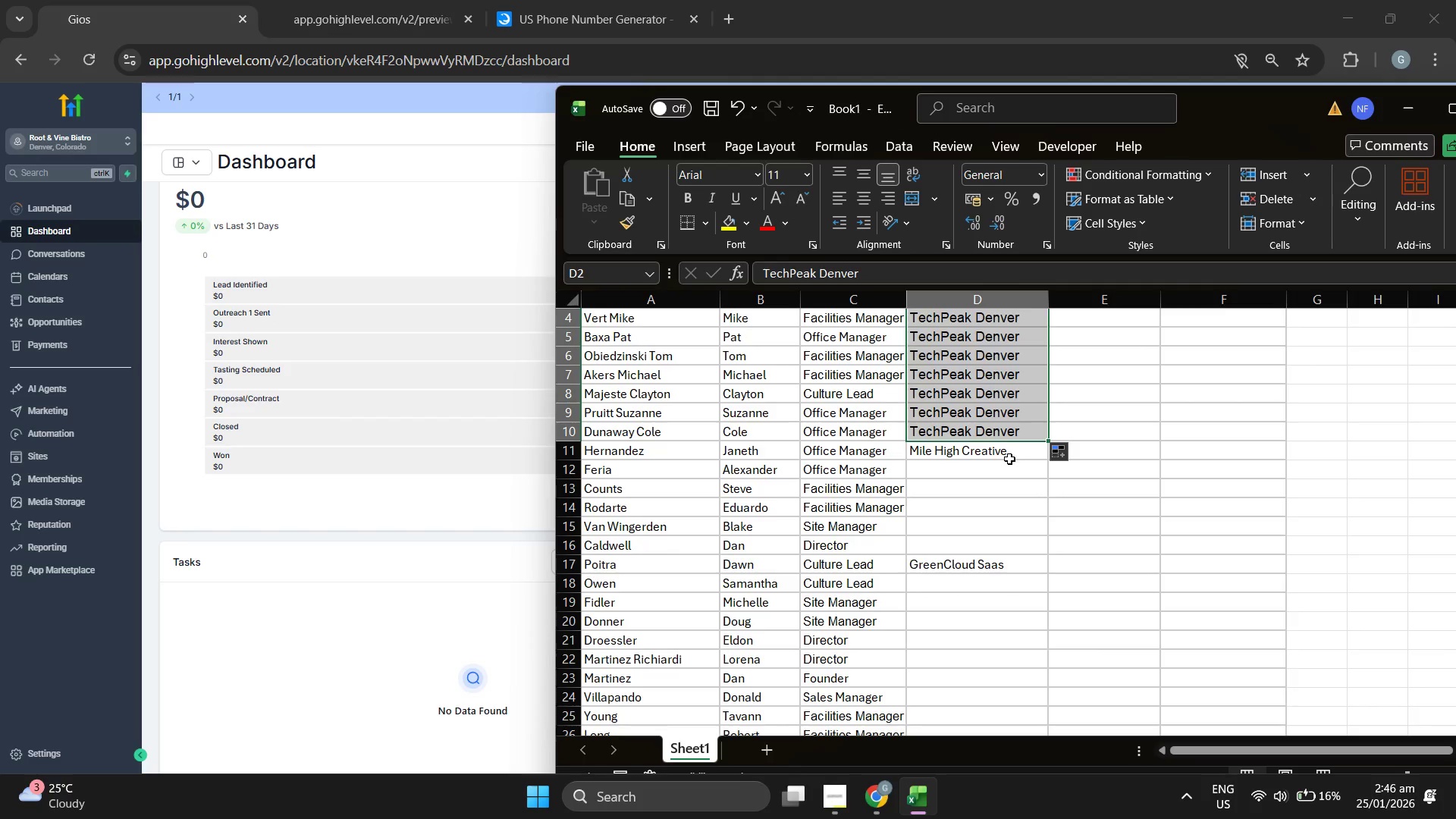 
left_click([1009, 461])
 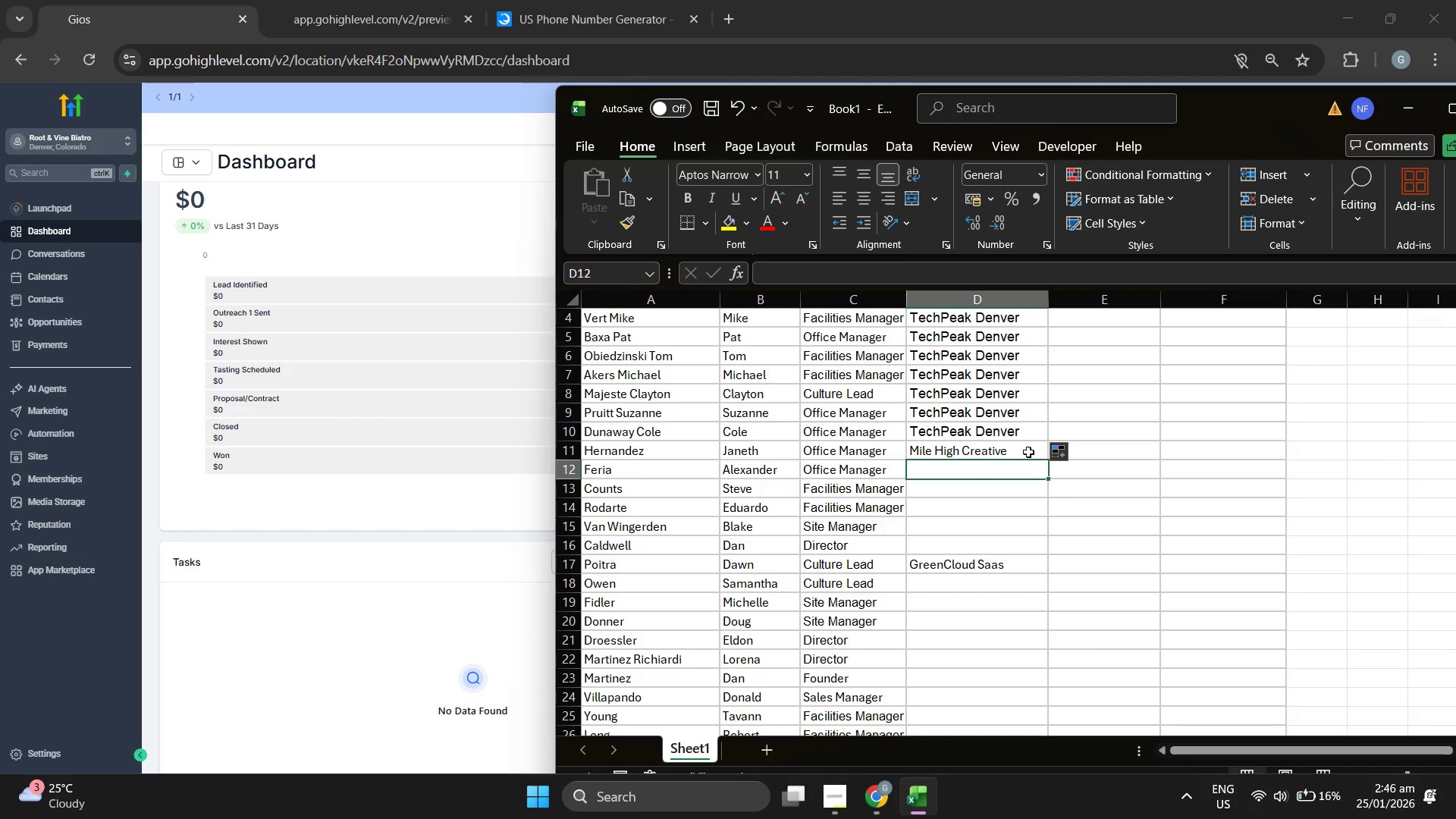 
left_click([1028, 450])
 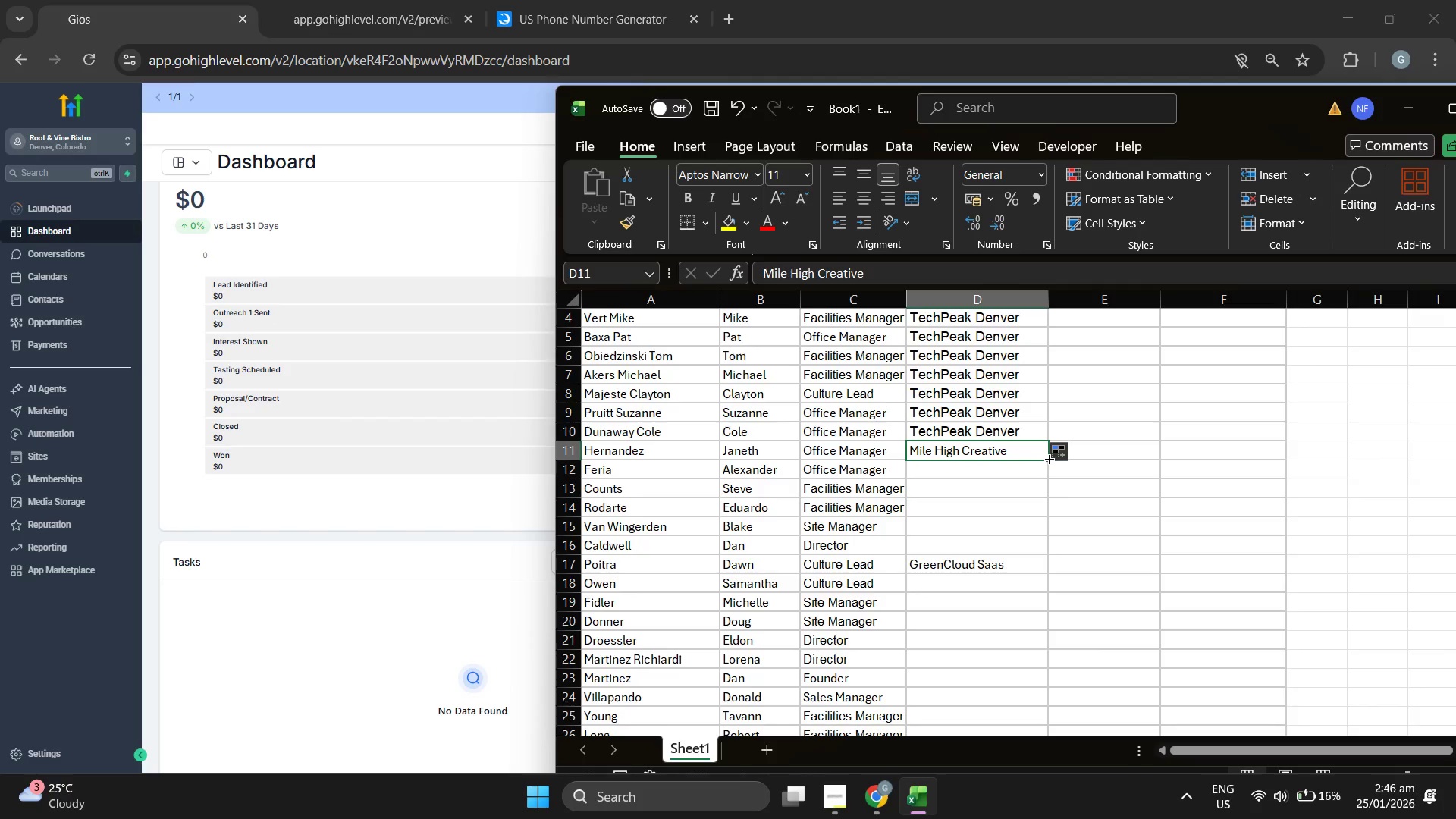 
left_click_drag(start_coordinate=[1048, 458], to_coordinate=[1032, 548])
 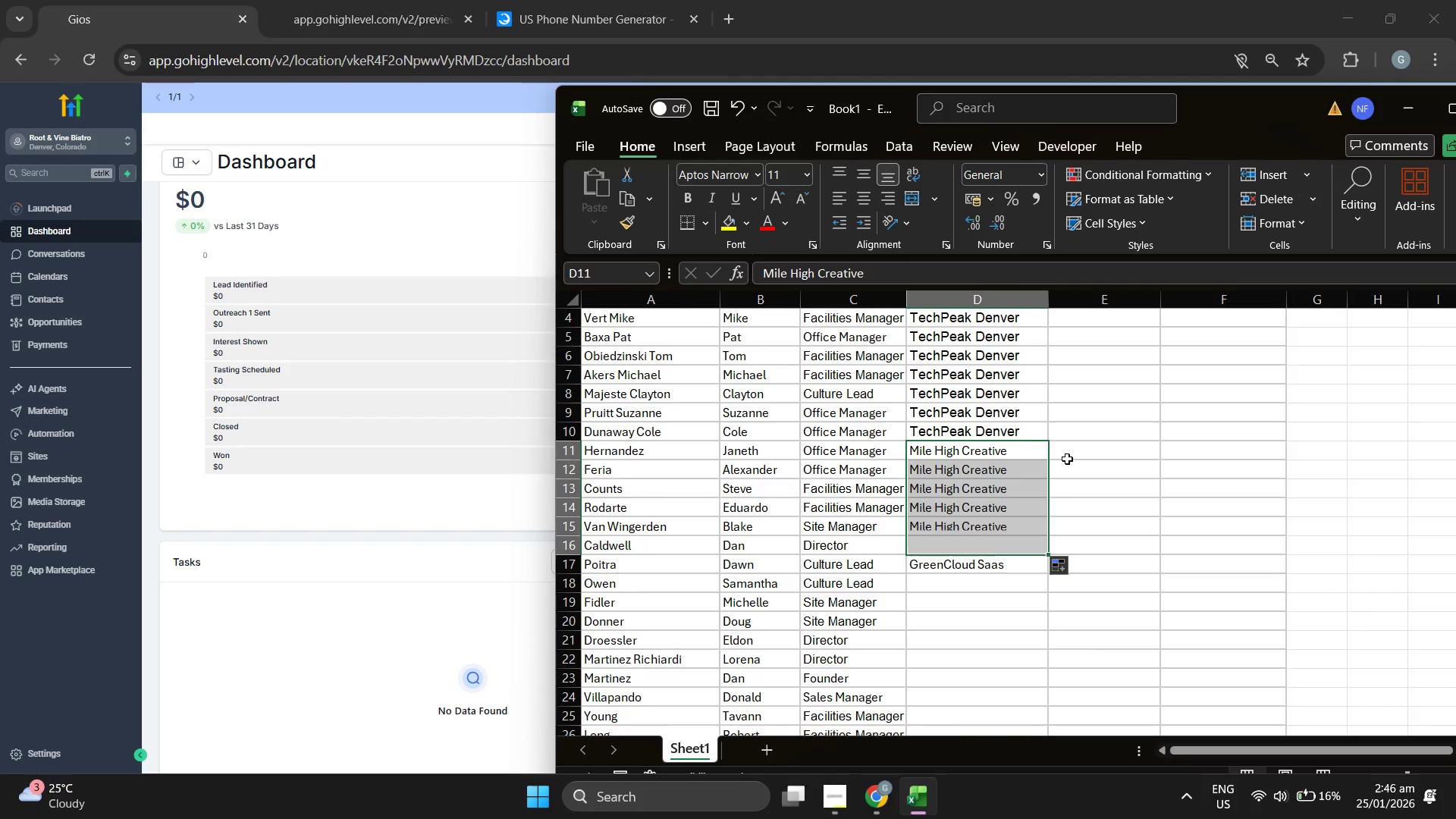 
scroll: coordinate [1067, 459], scroll_direction: down, amount: 2.0
 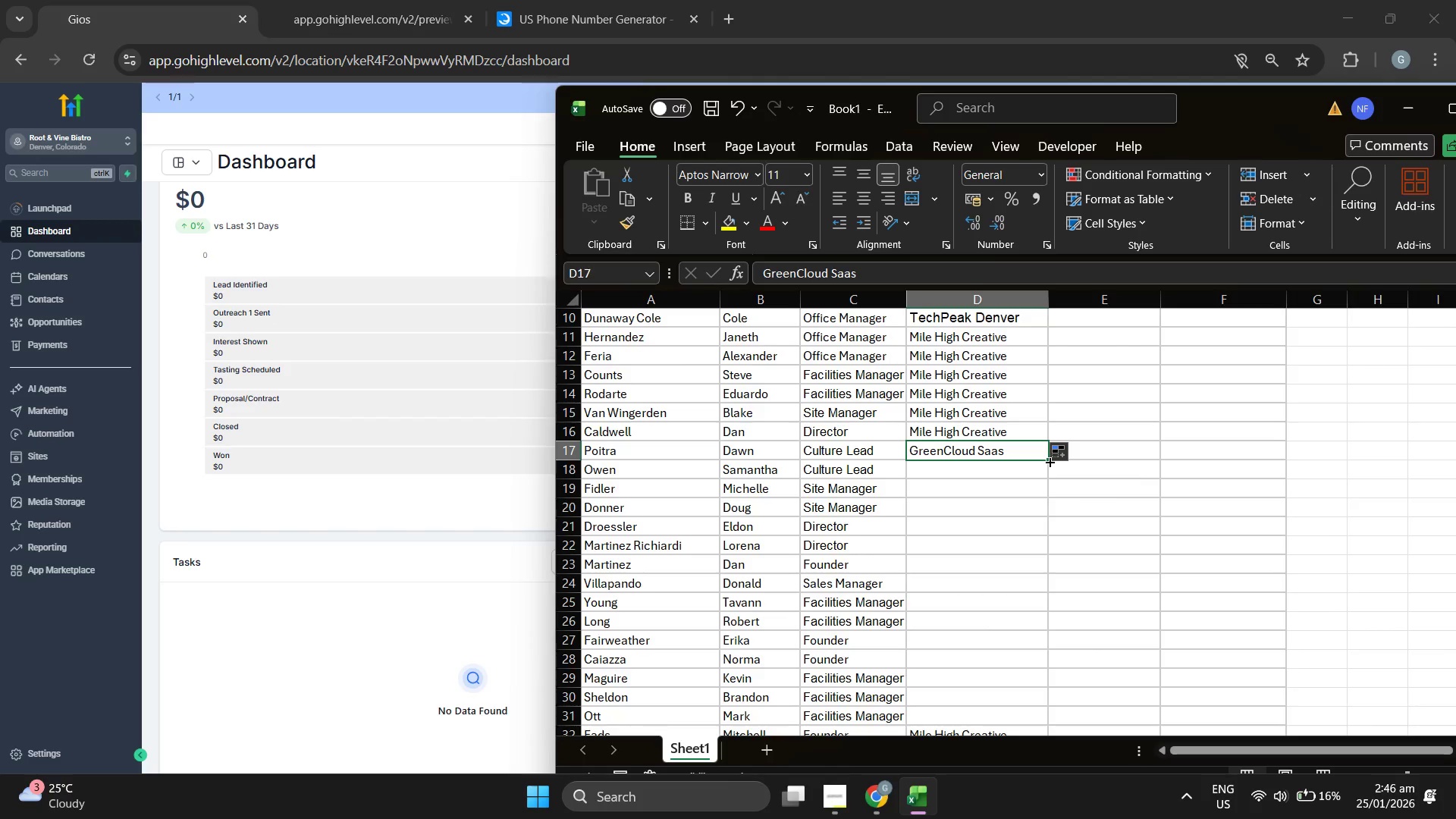 
wait(6.63)
 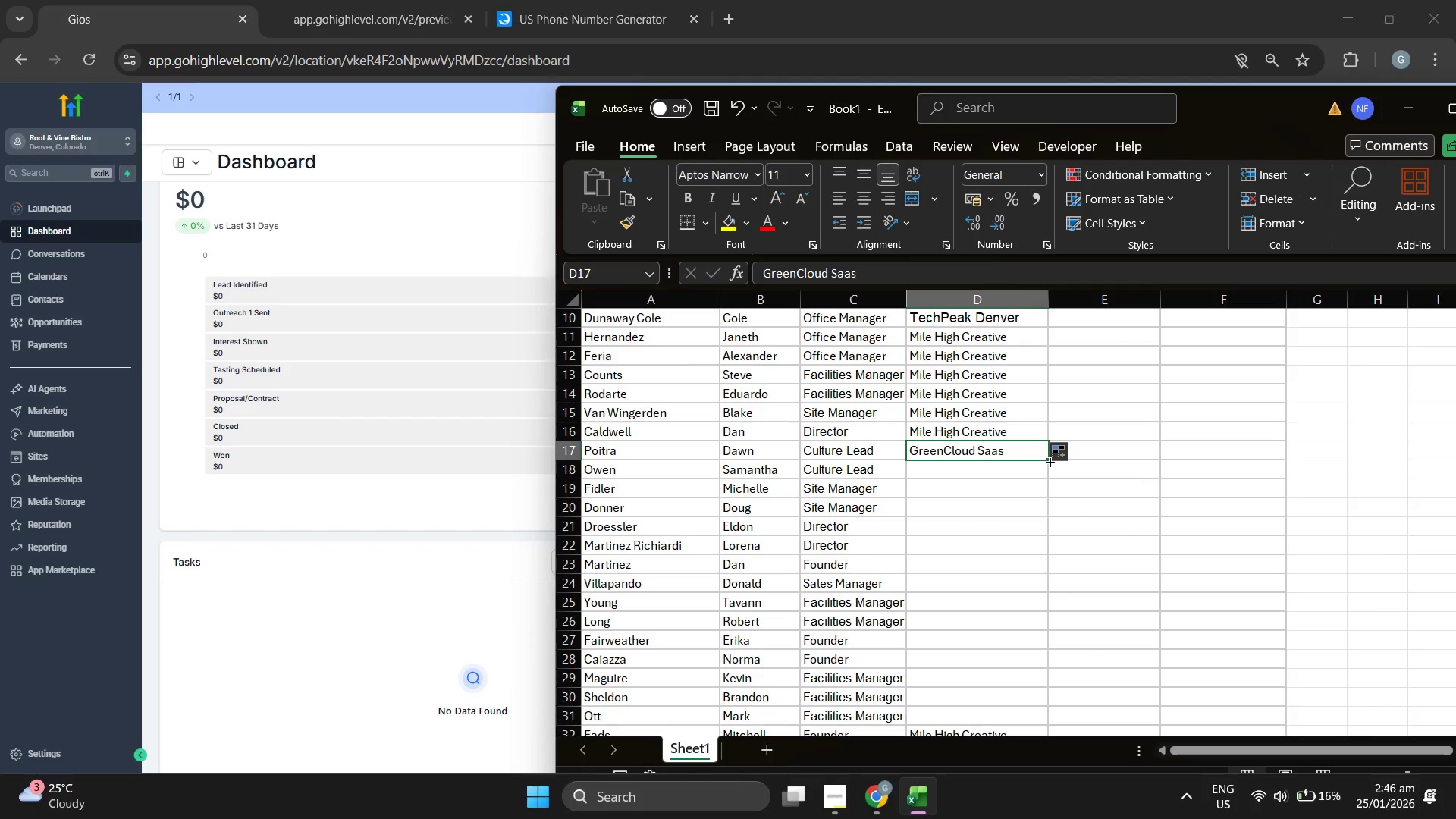 
left_click([1050, 461])
 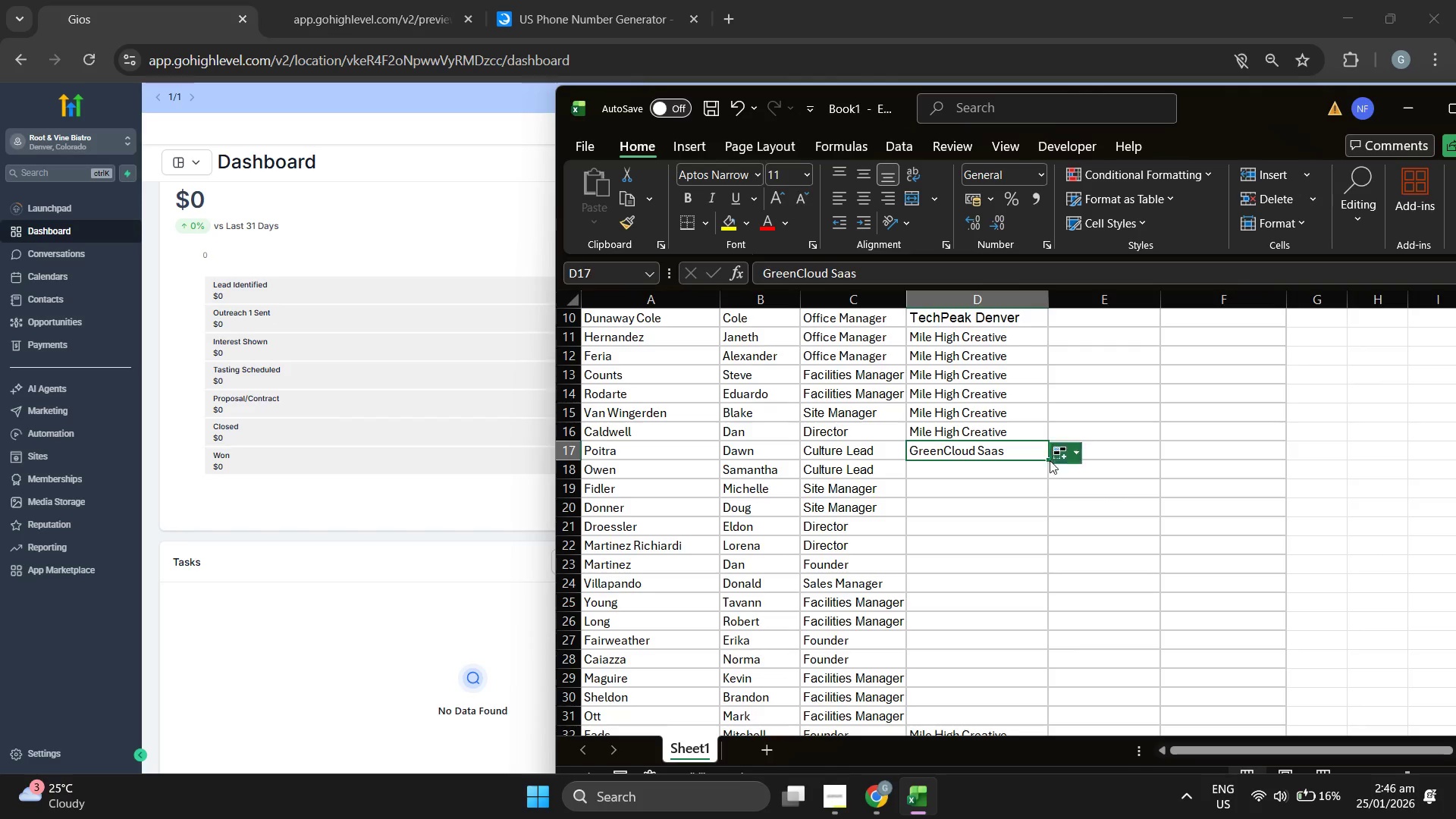 
left_click_drag(start_coordinate=[1048, 459], to_coordinate=[1021, 680])
 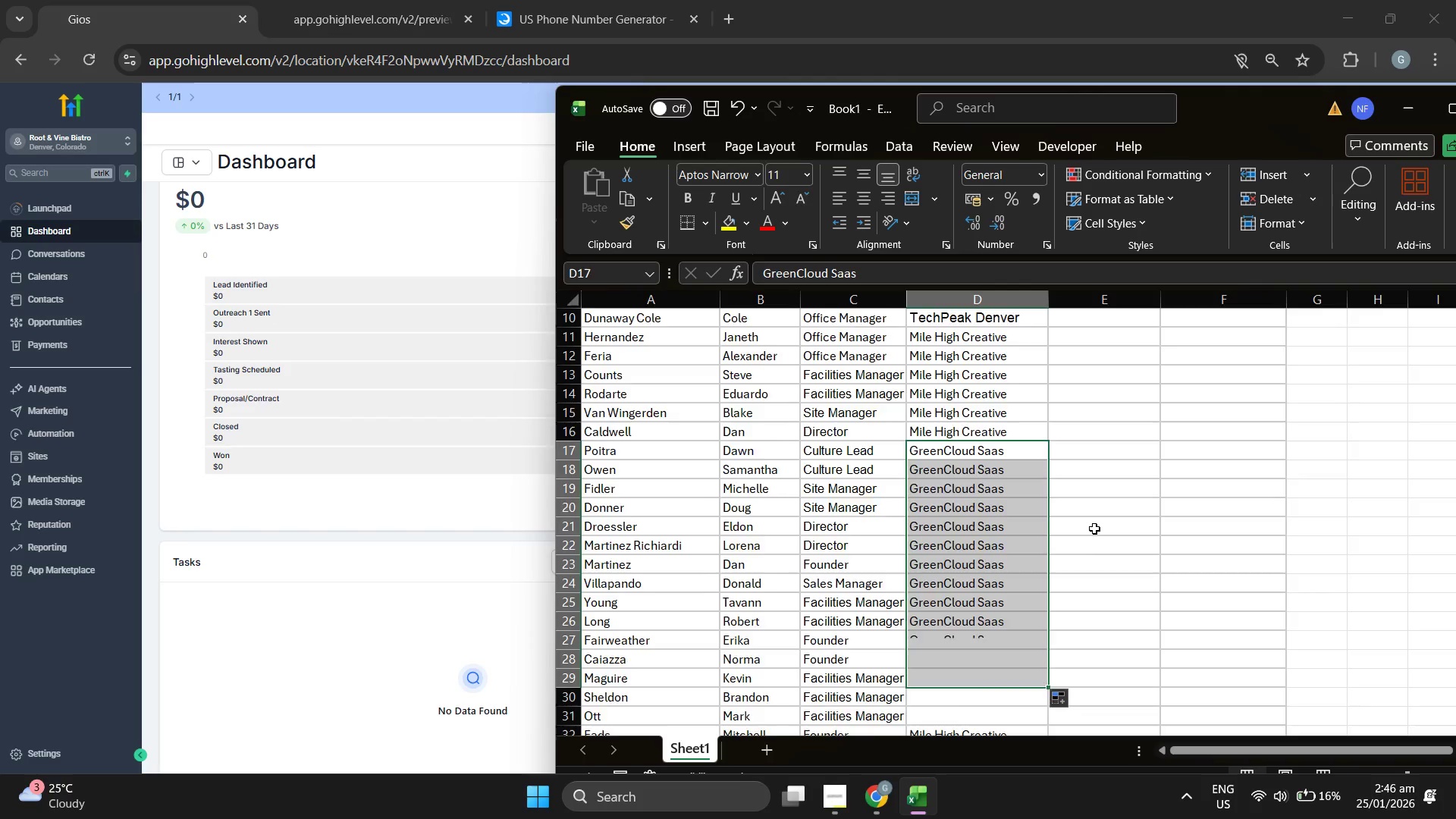 
scroll: coordinate [1094, 529], scroll_direction: down, amount: 4.0
 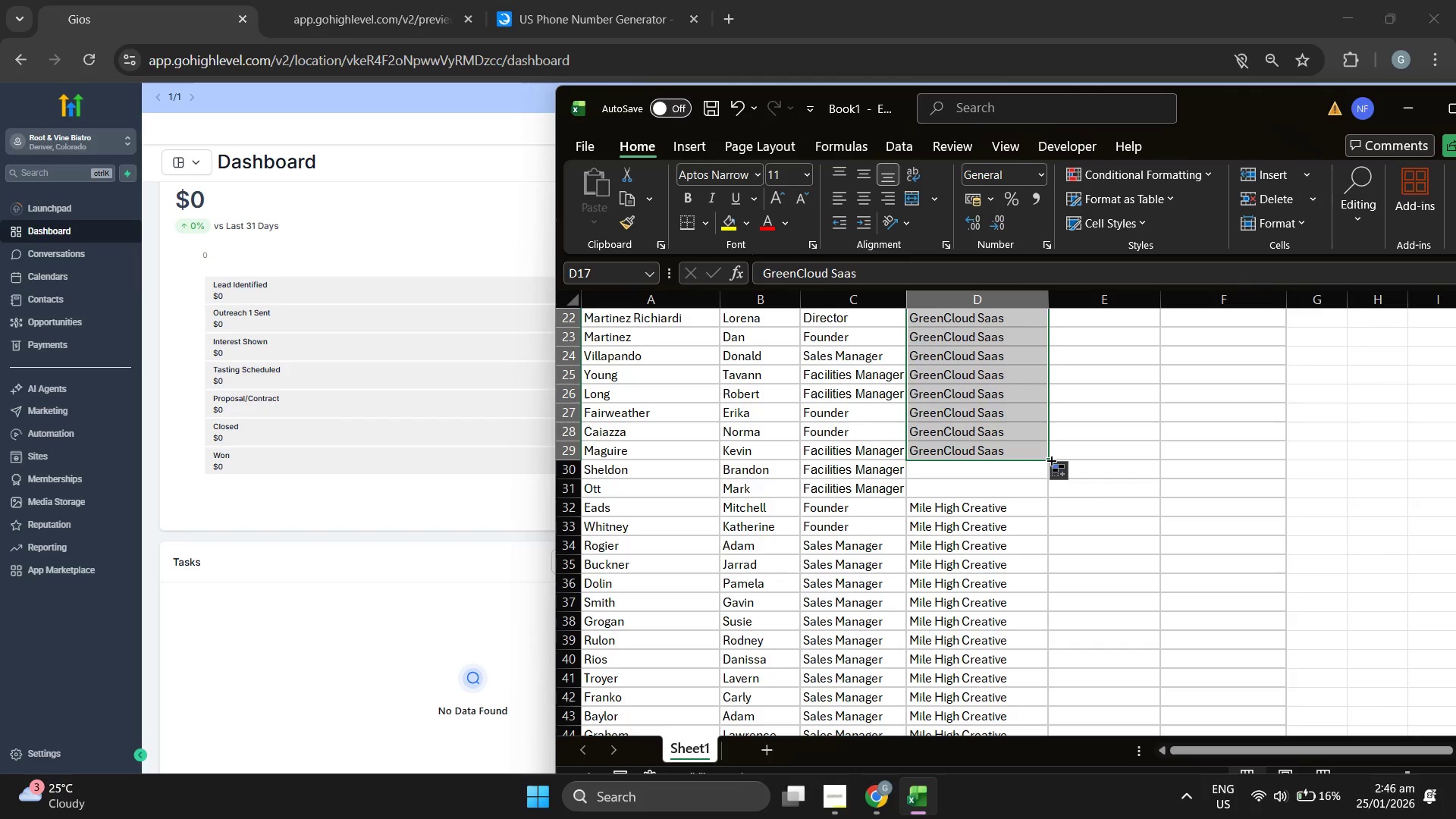 
left_click_drag(start_coordinate=[1050, 460], to_coordinate=[1044, 497])
 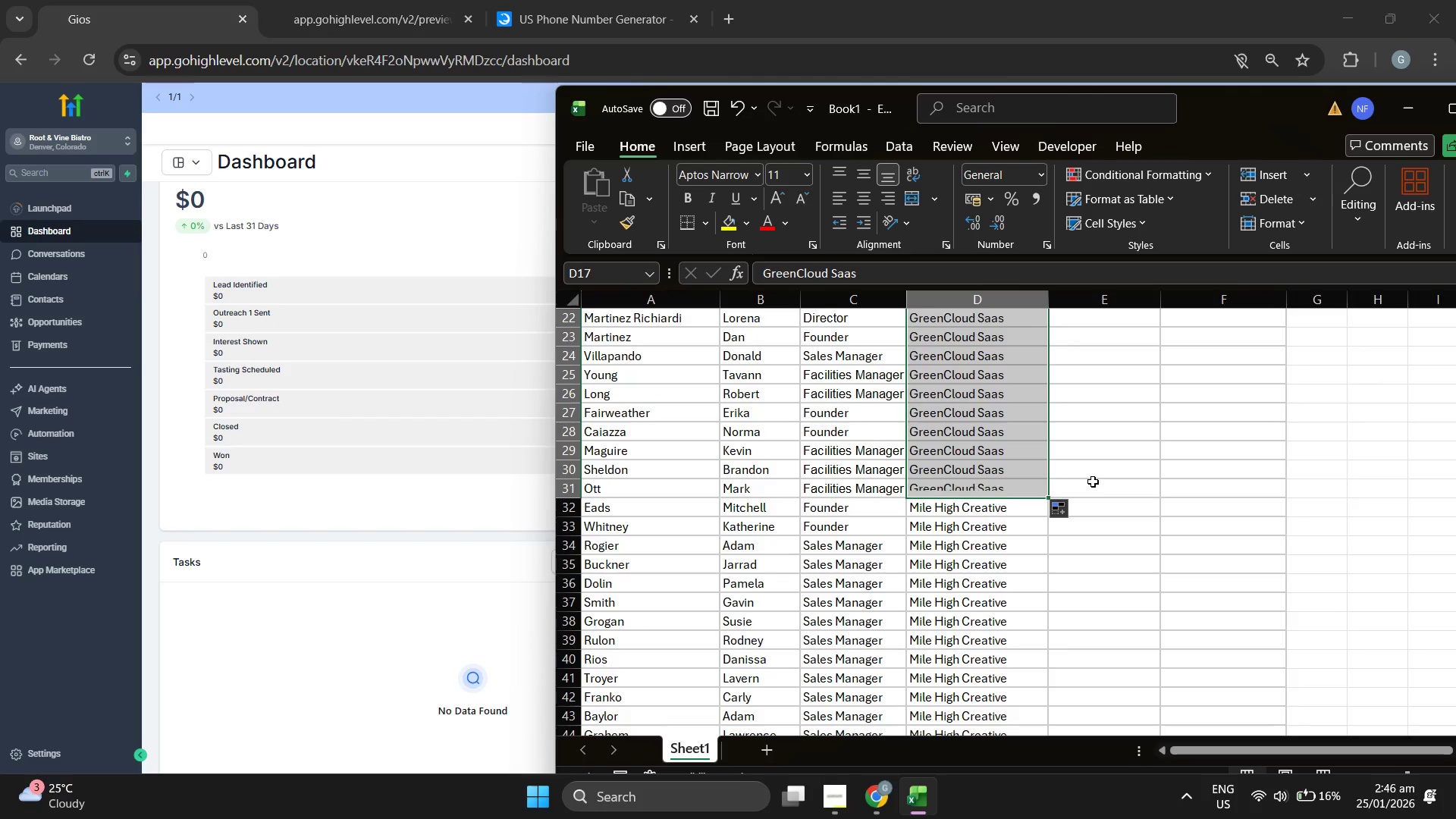 
scroll: coordinate [1093, 482], scroll_direction: up, amount: 7.0
 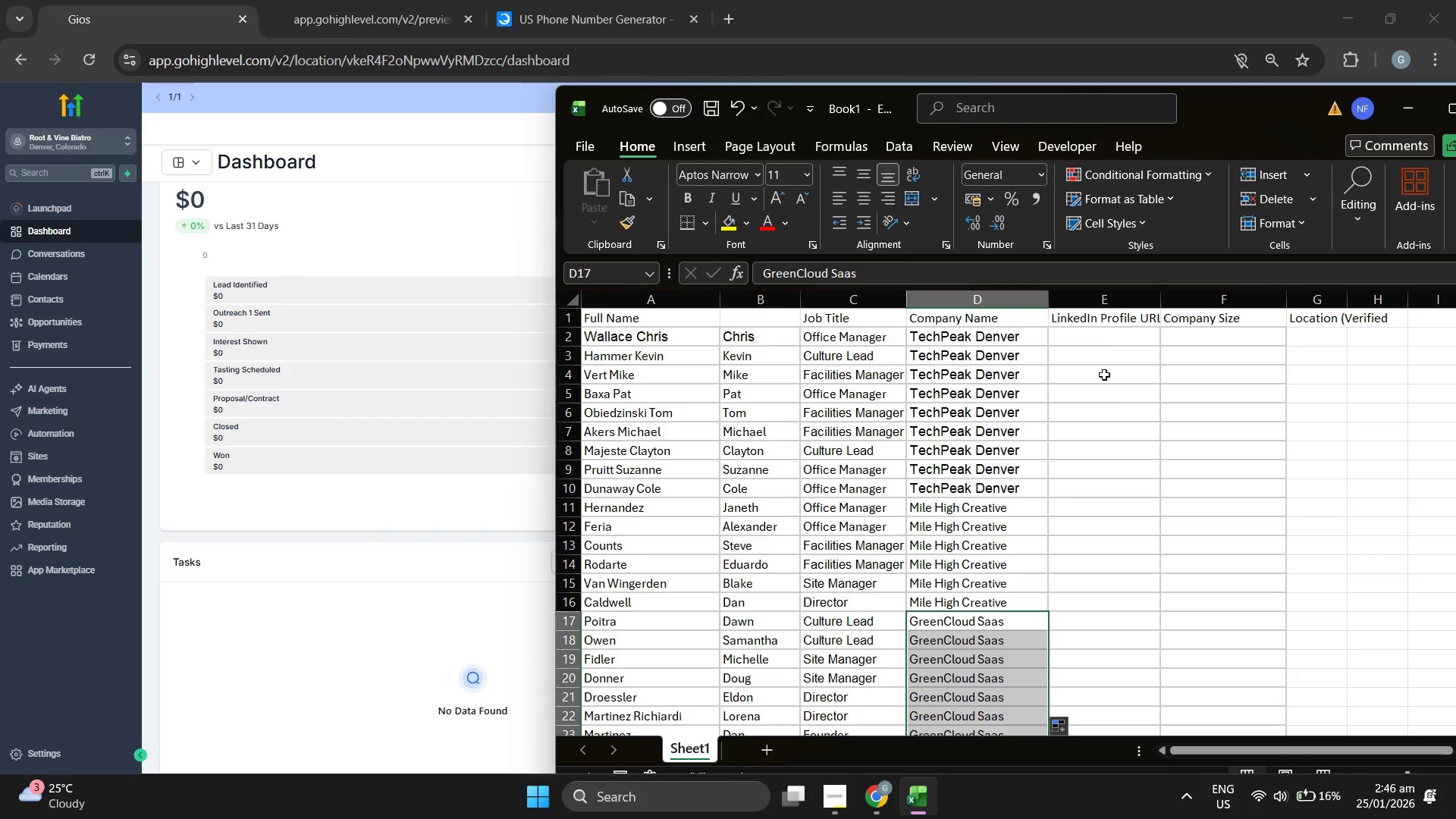 
left_click([1111, 346])
 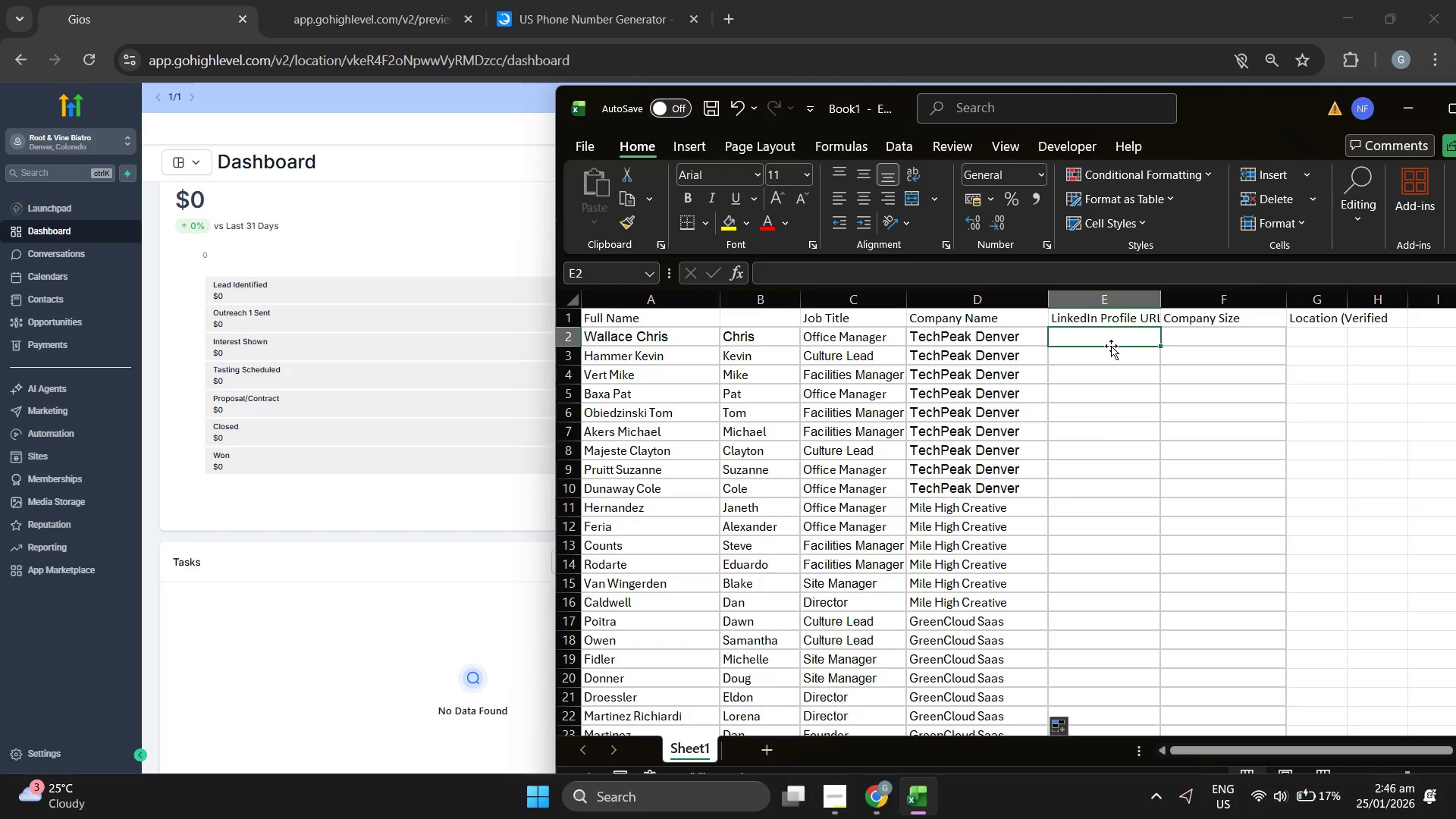 
wait(6.19)
 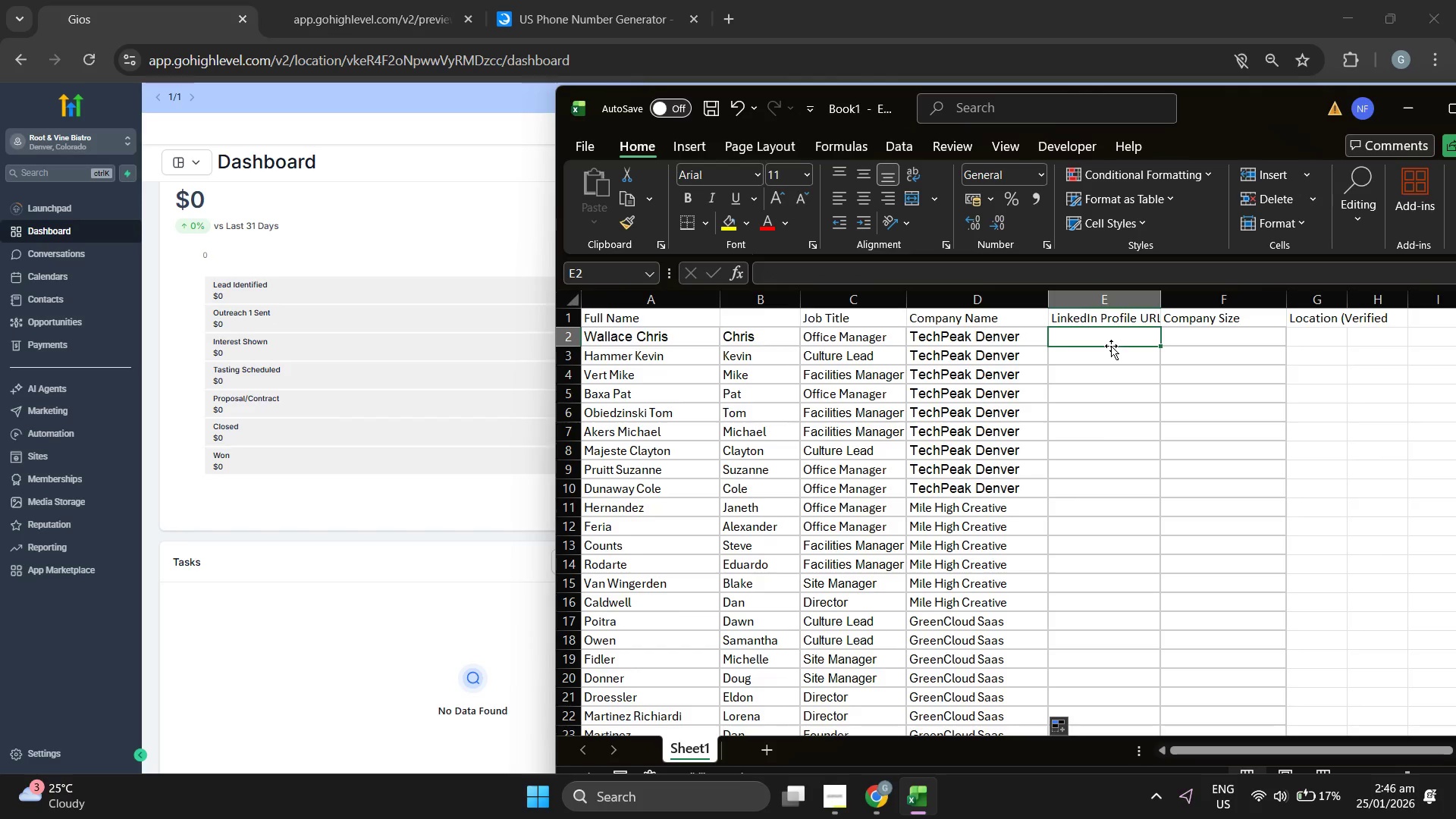 
left_click_drag(start_coordinate=[1163, 303], to_coordinate=[1191, 308])
 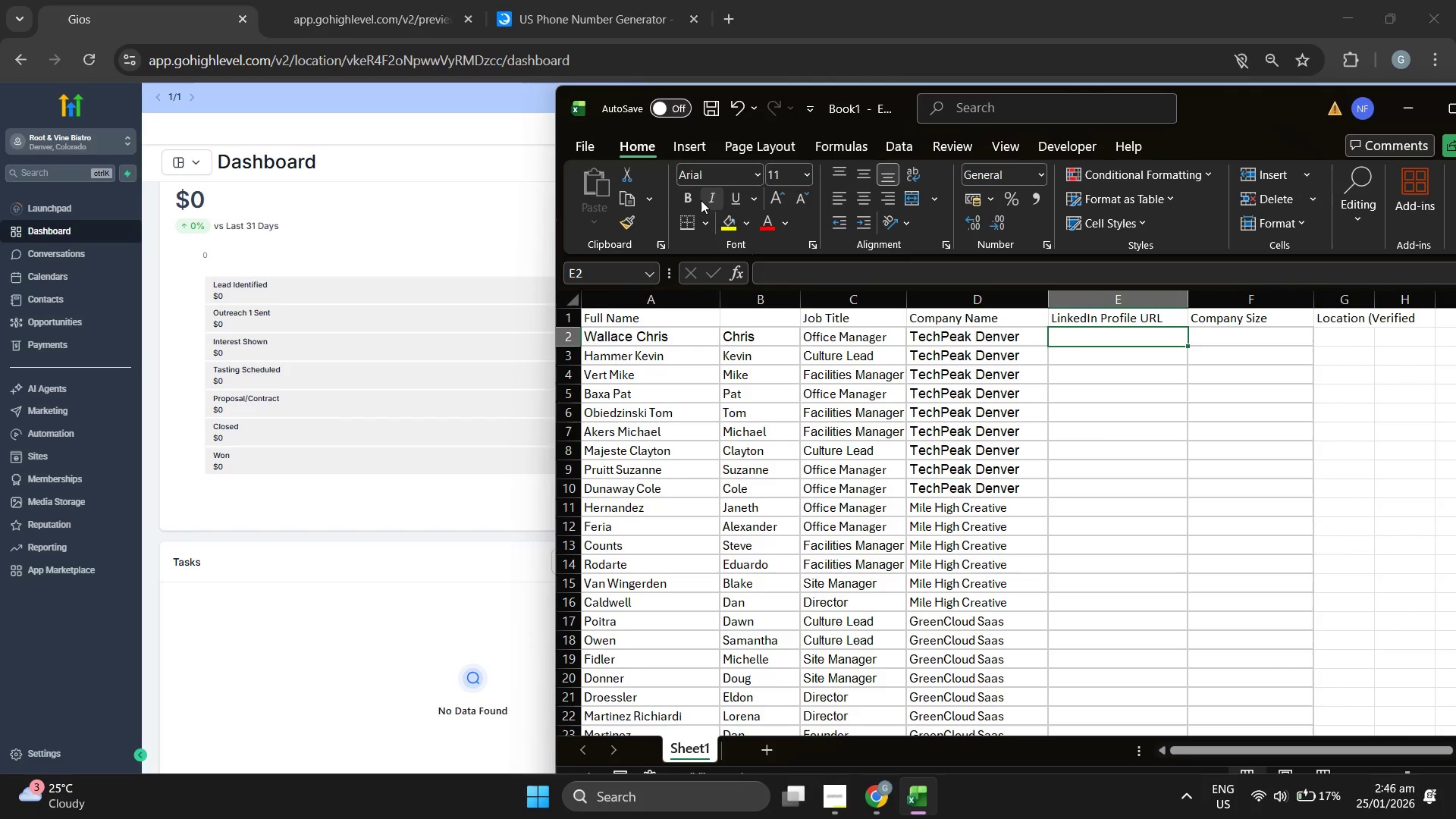 
left_click_drag(start_coordinate=[1233, 108], to_coordinate=[1031, 114])
 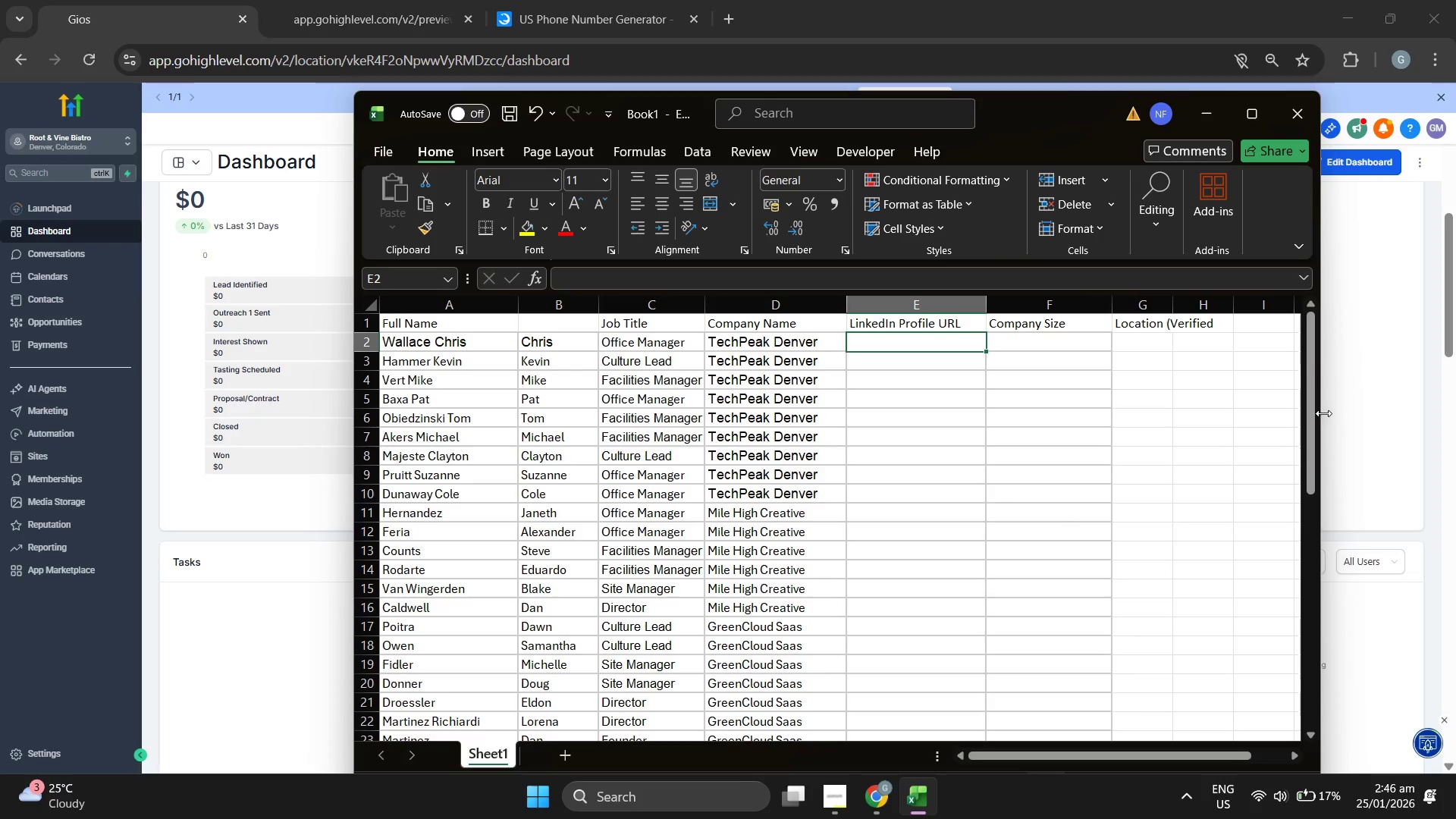 
left_click_drag(start_coordinate=[1323, 413], to_coordinate=[1438, 415])
 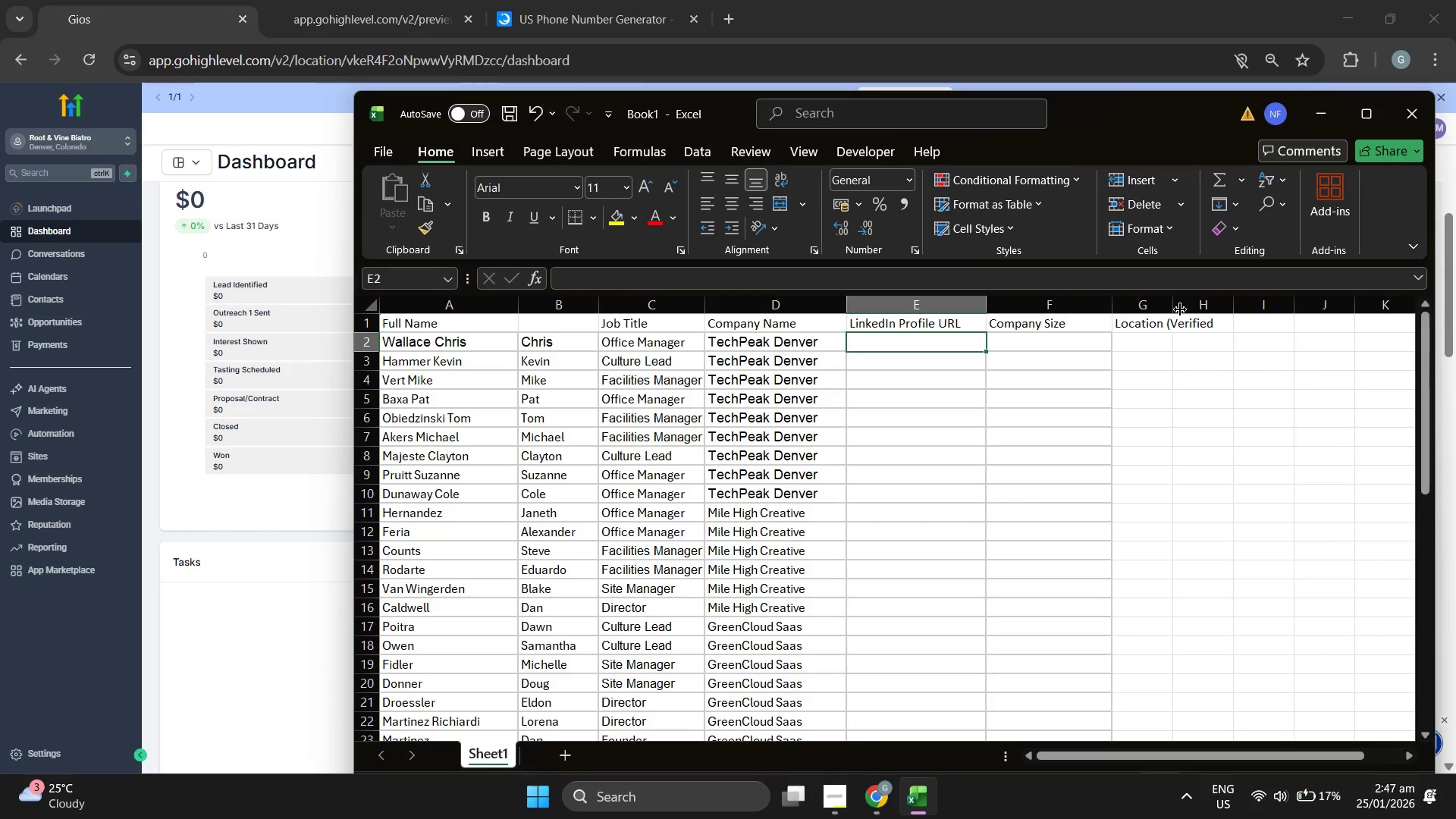 
left_click_drag(start_coordinate=[1176, 307], to_coordinate=[1240, 307])
 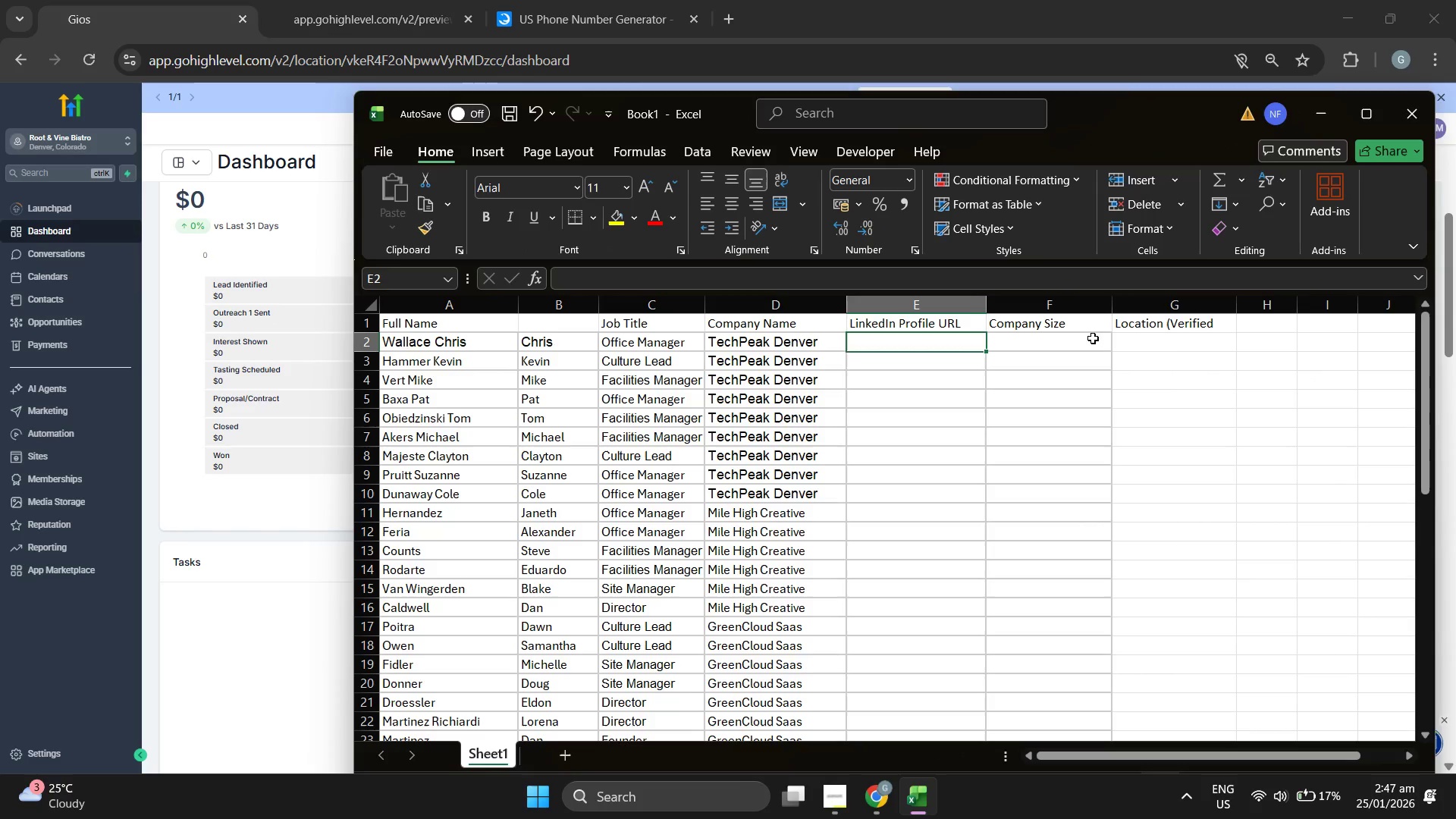 
left_click([1087, 340])
 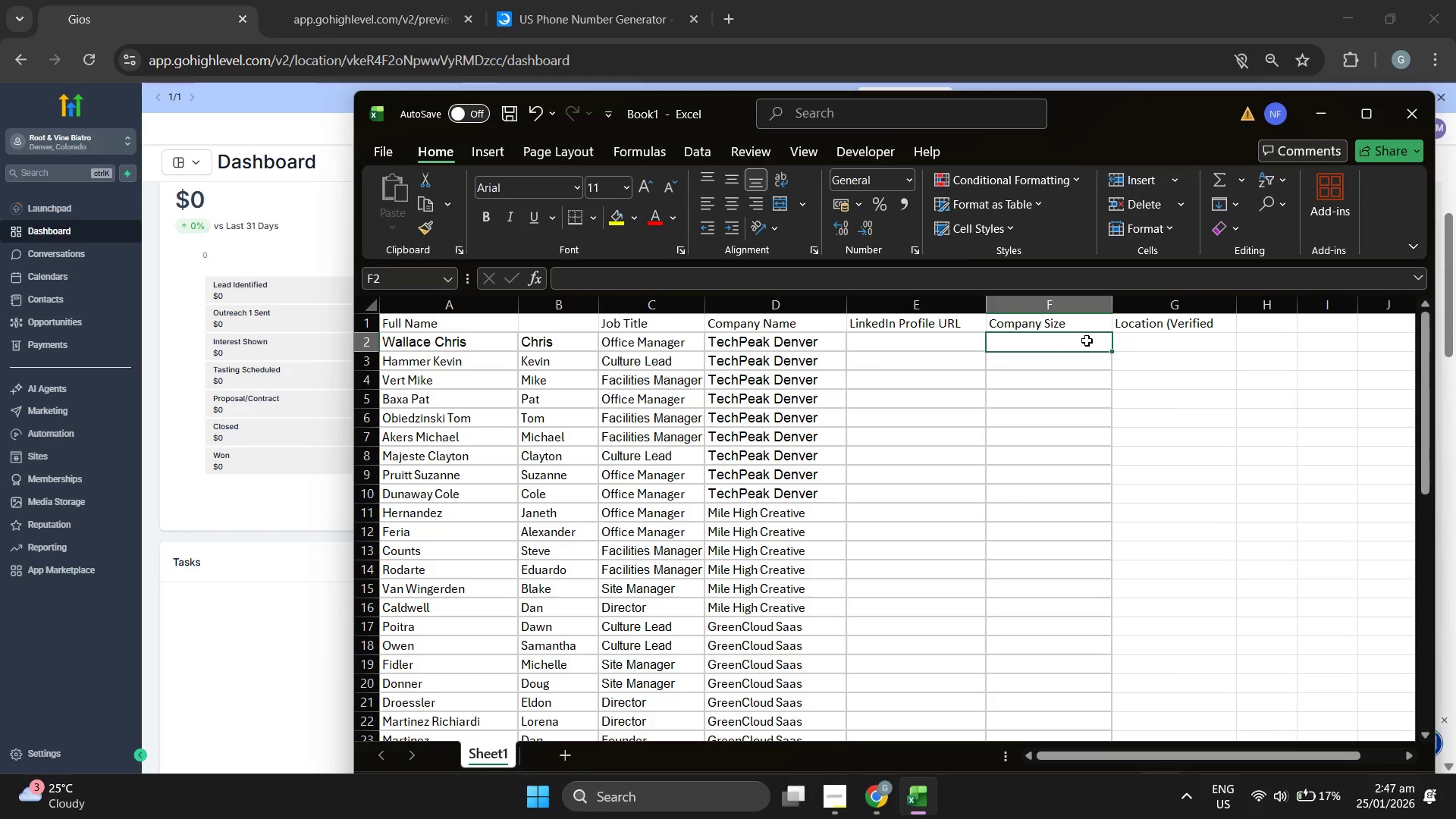 
key(Control+ControlLeft)
 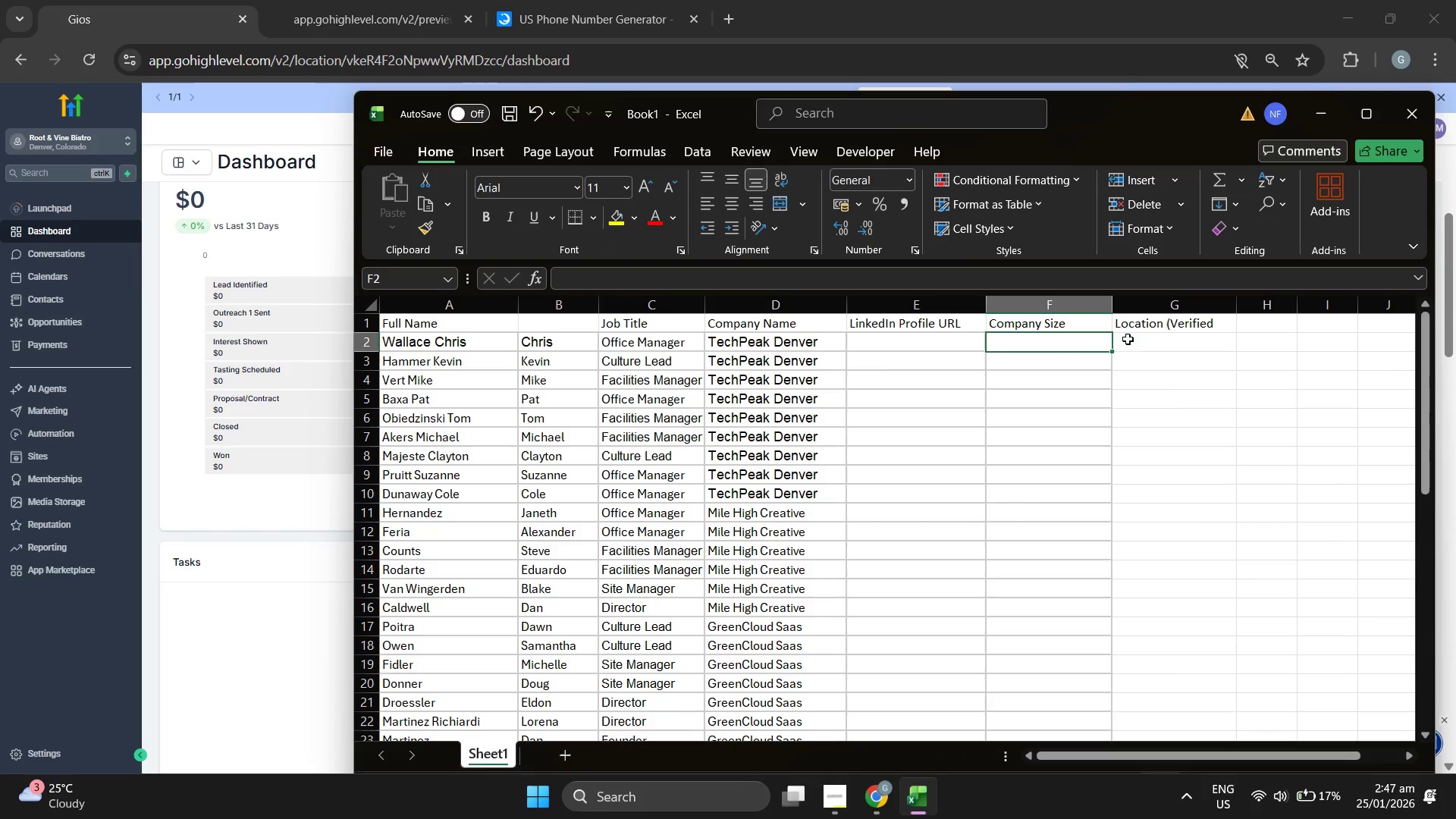 
key(Control+C)
 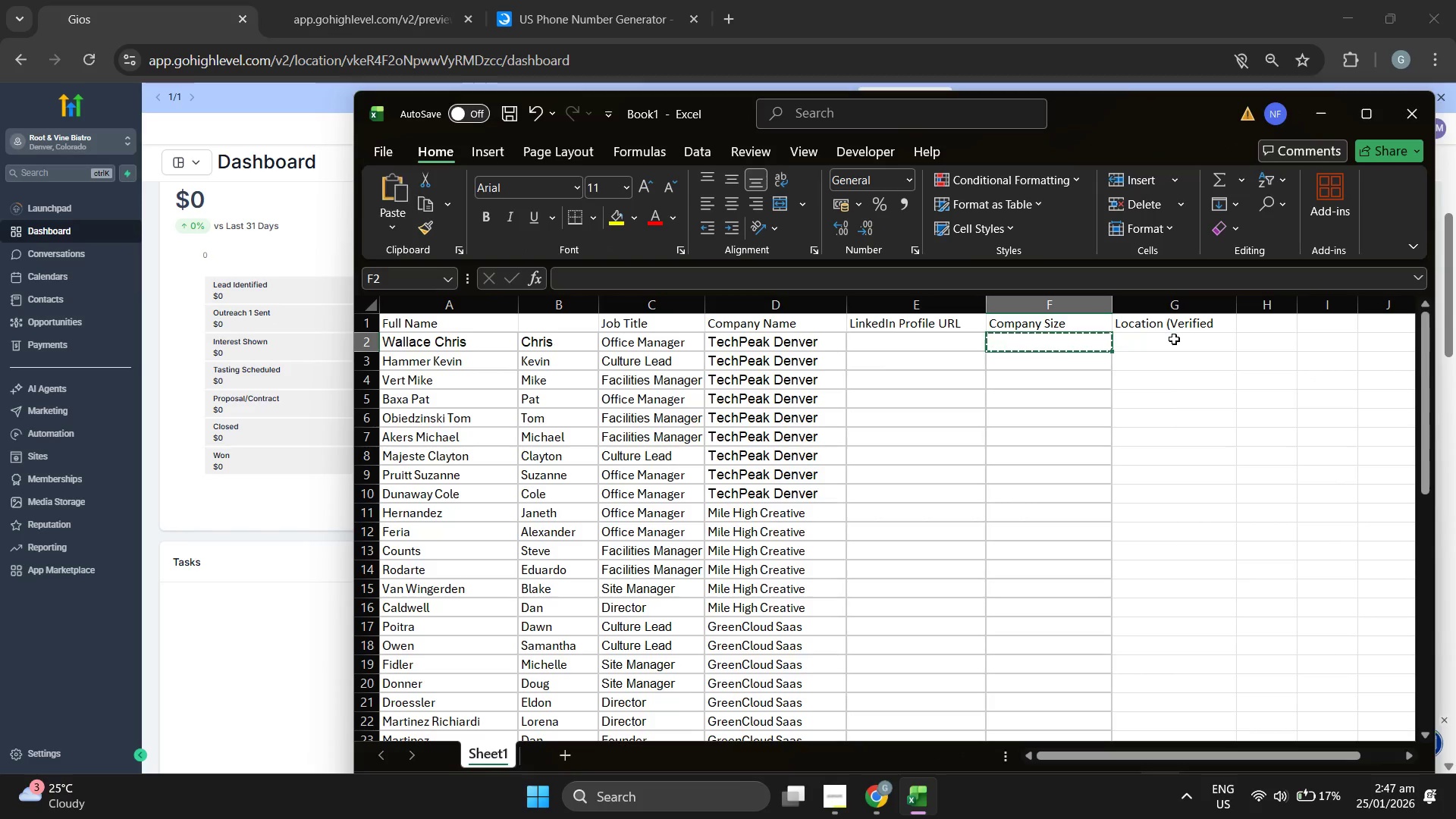 
double_click([1174, 339])
 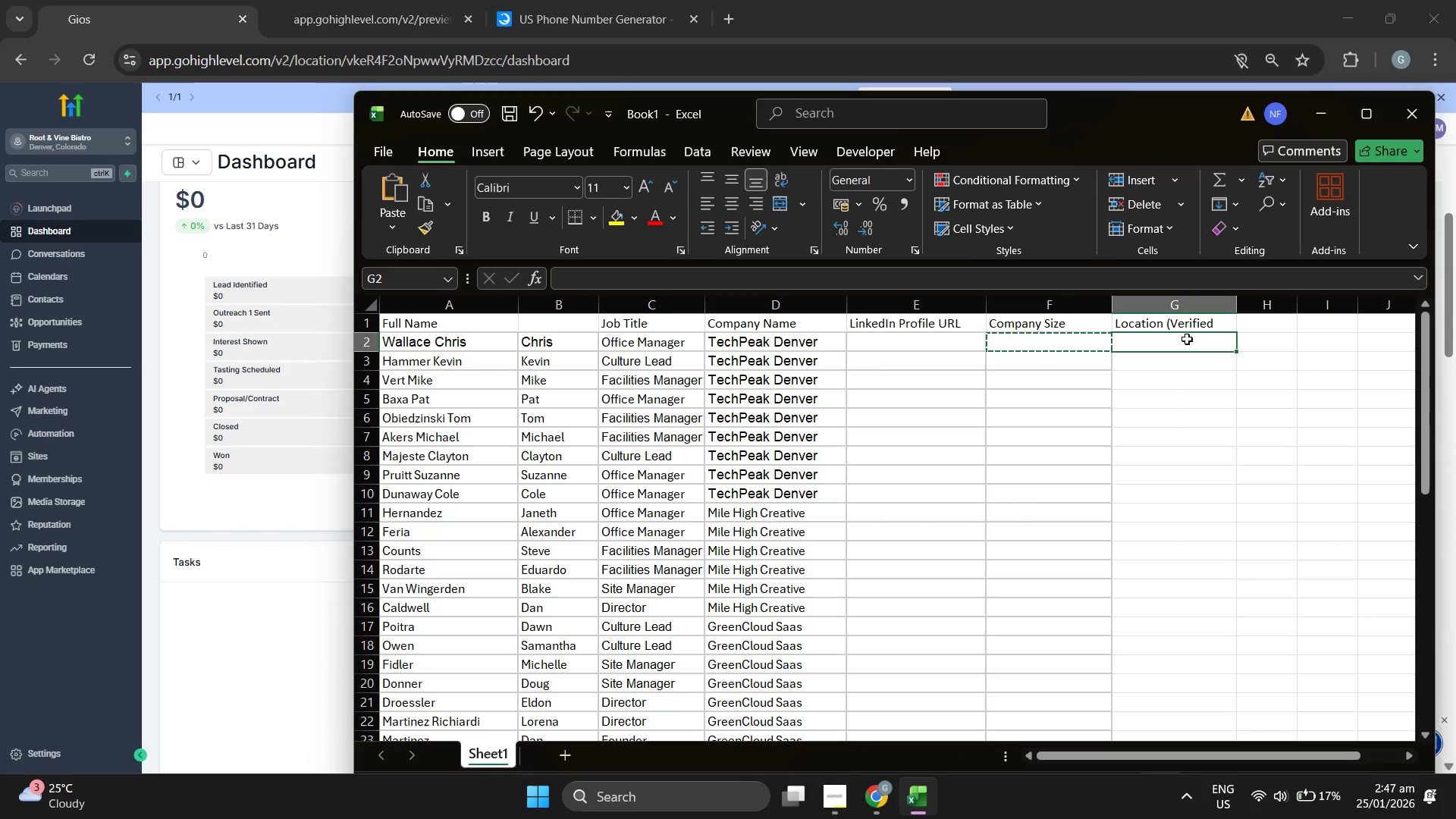 
key(Control+ControlLeft)
 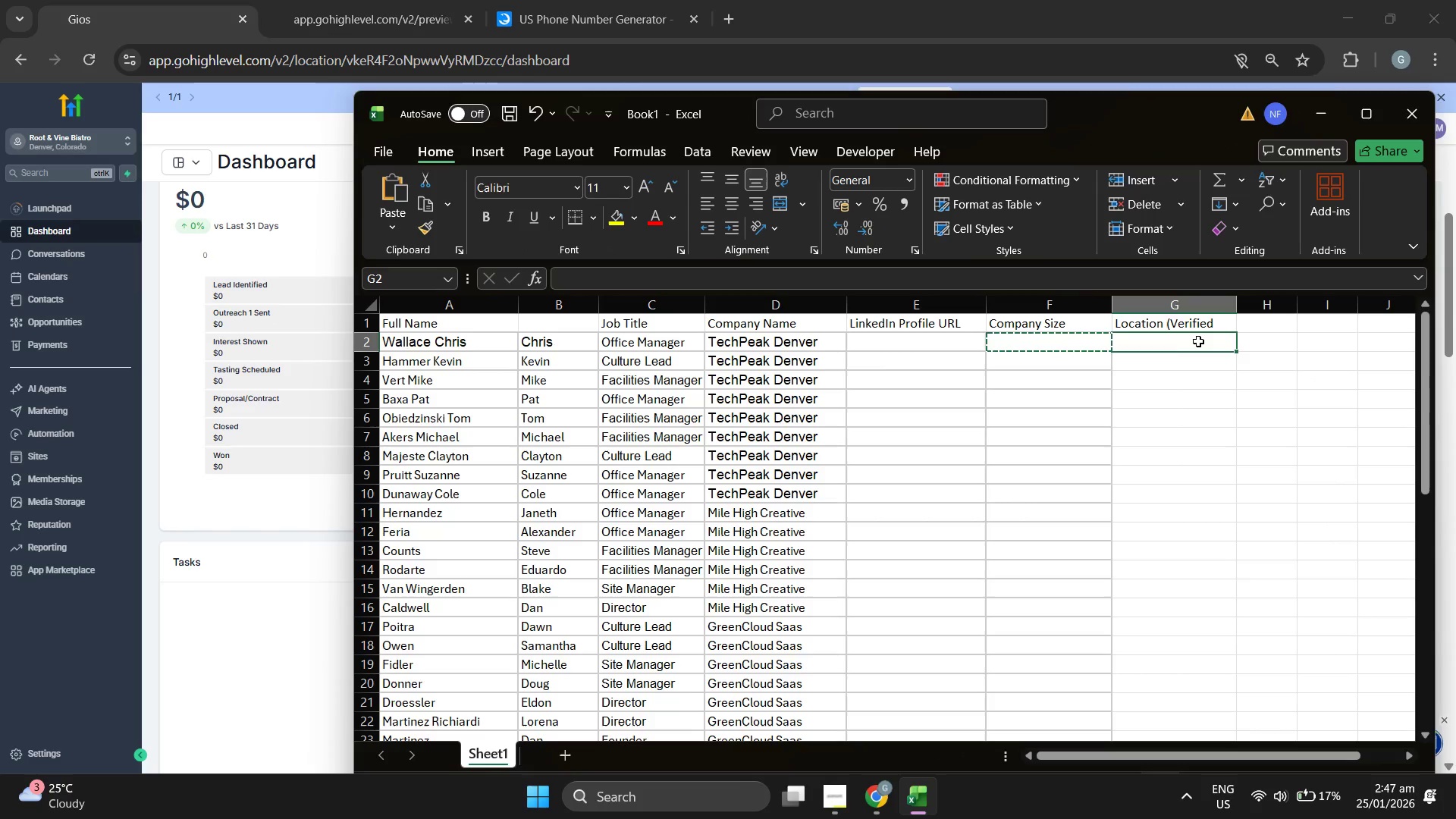 
key(Control+V)
 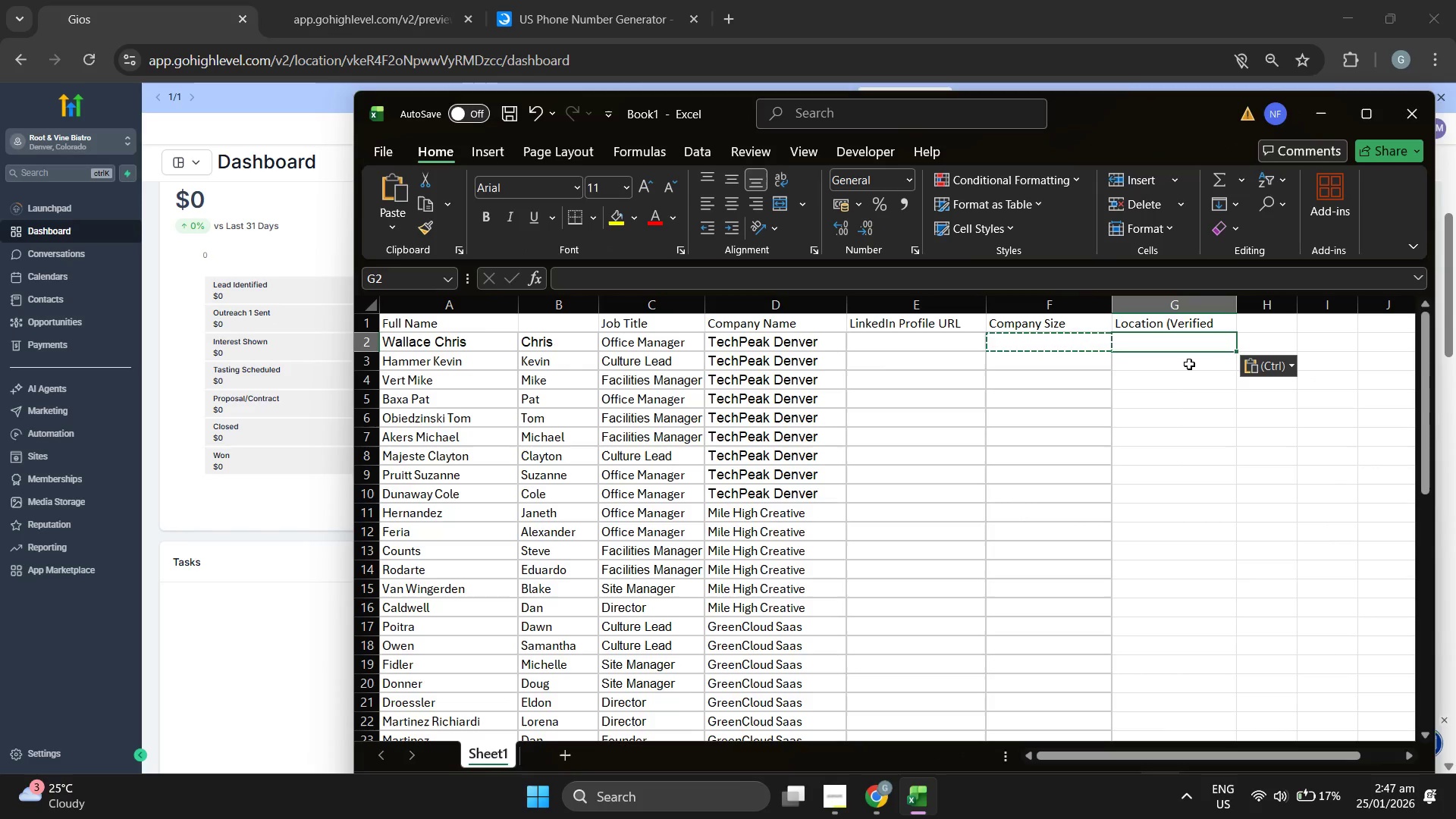 
left_click([1185, 369])
 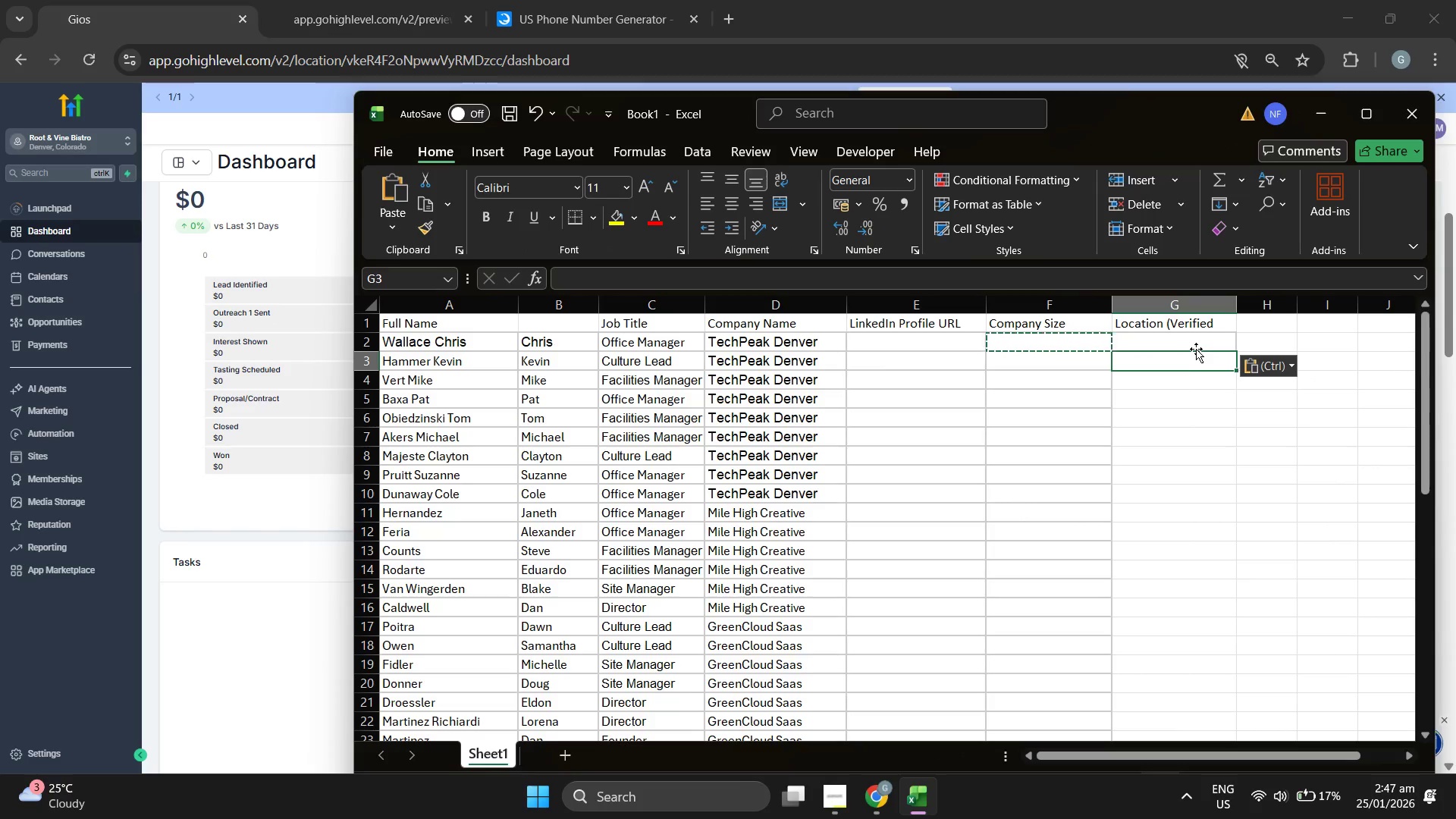 
left_click([1196, 346])
 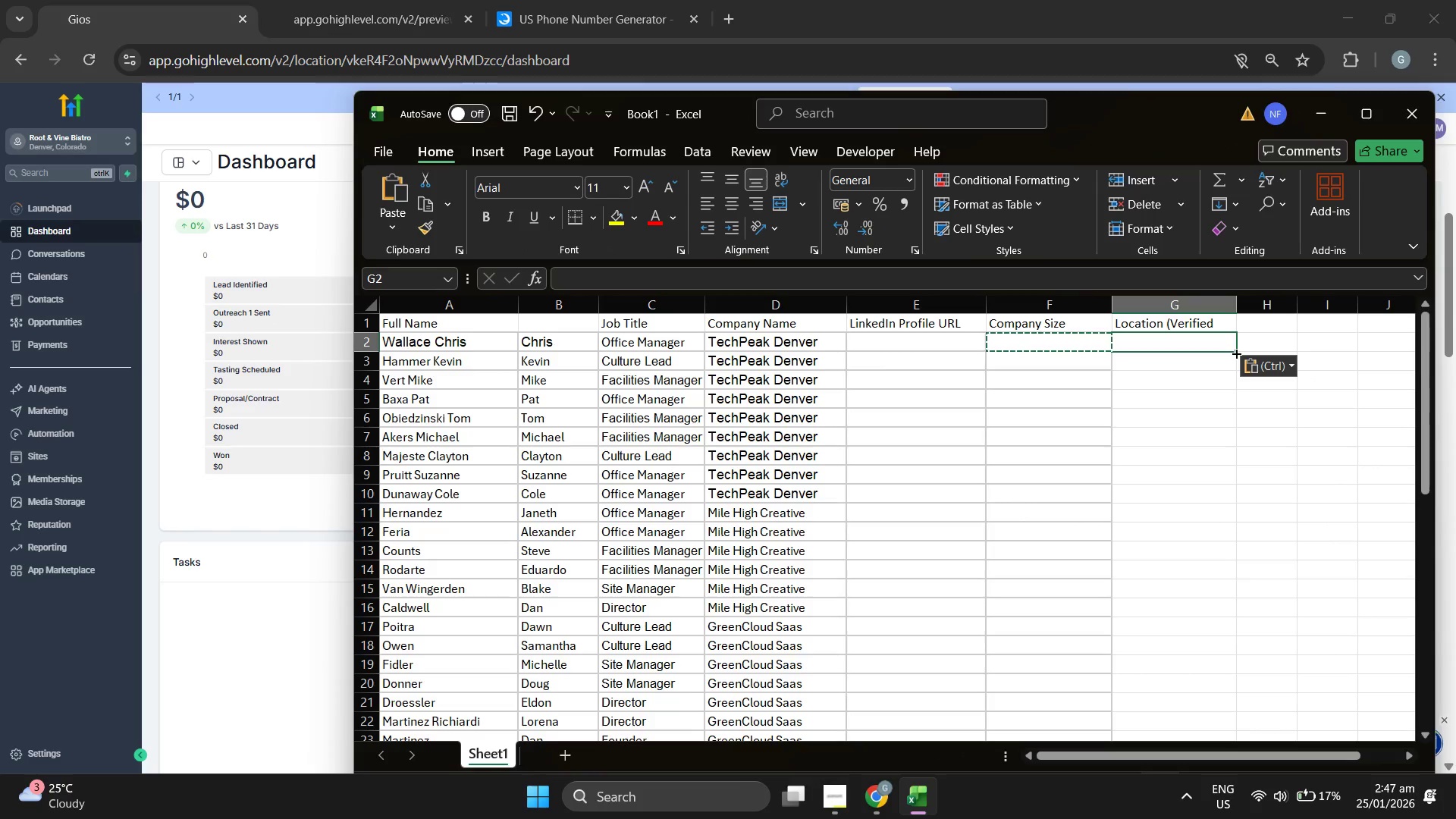 
left_click_drag(start_coordinate=[1235, 353], to_coordinate=[1215, 669])
 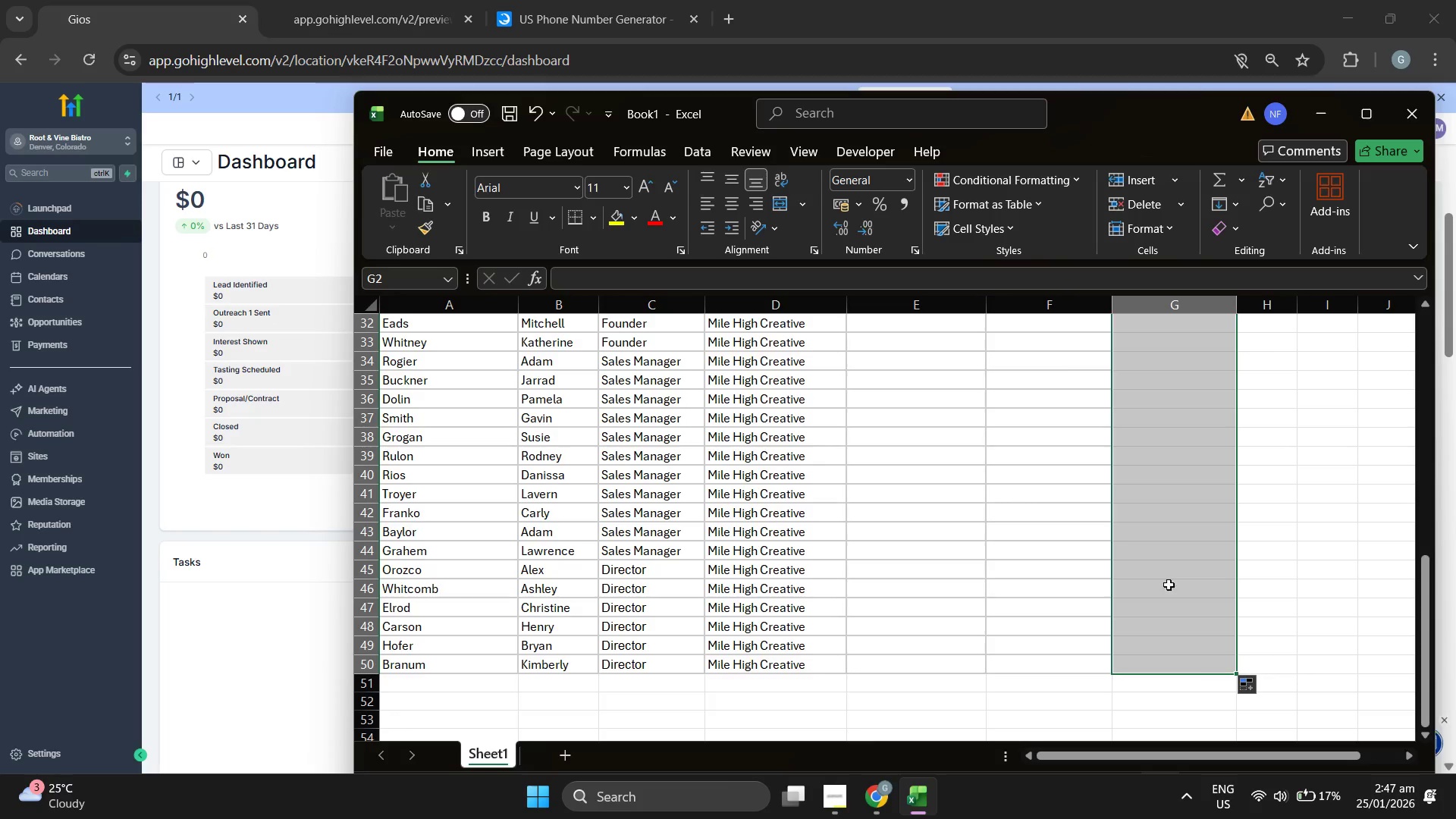 
key(Control+ControlLeft)
 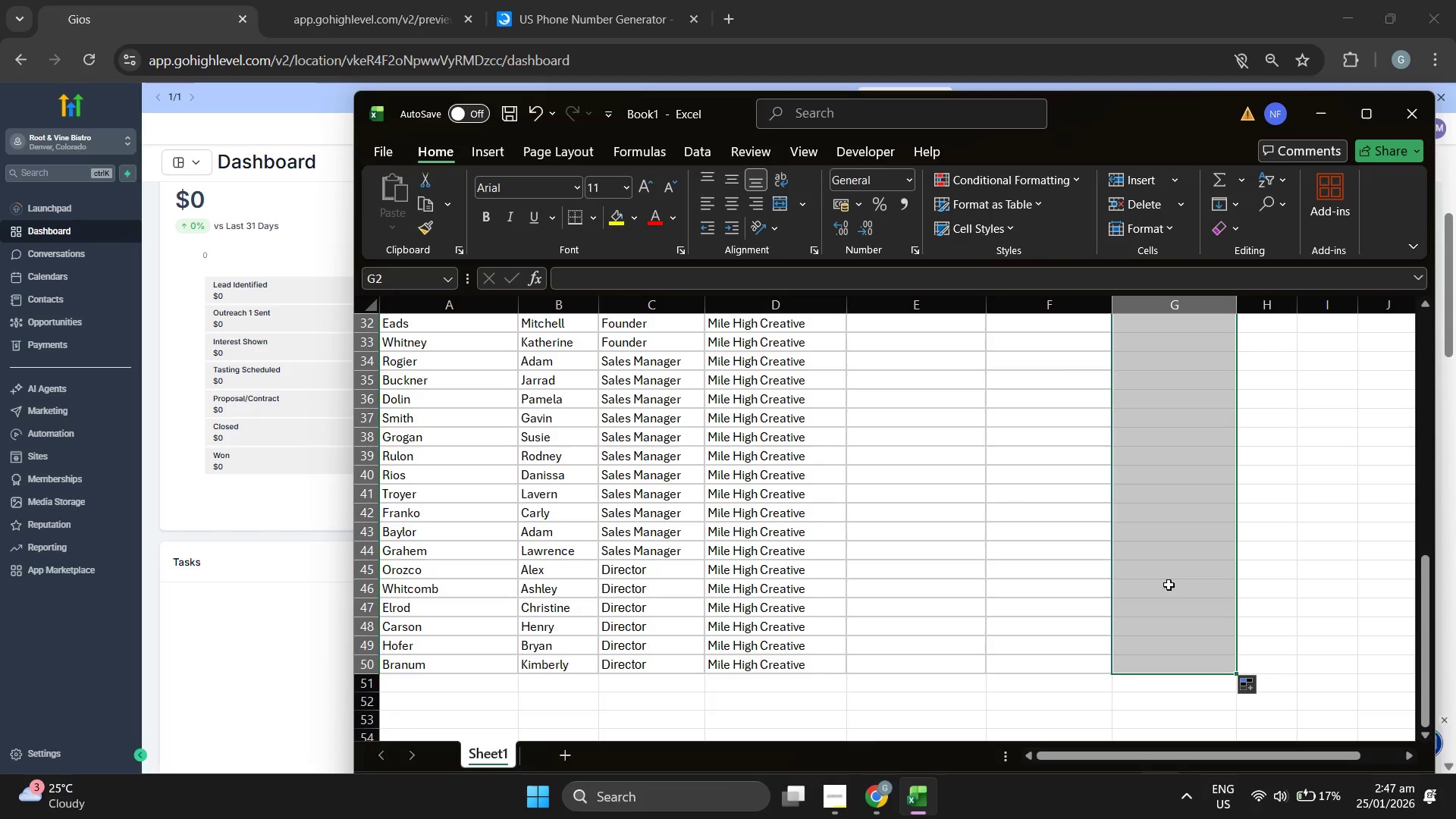 
key(Control+V)
 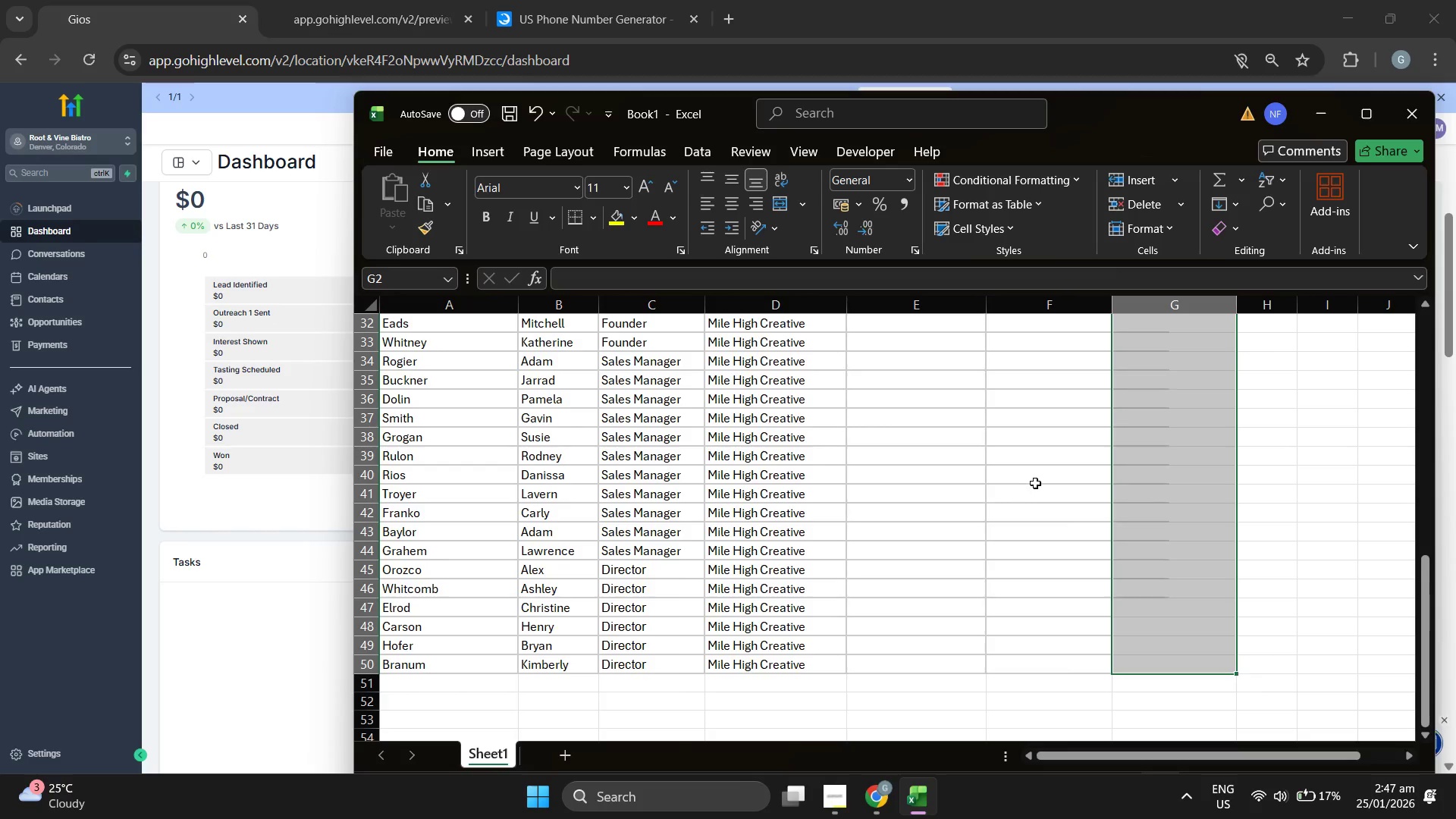 
scroll: coordinate [1030, 474], scroll_direction: up, amount: 16.0
 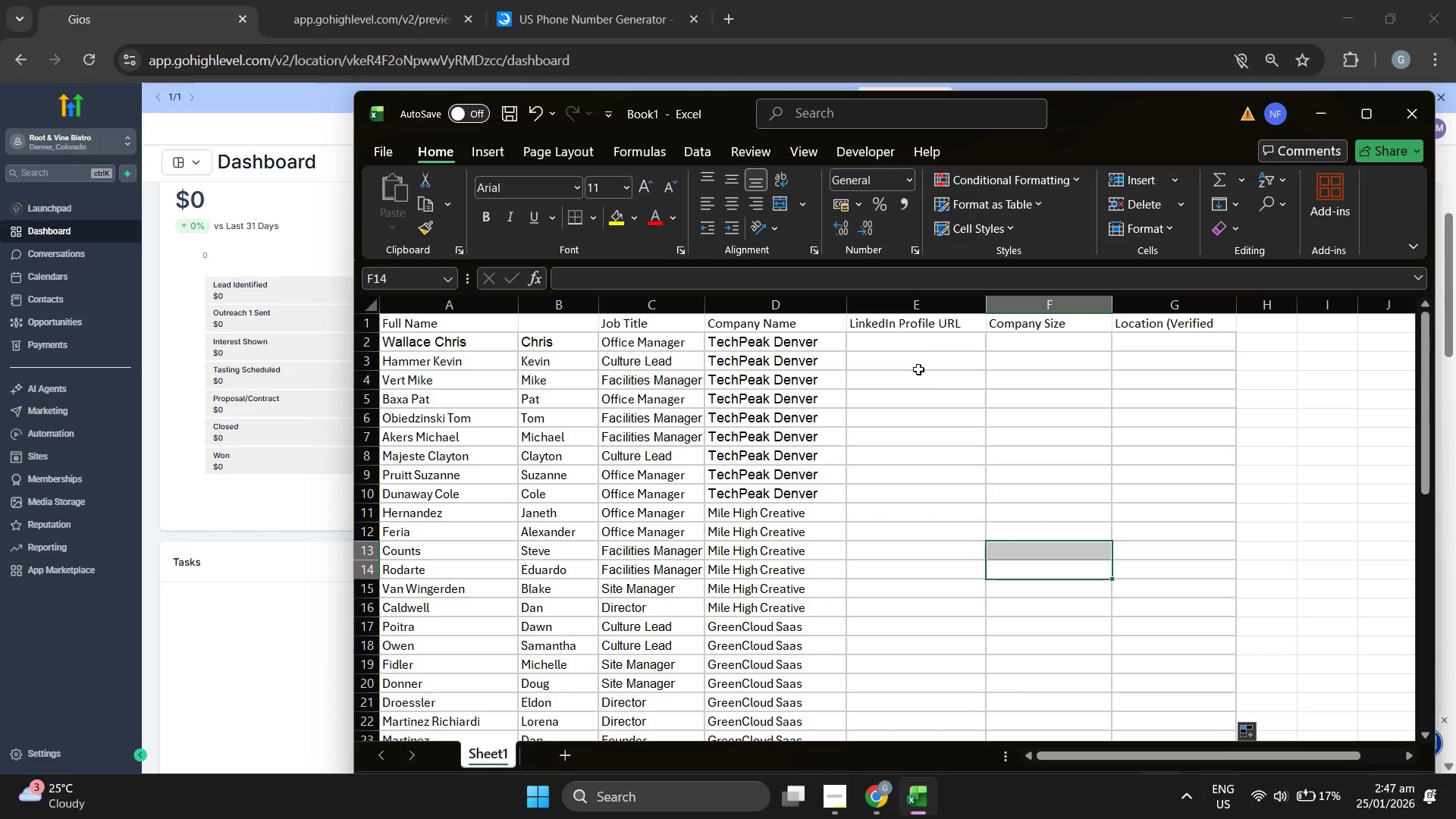 
left_click([920, 345])
 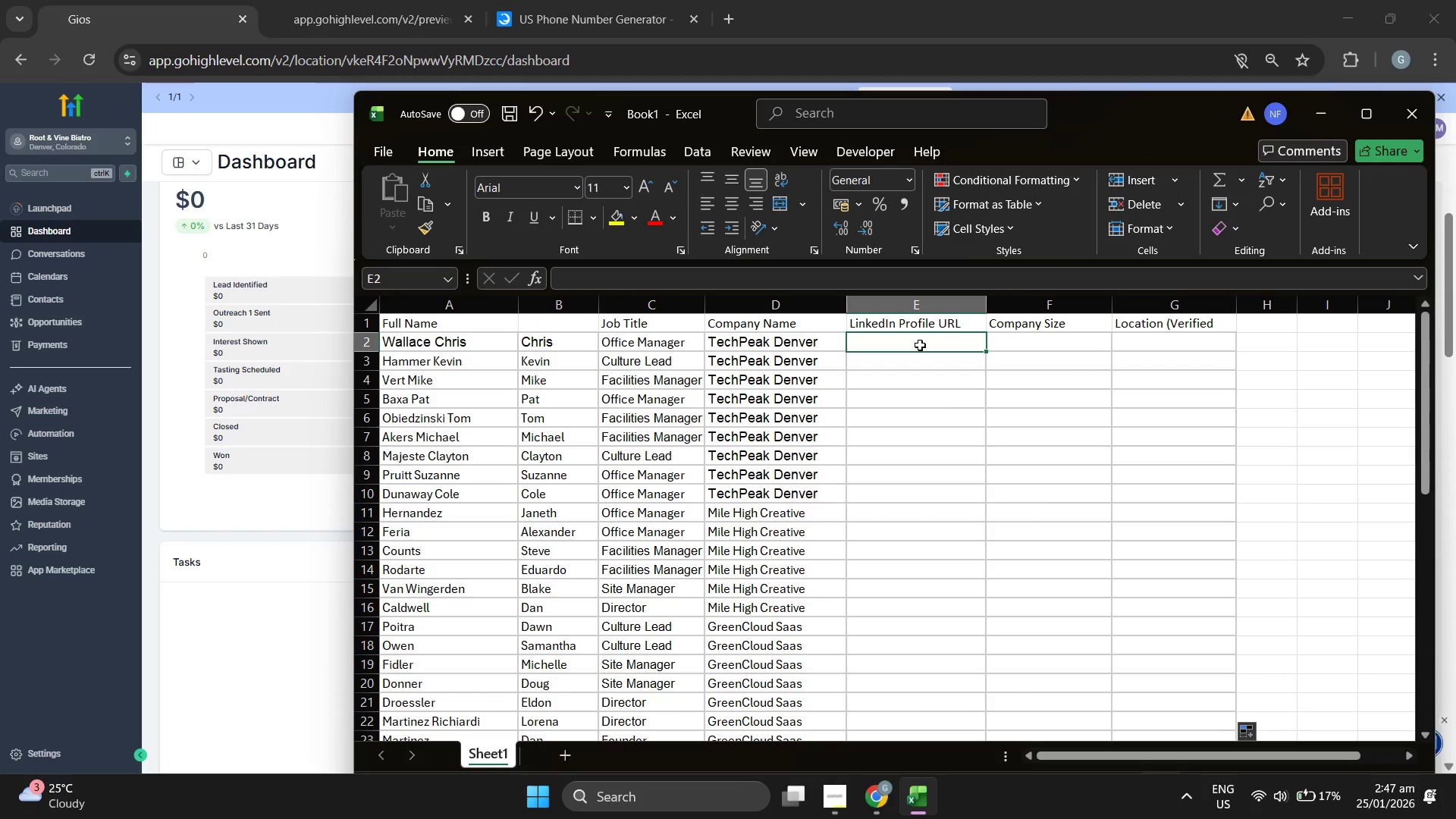 
key(CapsLock)
 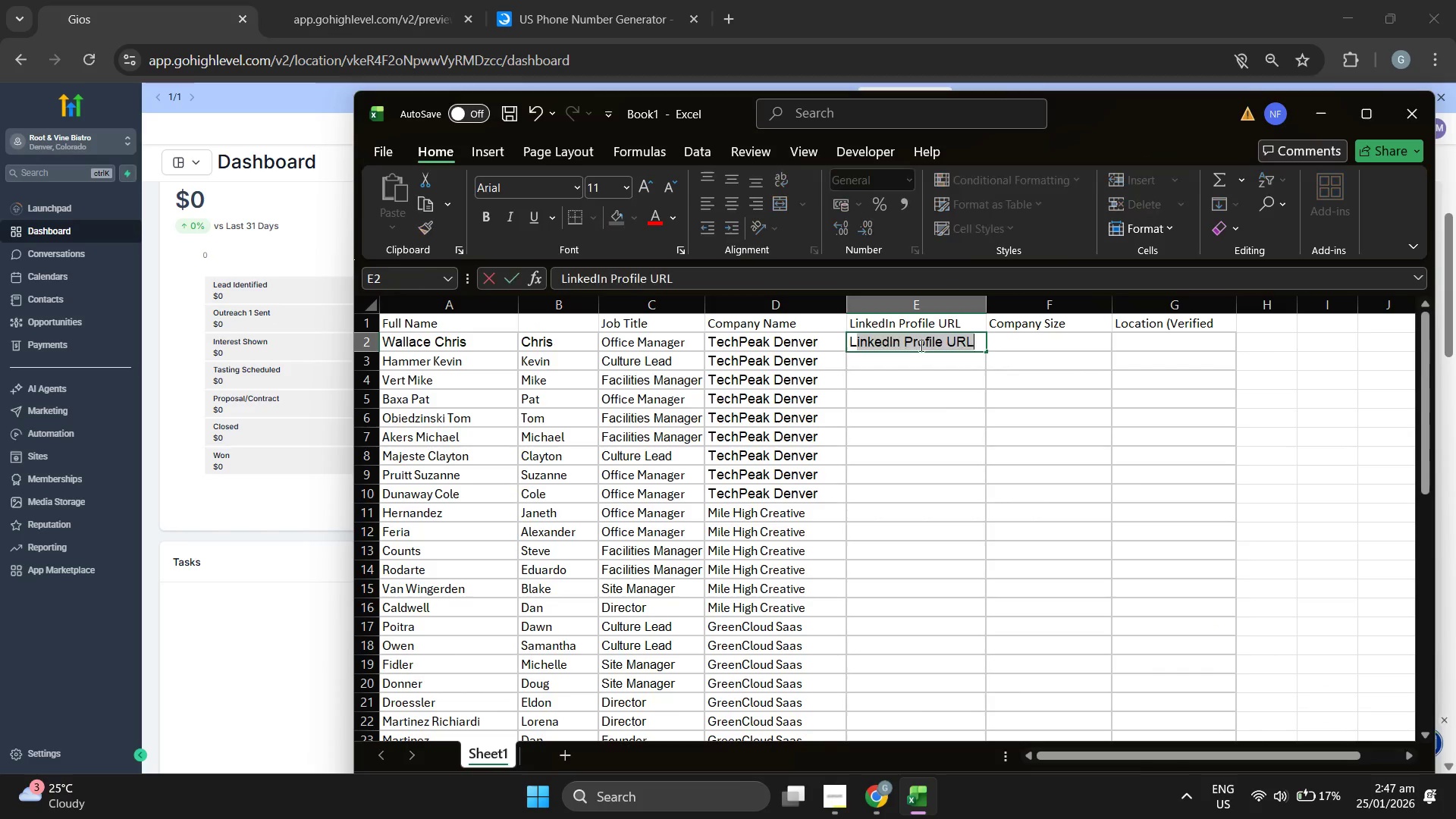 
key(L)
 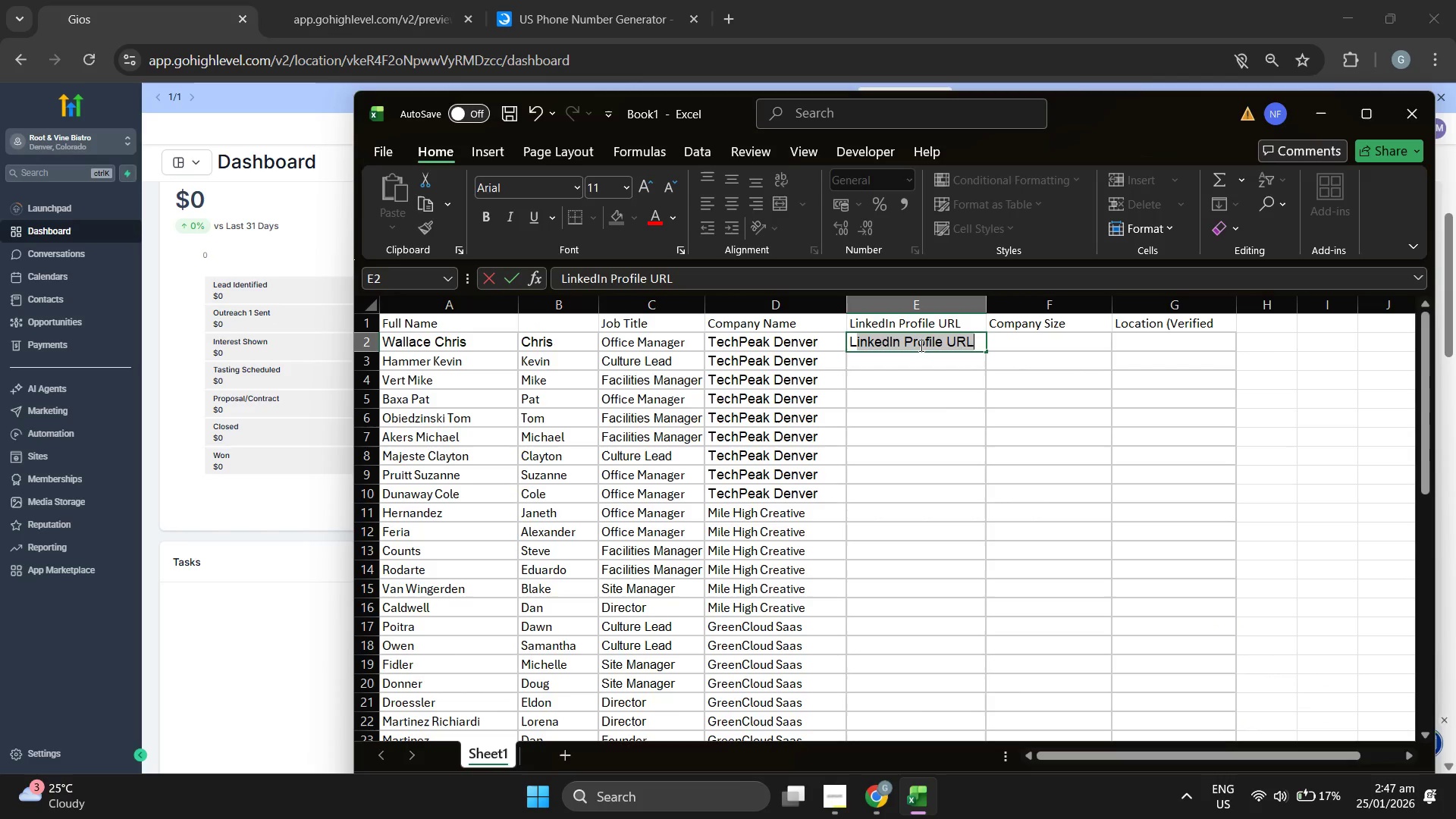 
key(CapsLock)
 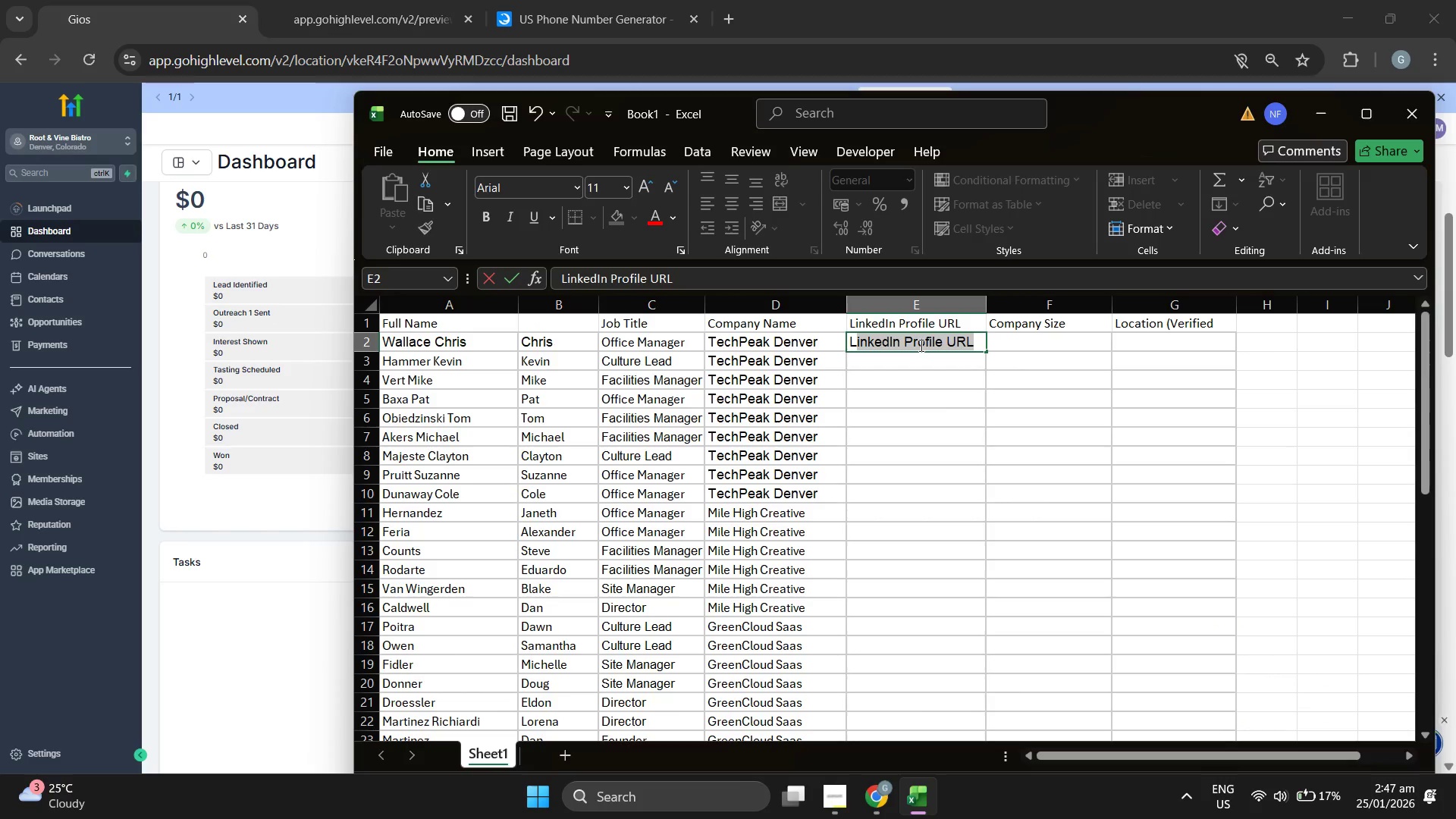 
type(inkedIn.com/in/)
 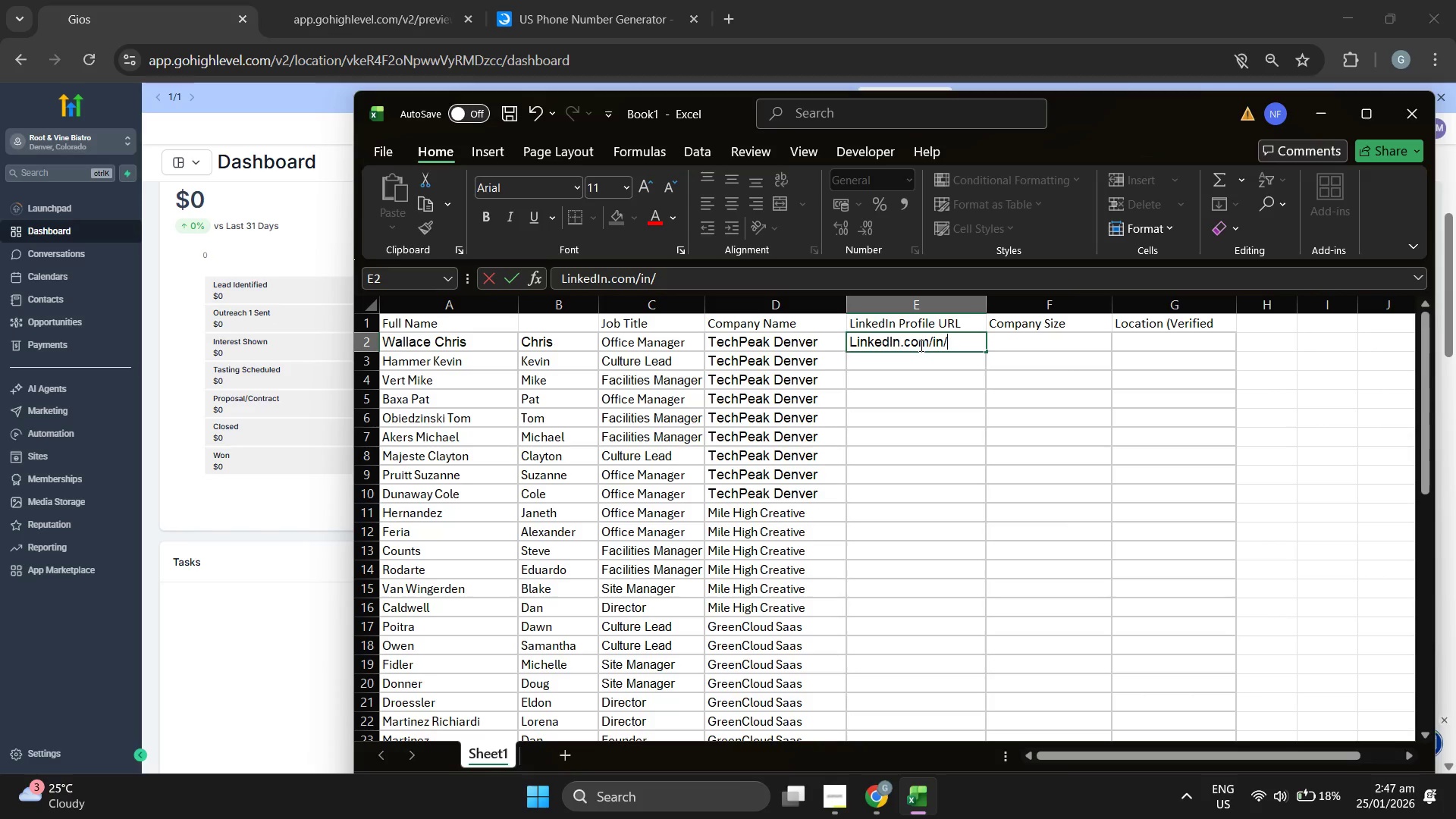 
wait(6.03)
 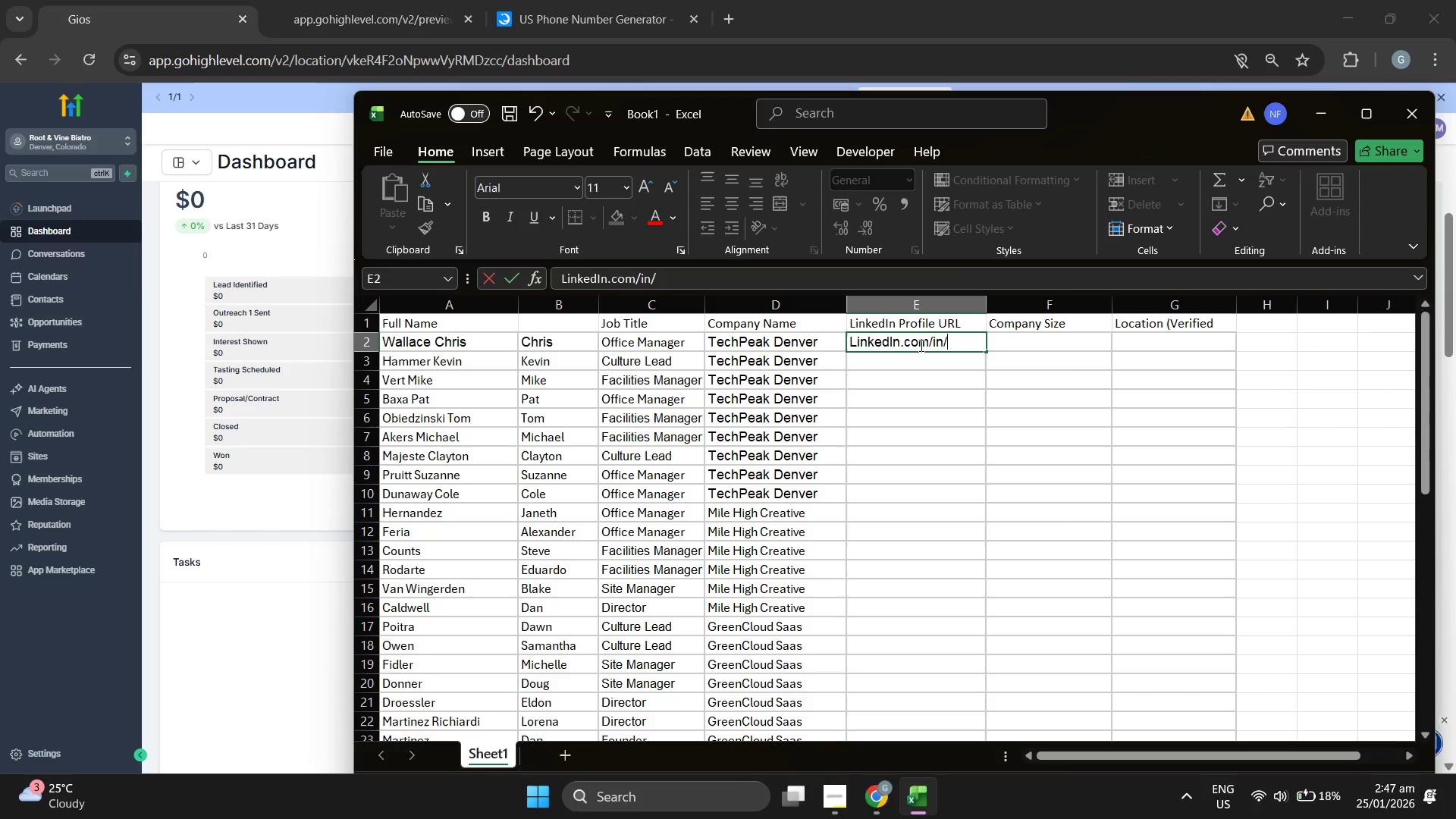 
type(wallaceChris)
 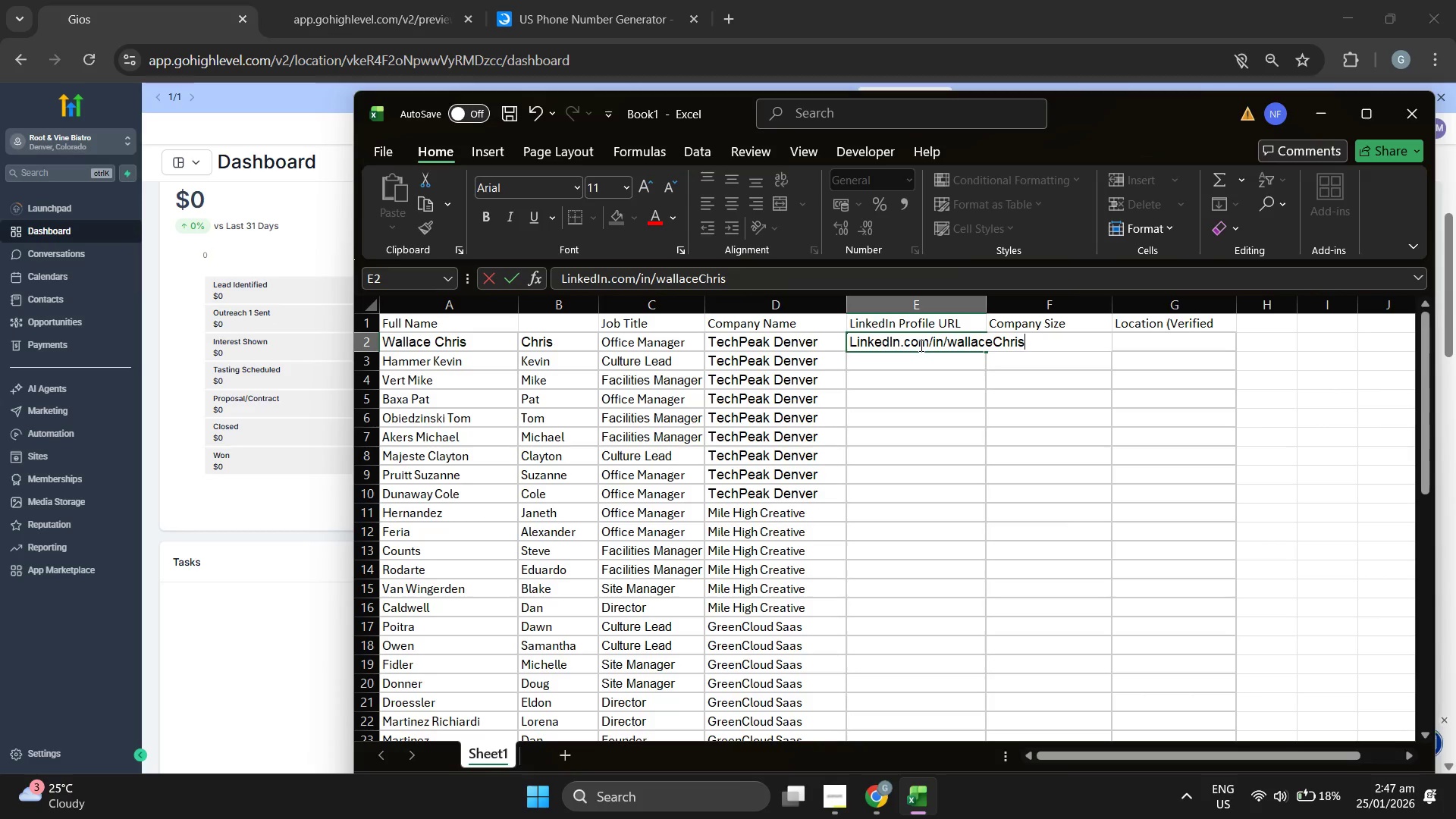 
hold_key(key=Backspace, duration=0.73)
 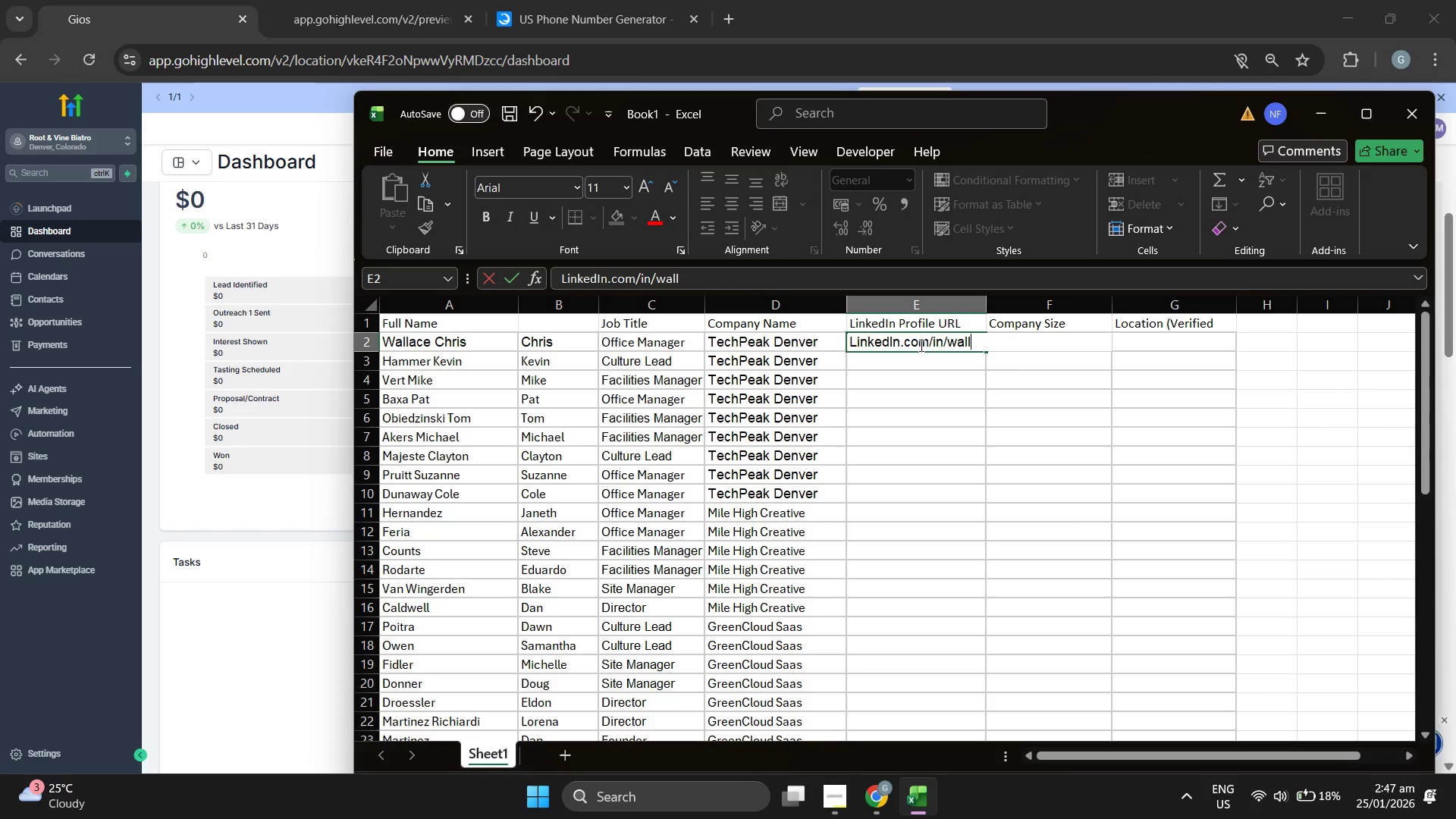 
type(acechris)
 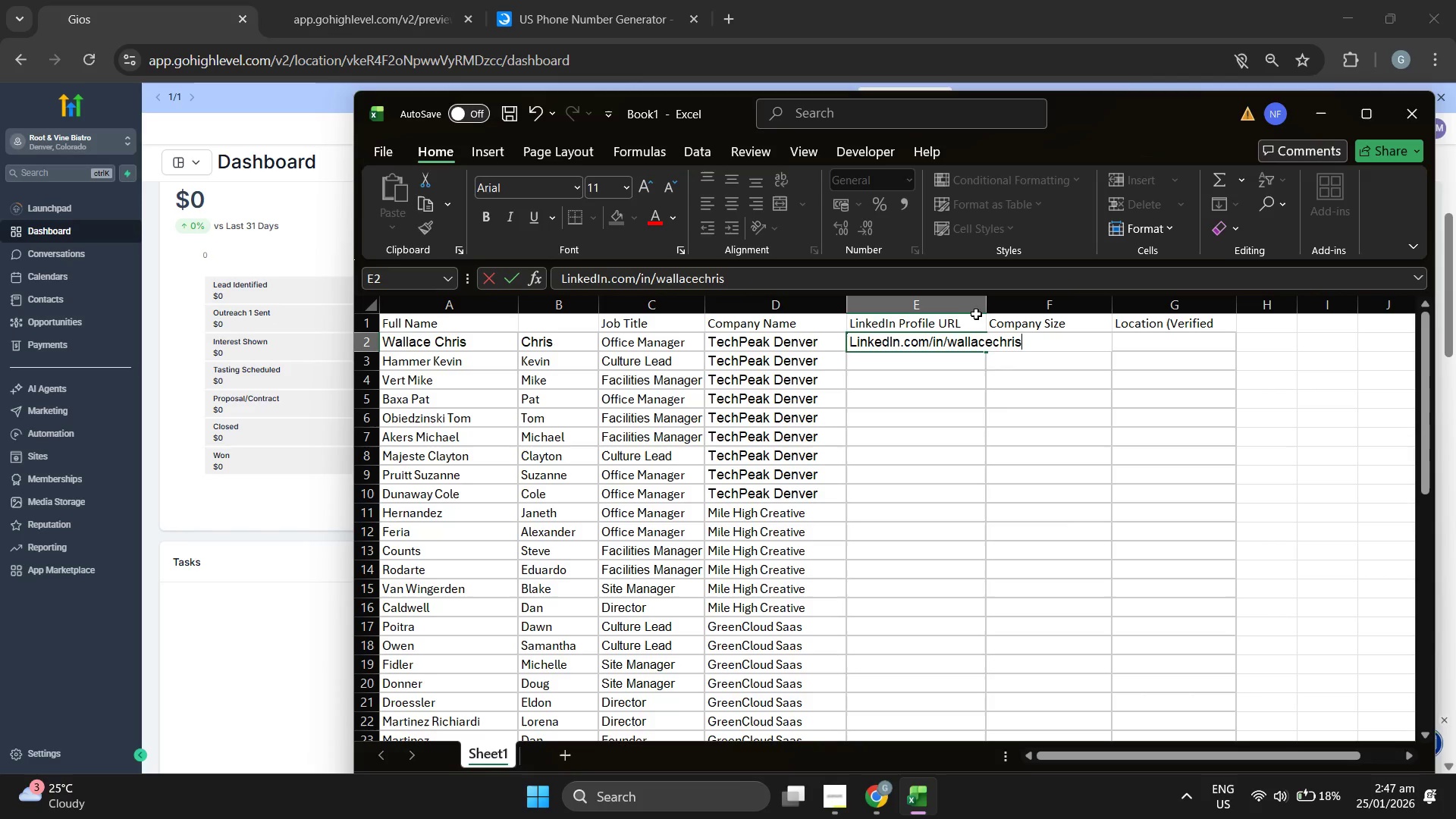 
left_click_drag(start_coordinate=[987, 308], to_coordinate=[1013, 308])
 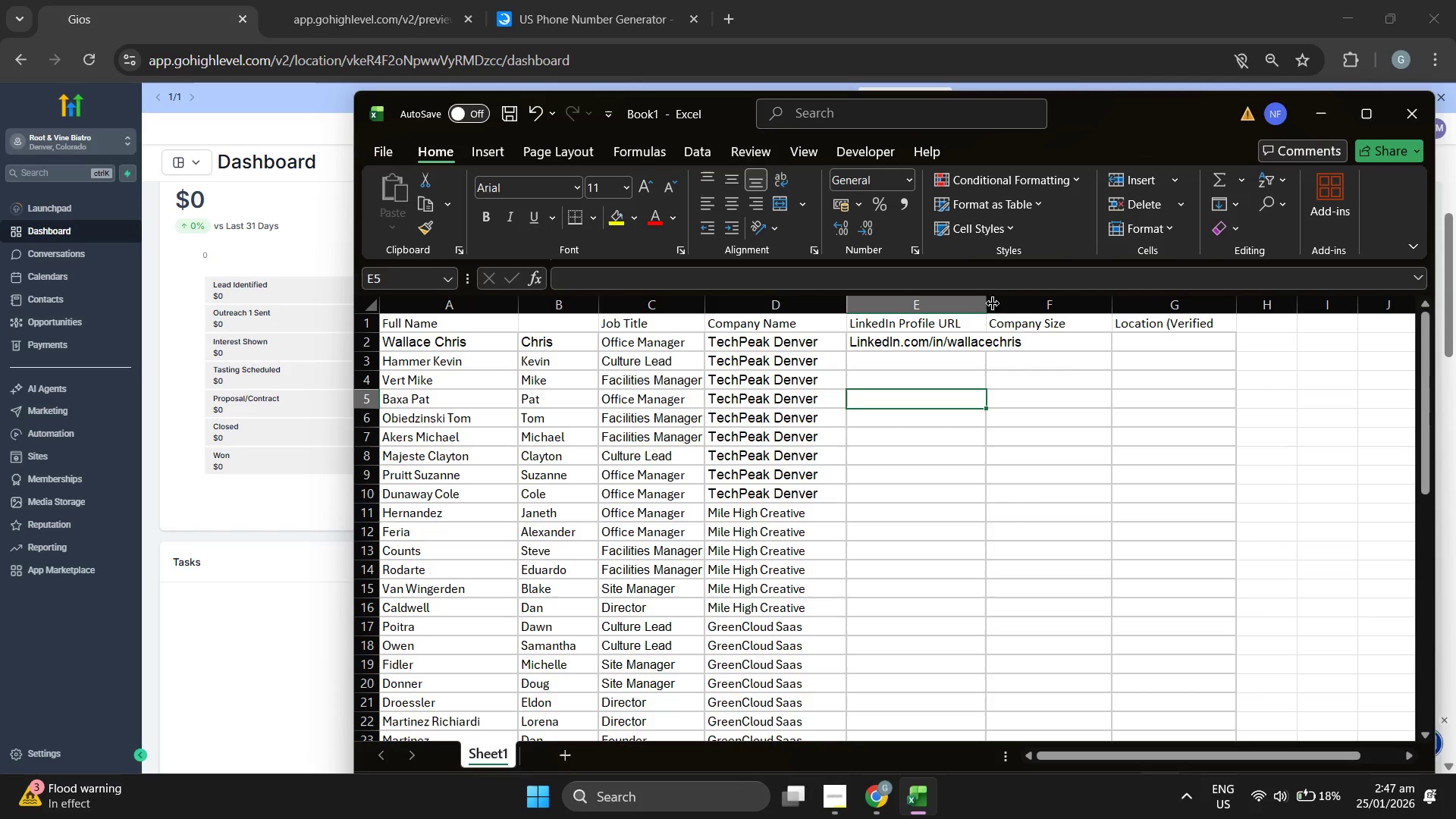 
left_click_drag(start_coordinate=[989, 306], to_coordinate=[1025, 311])
 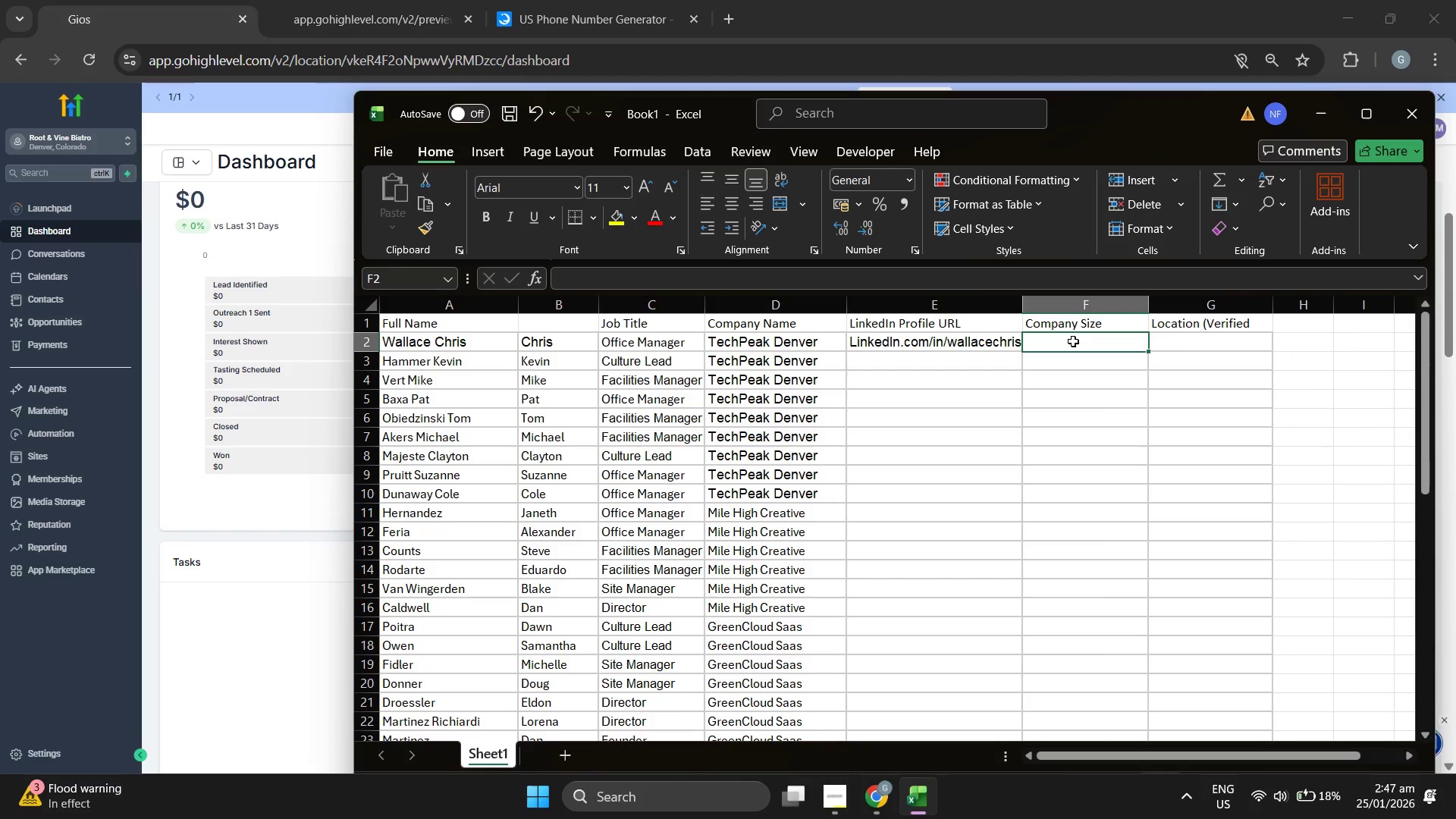 
type(75)
 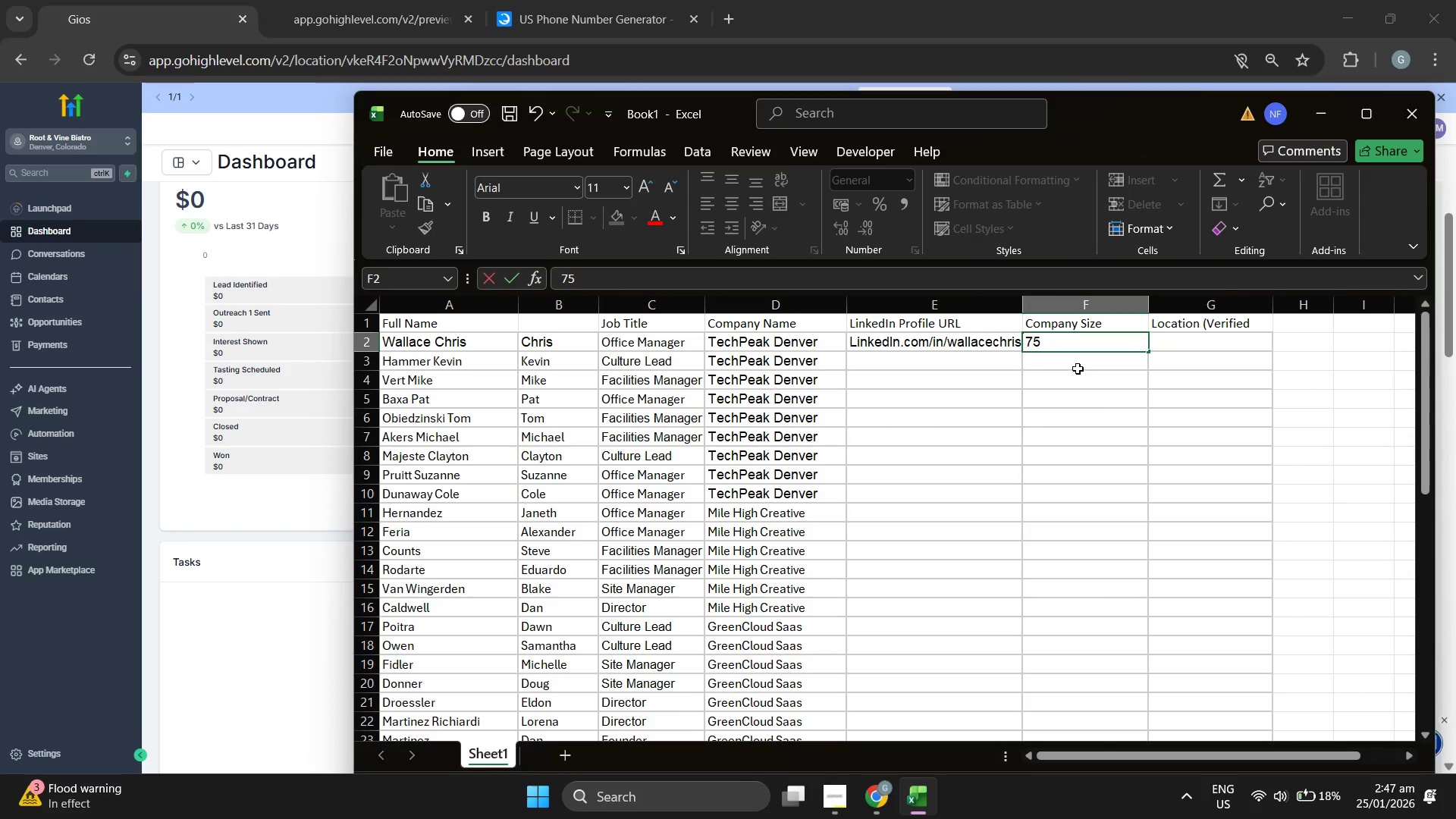 
left_click([1078, 368])
 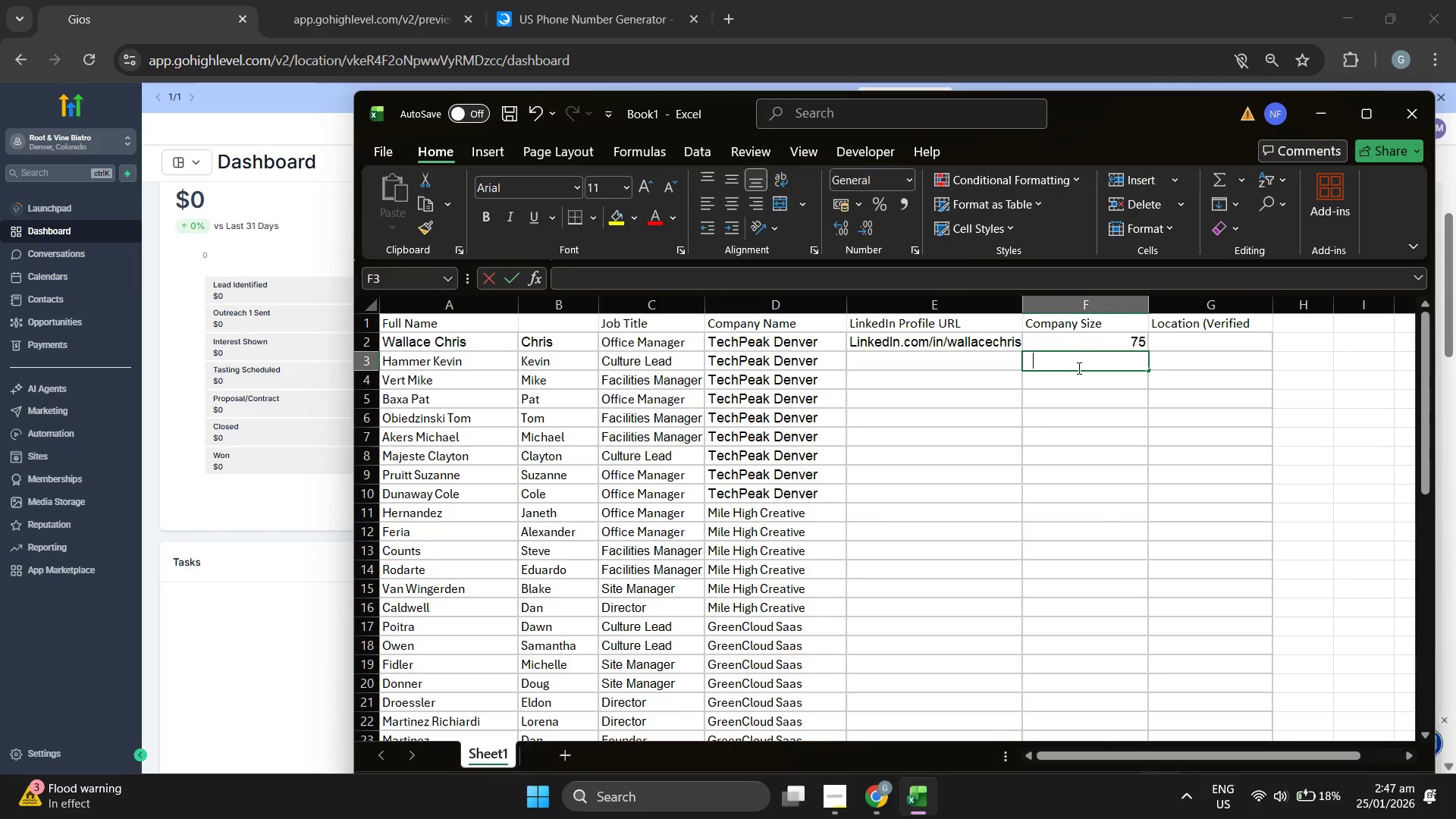 
type(125)
 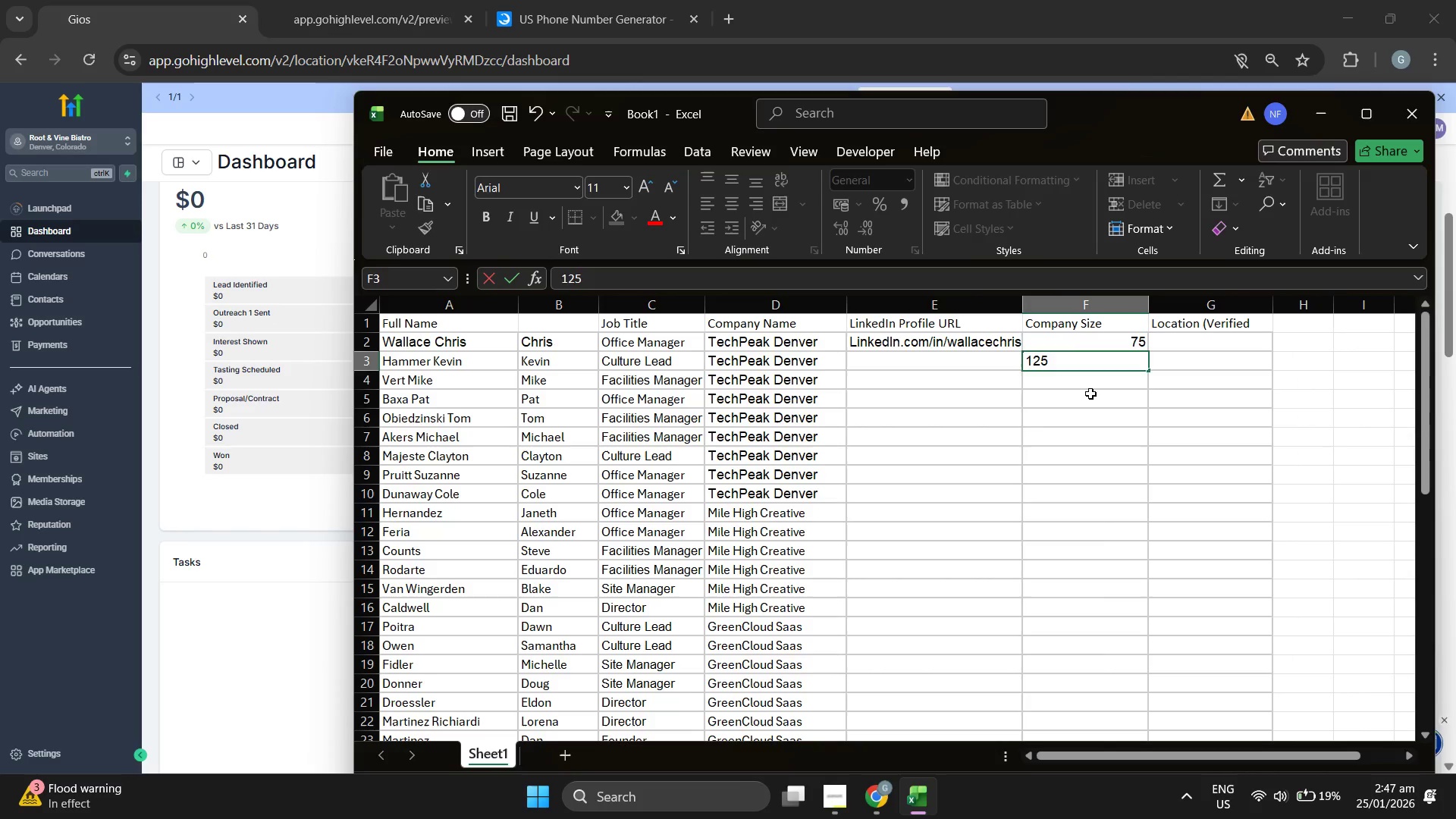 
left_click([1090, 394])
 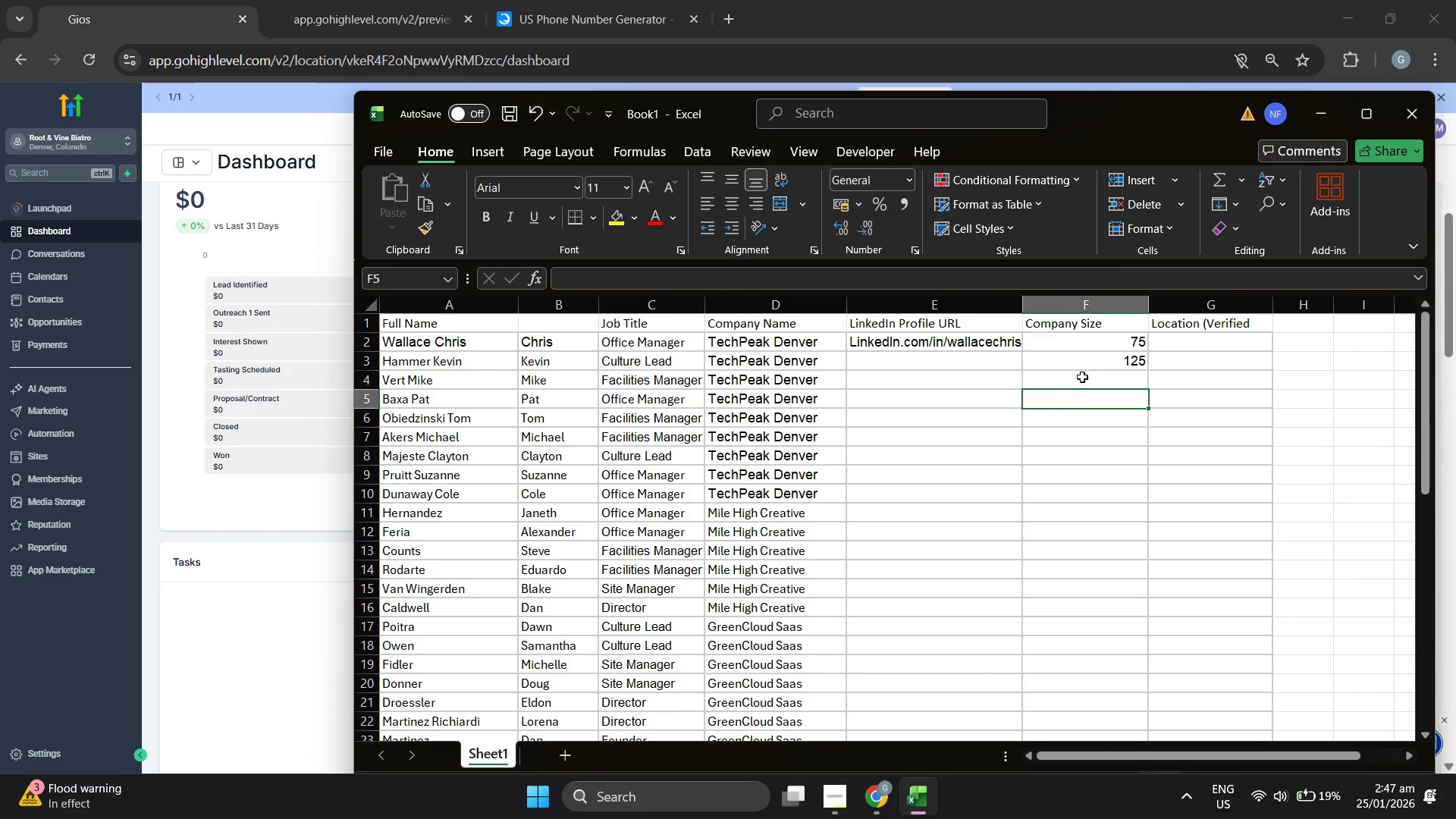 
left_click([1082, 377])
 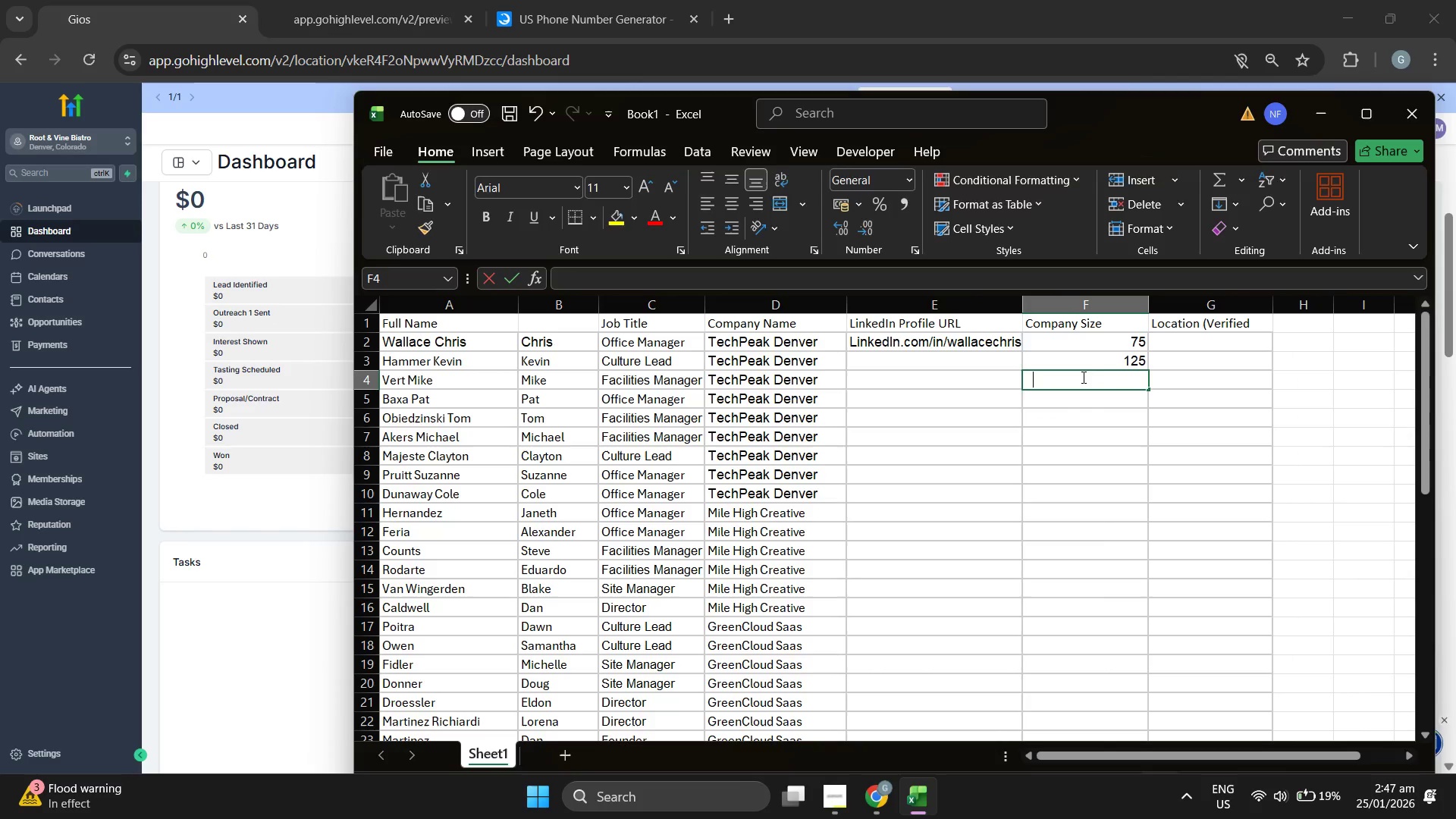 
type(100)
 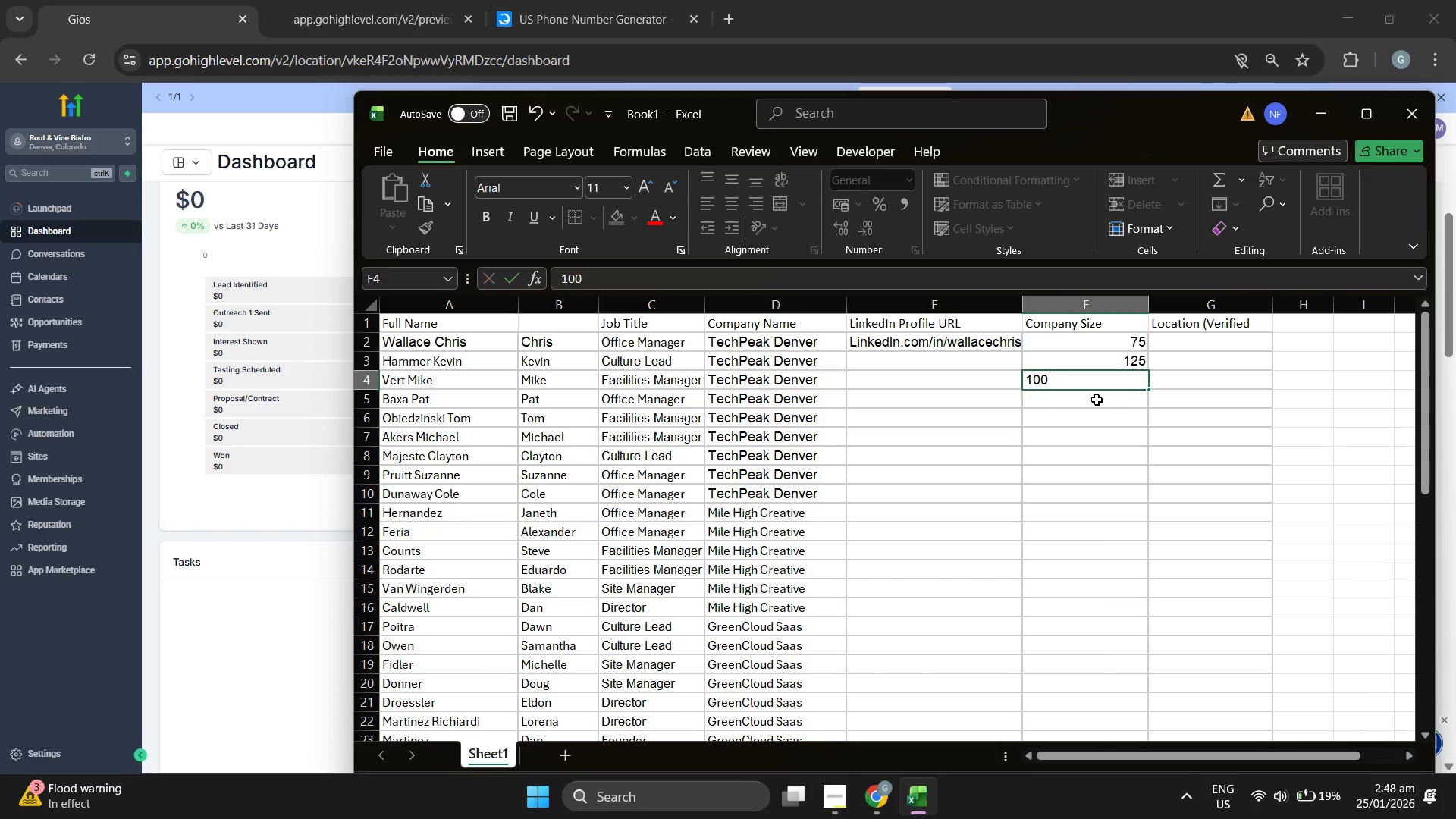 
left_click([1097, 400])
 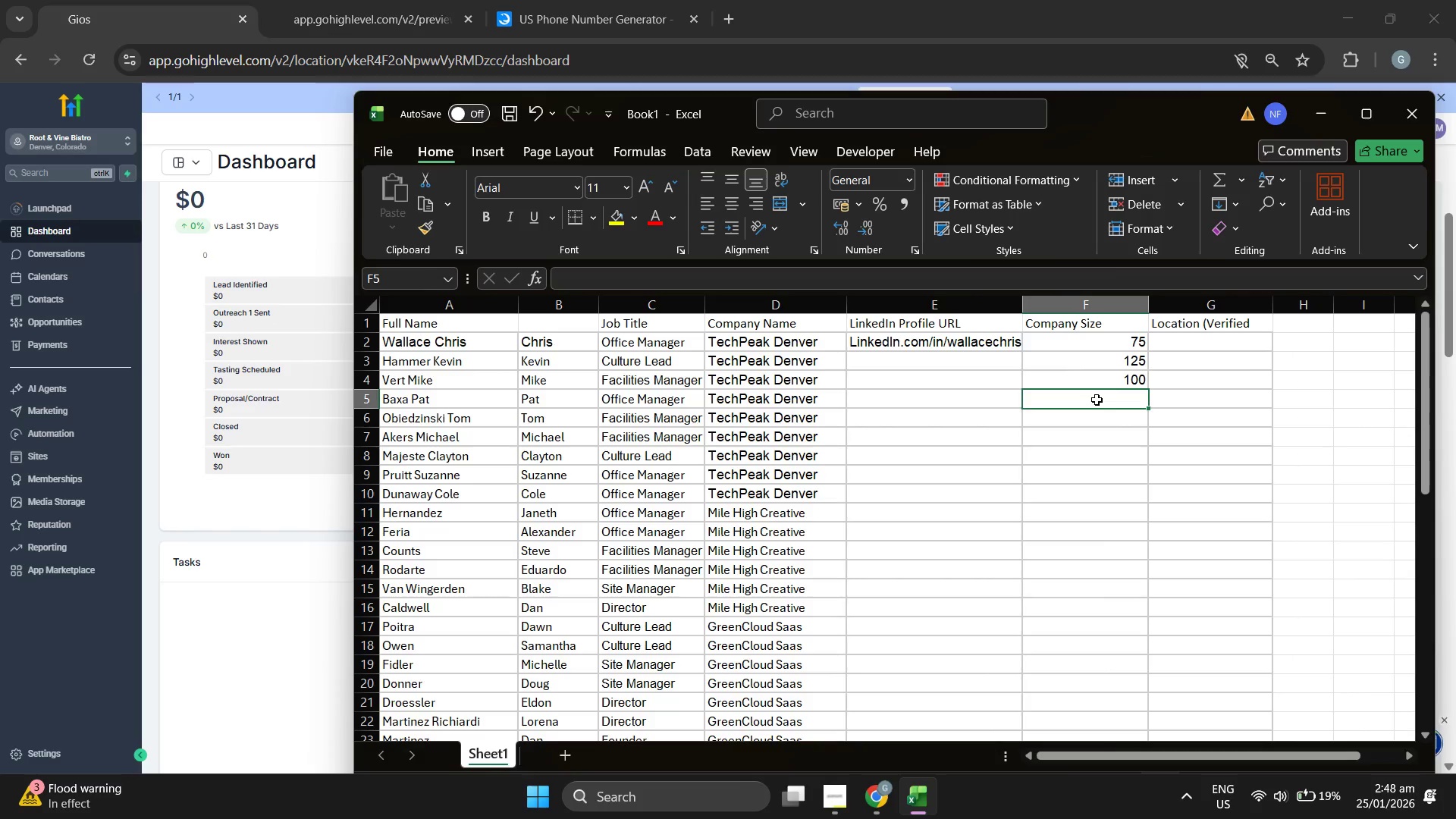 
type(50)
 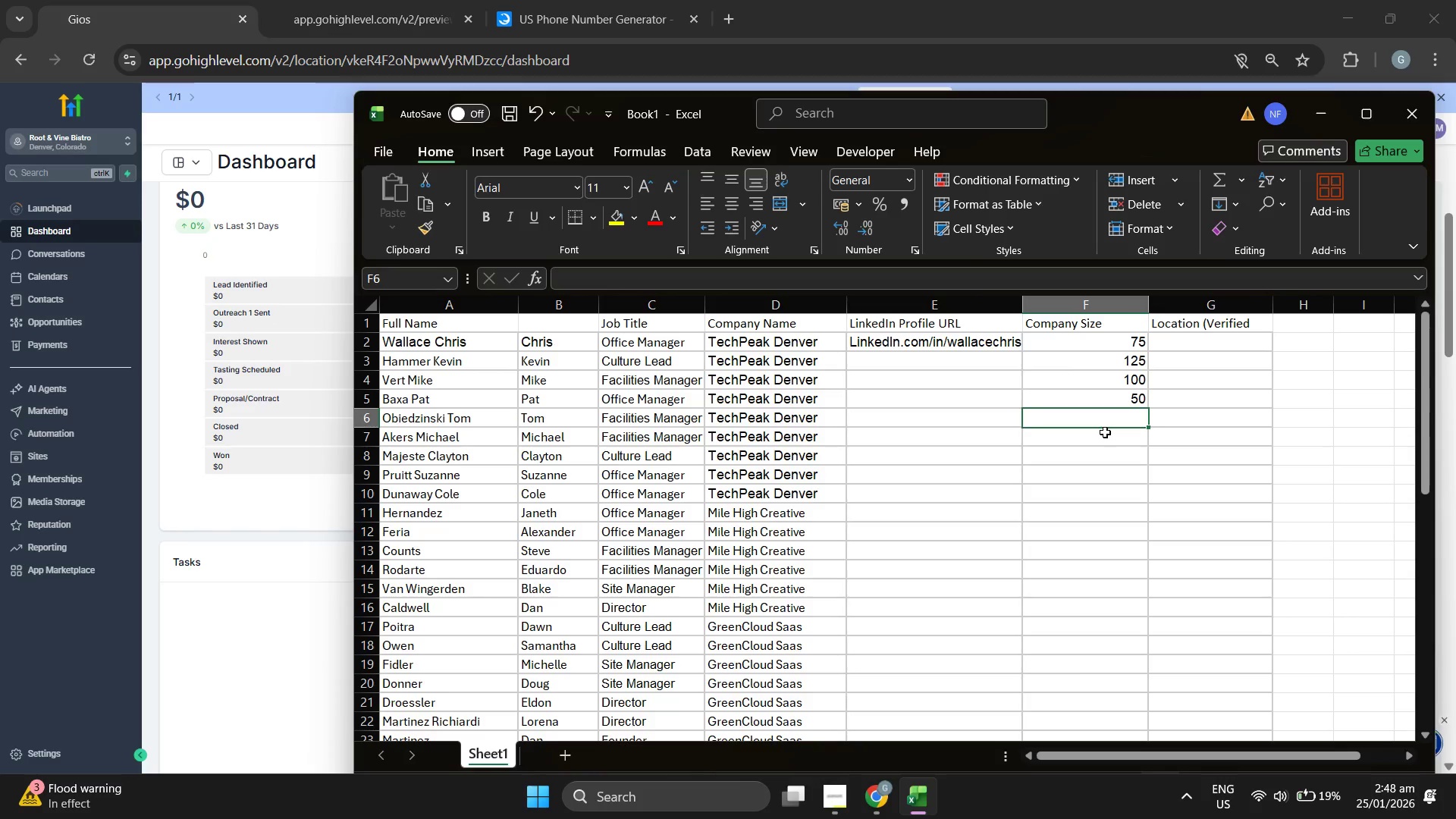 
type(30)
 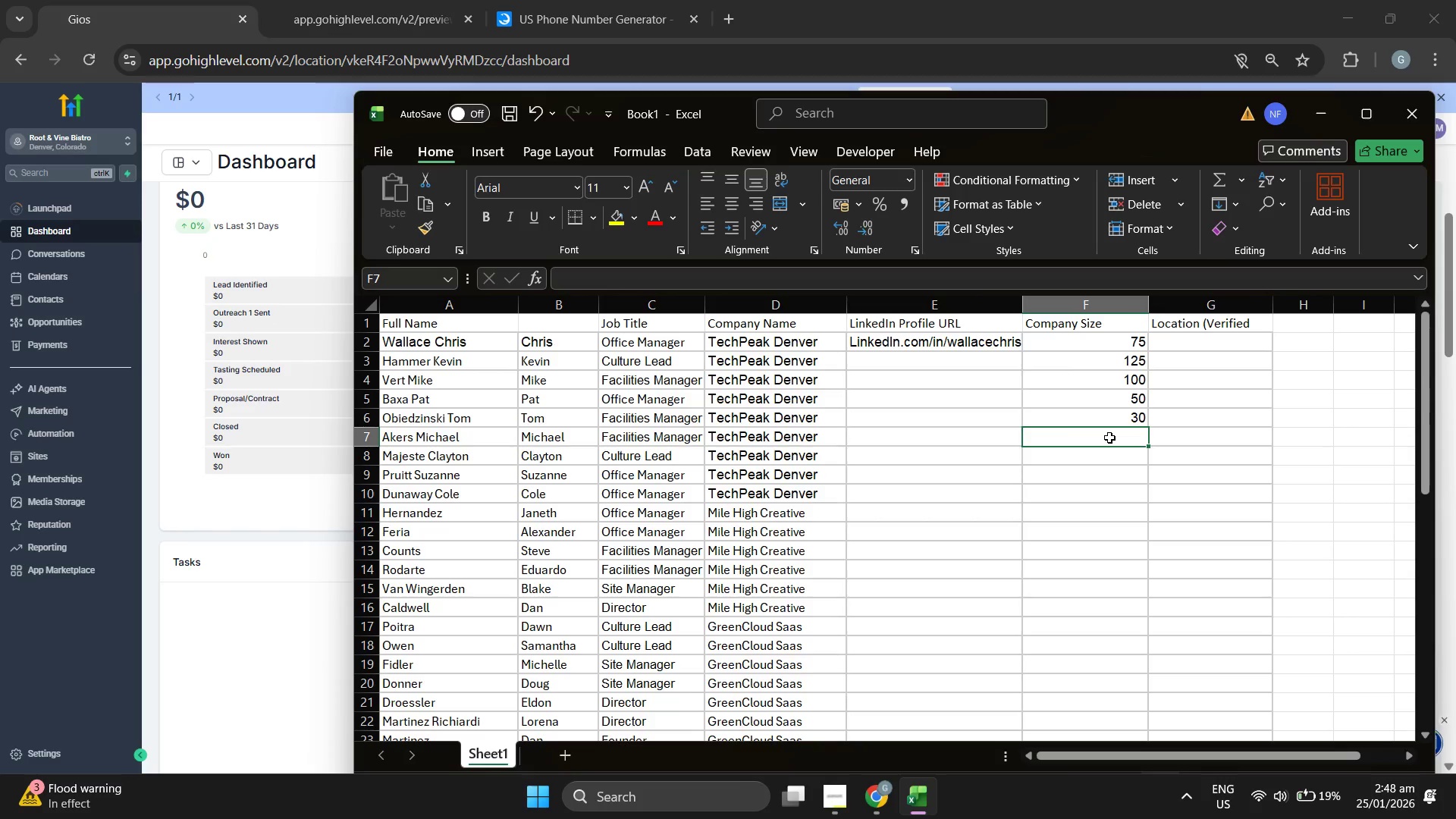 
type(3)
key(Backspace)
type(54)
 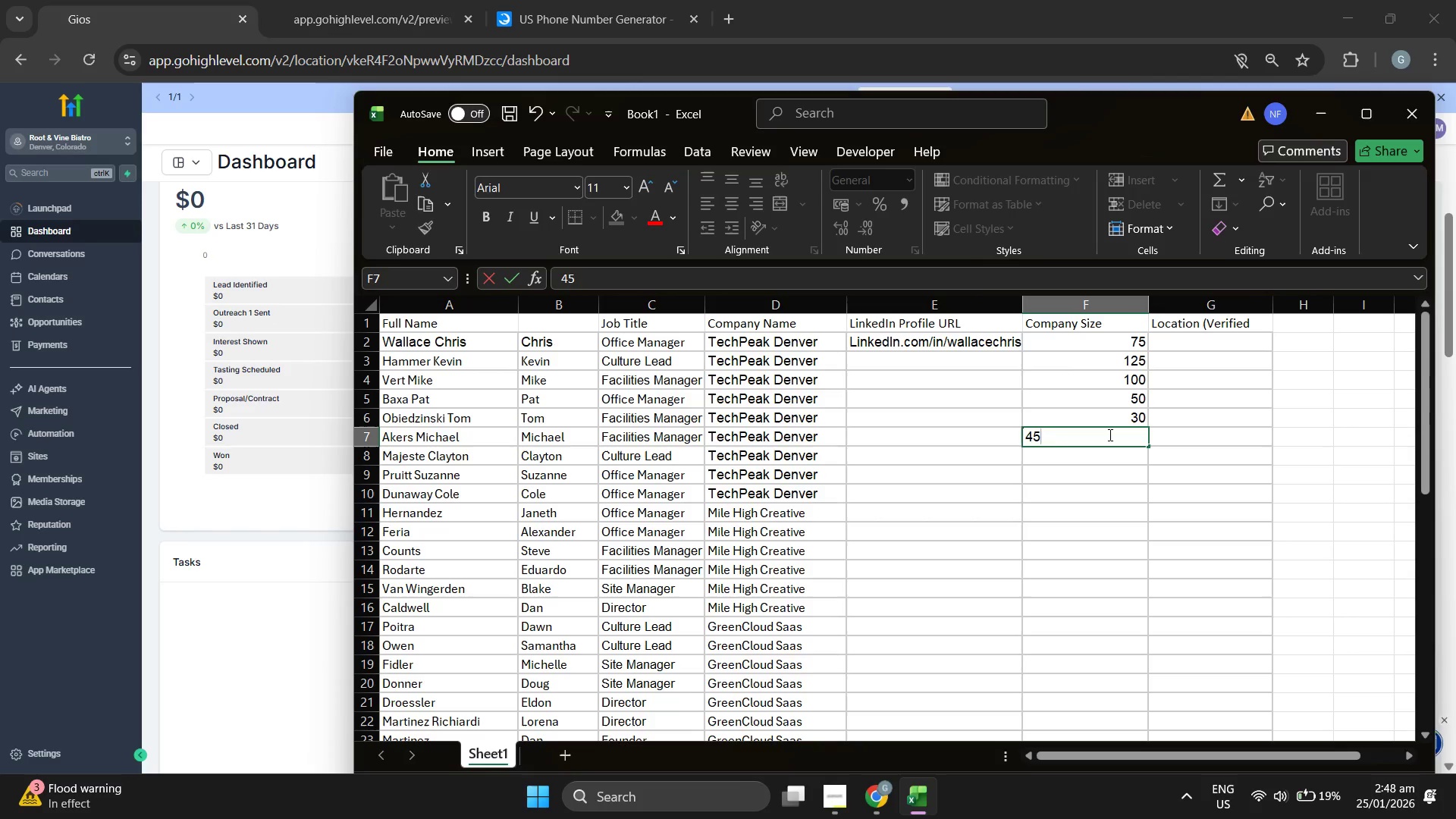 
left_click([1122, 463])
 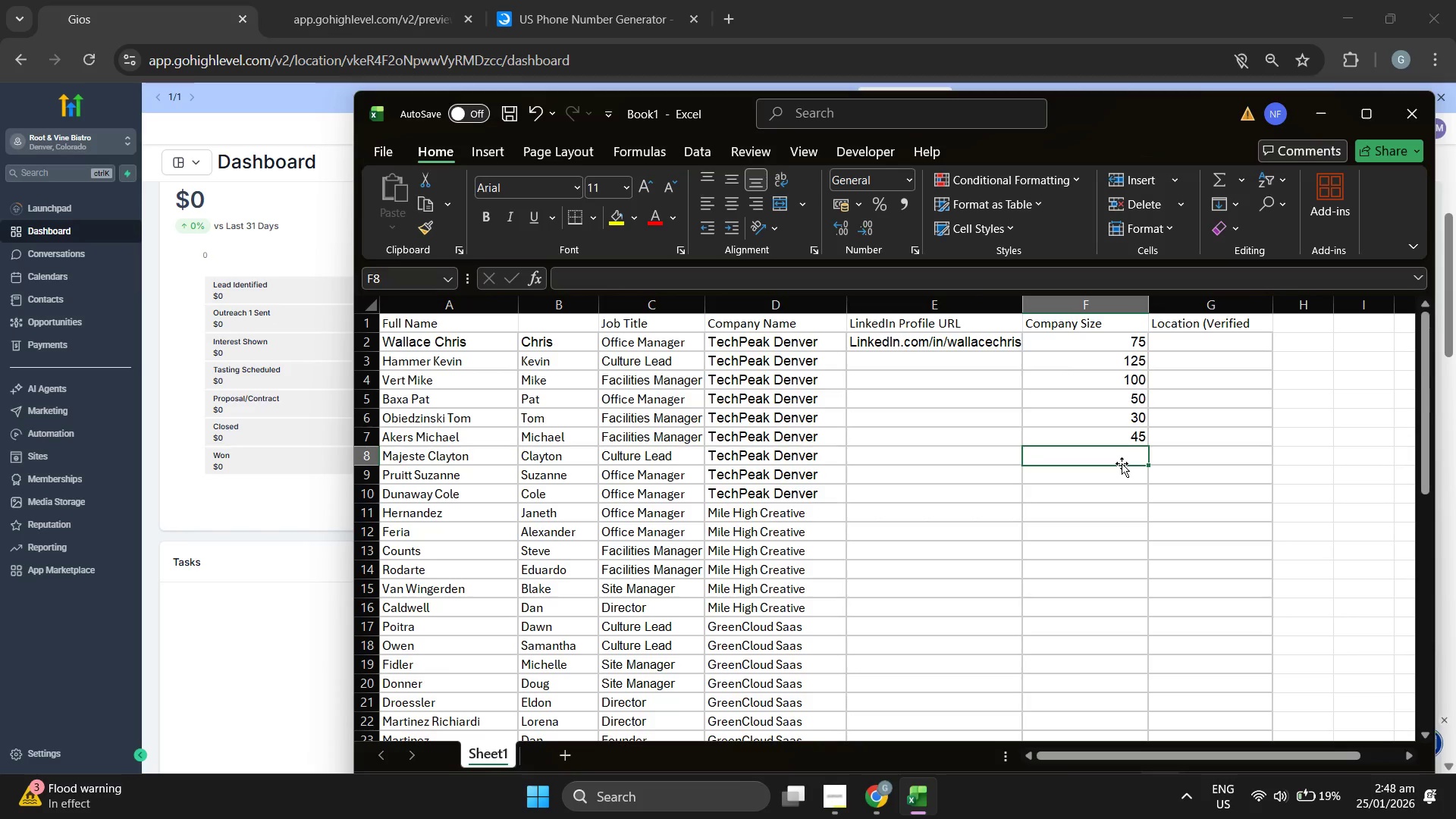 
type(100)
 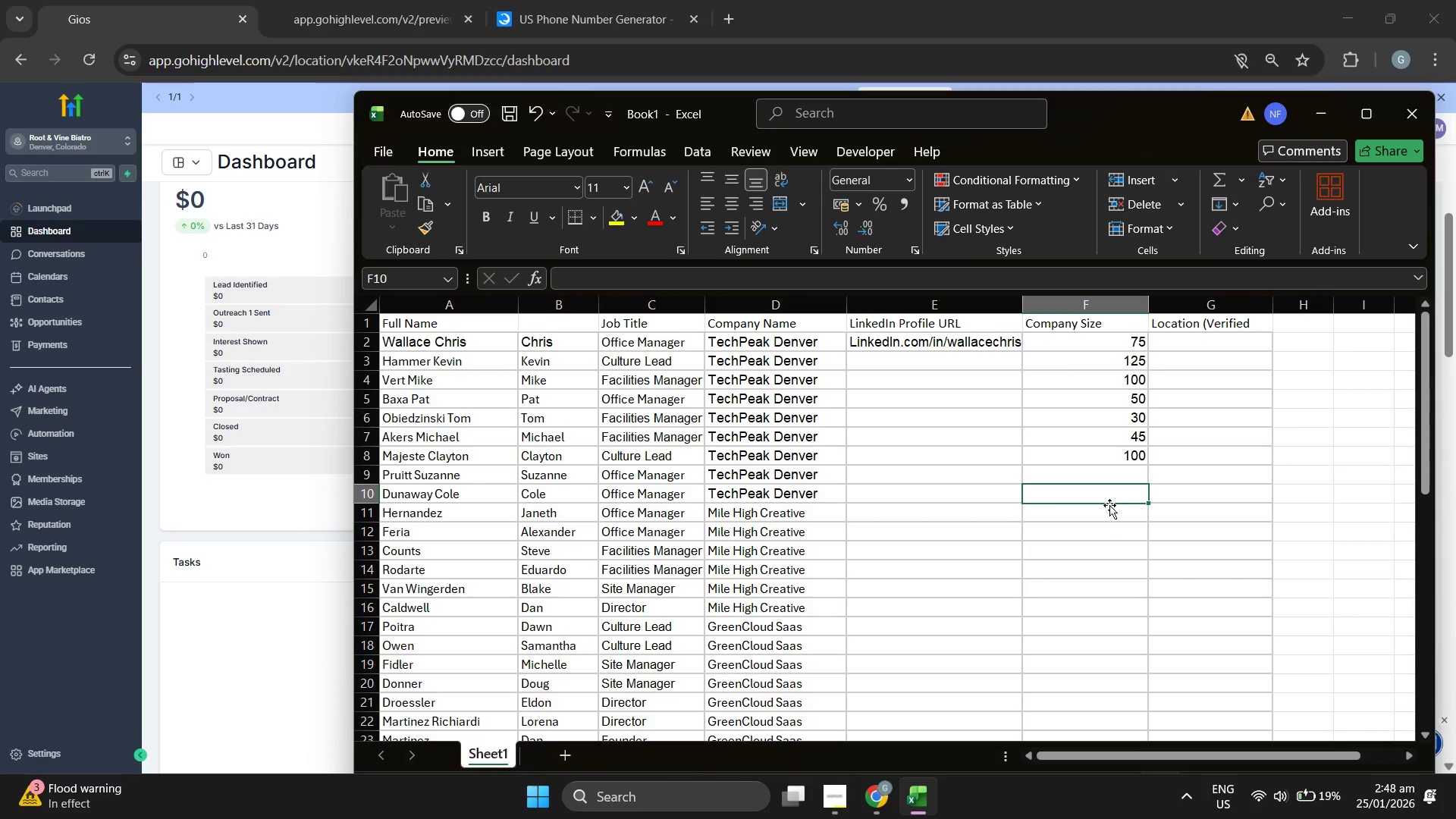 
left_click([1118, 472])
 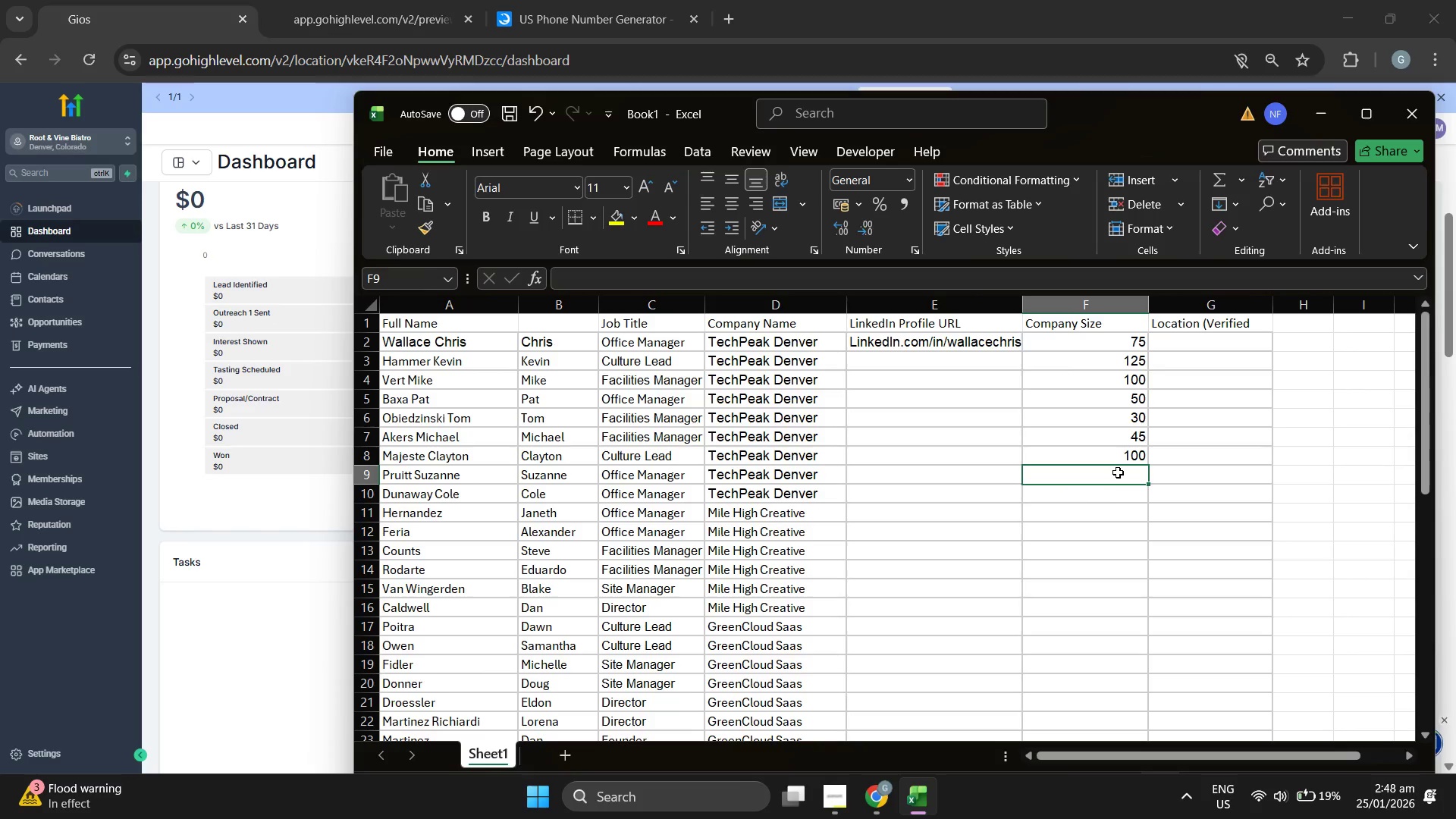 
type(4)
key(Backspace)
type(50)
 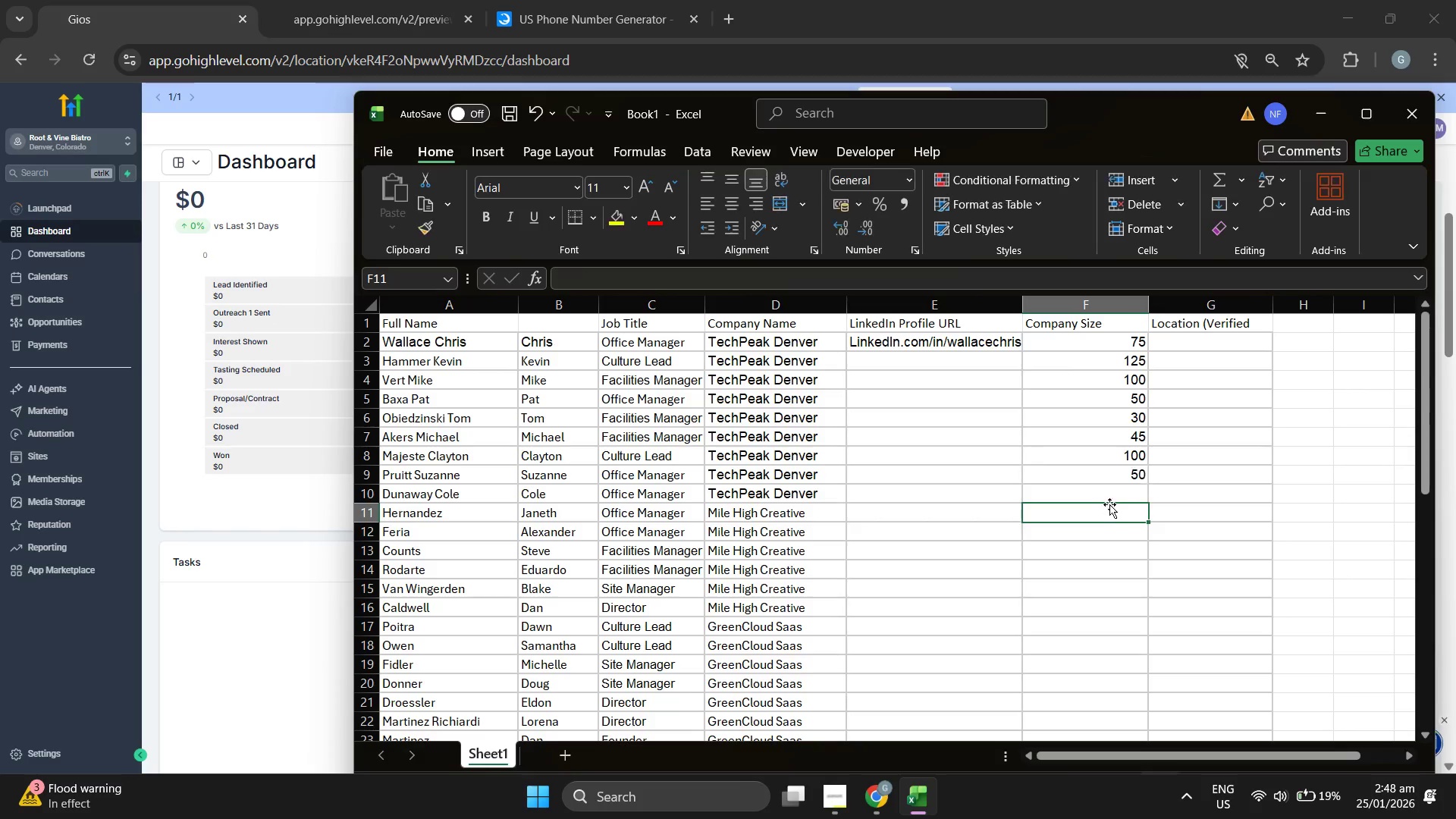 
double_click([1113, 488])
 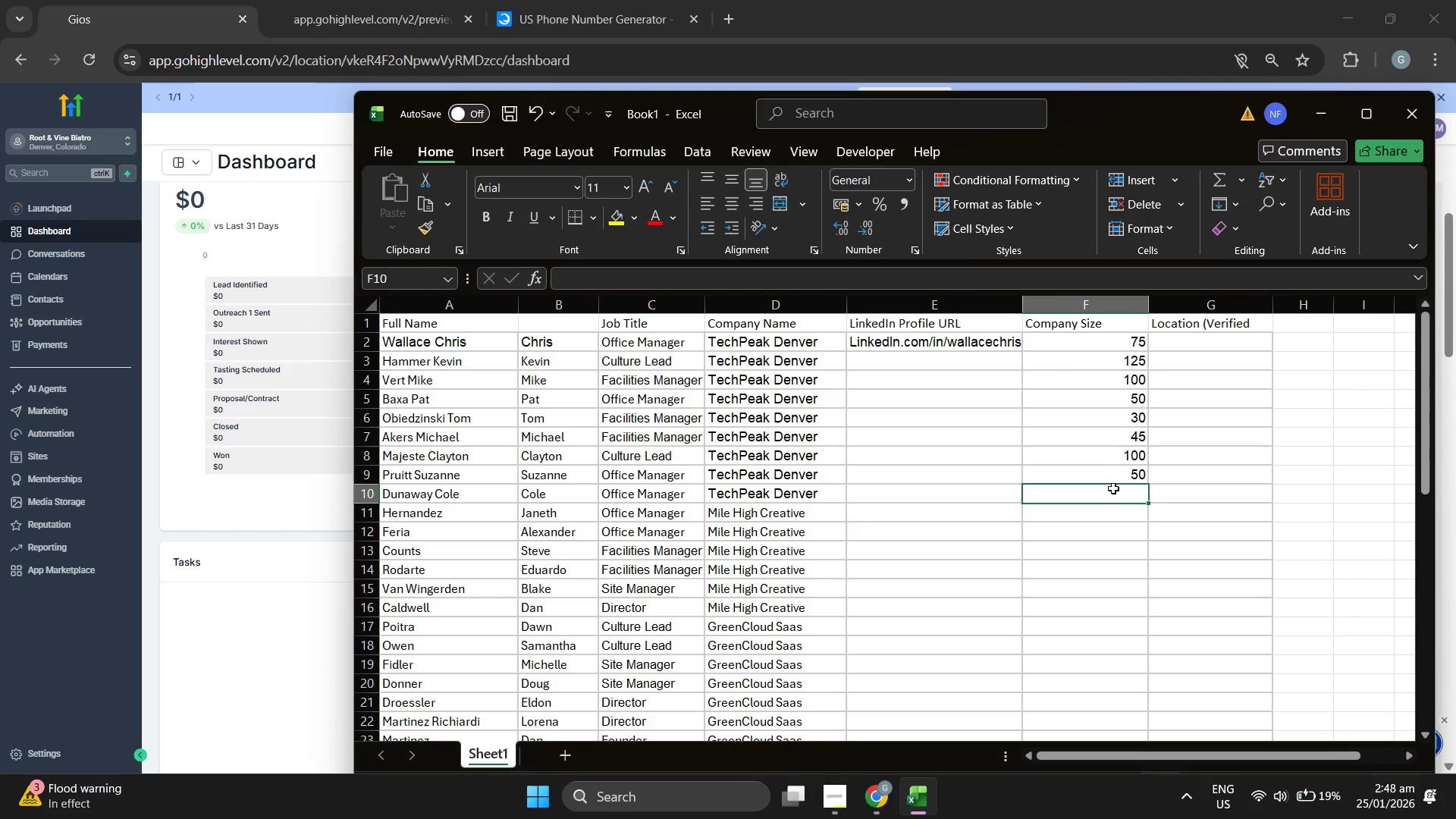 
type(80)
 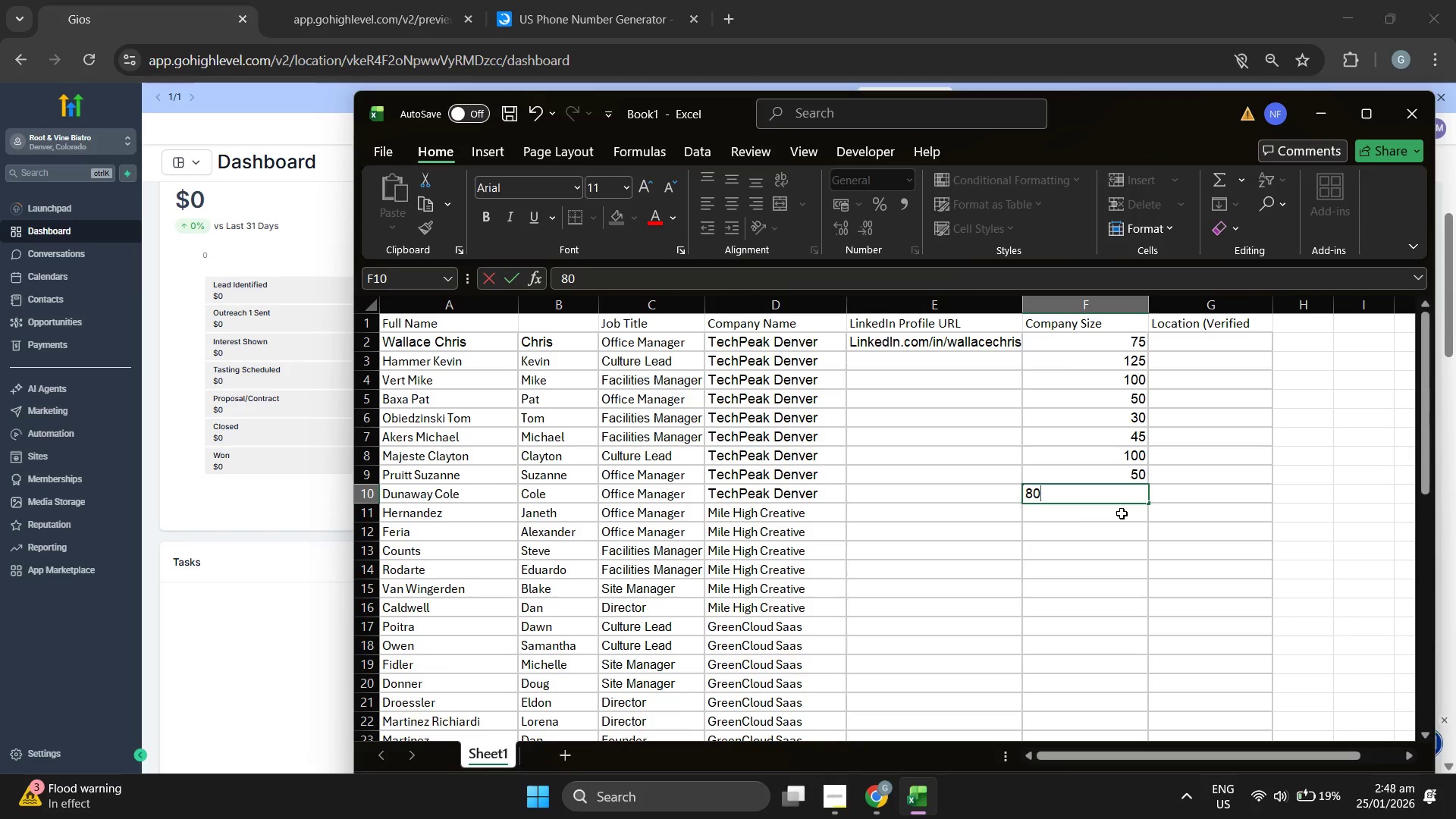 
left_click([1122, 513])
 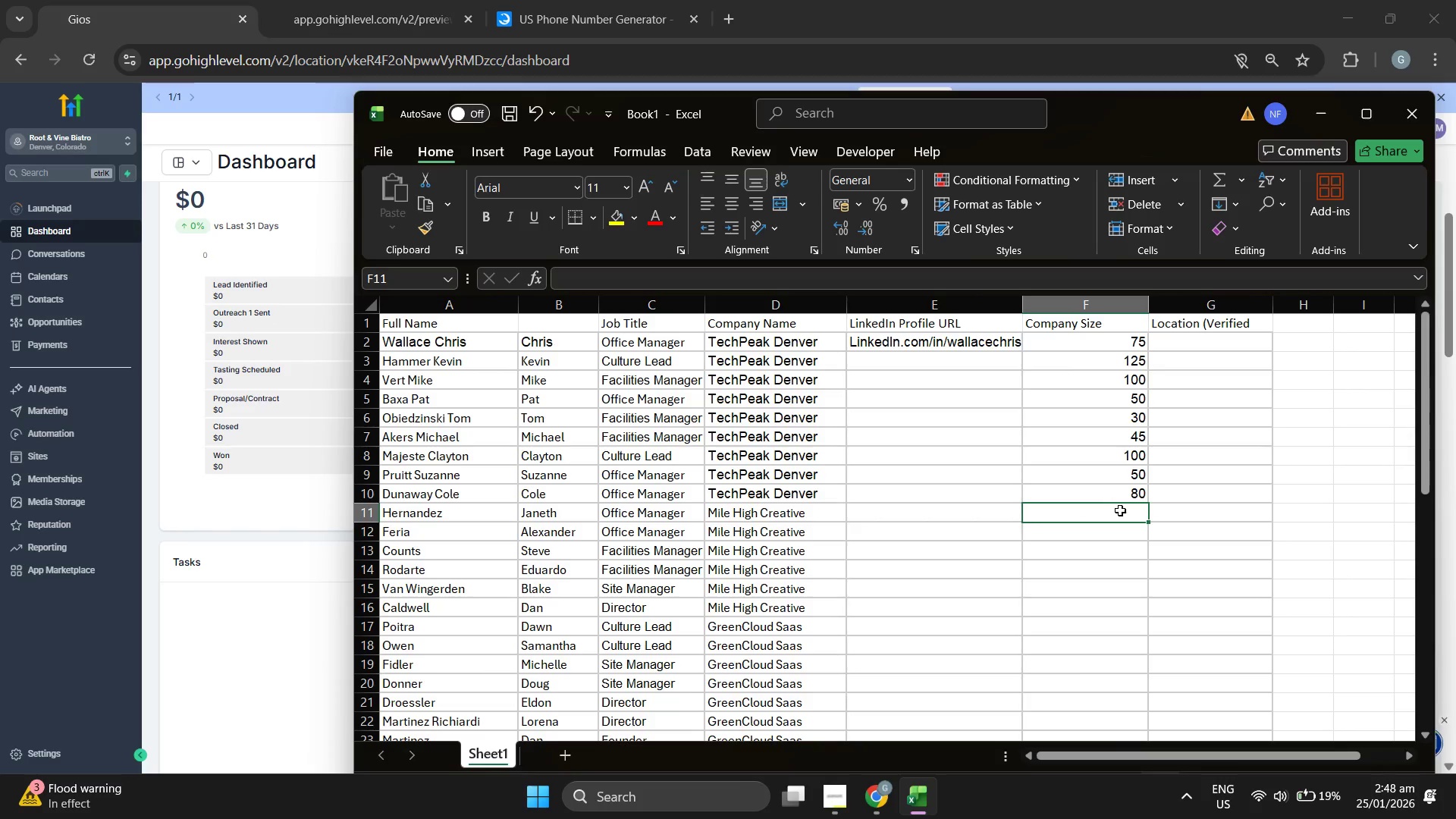 
type(70)
 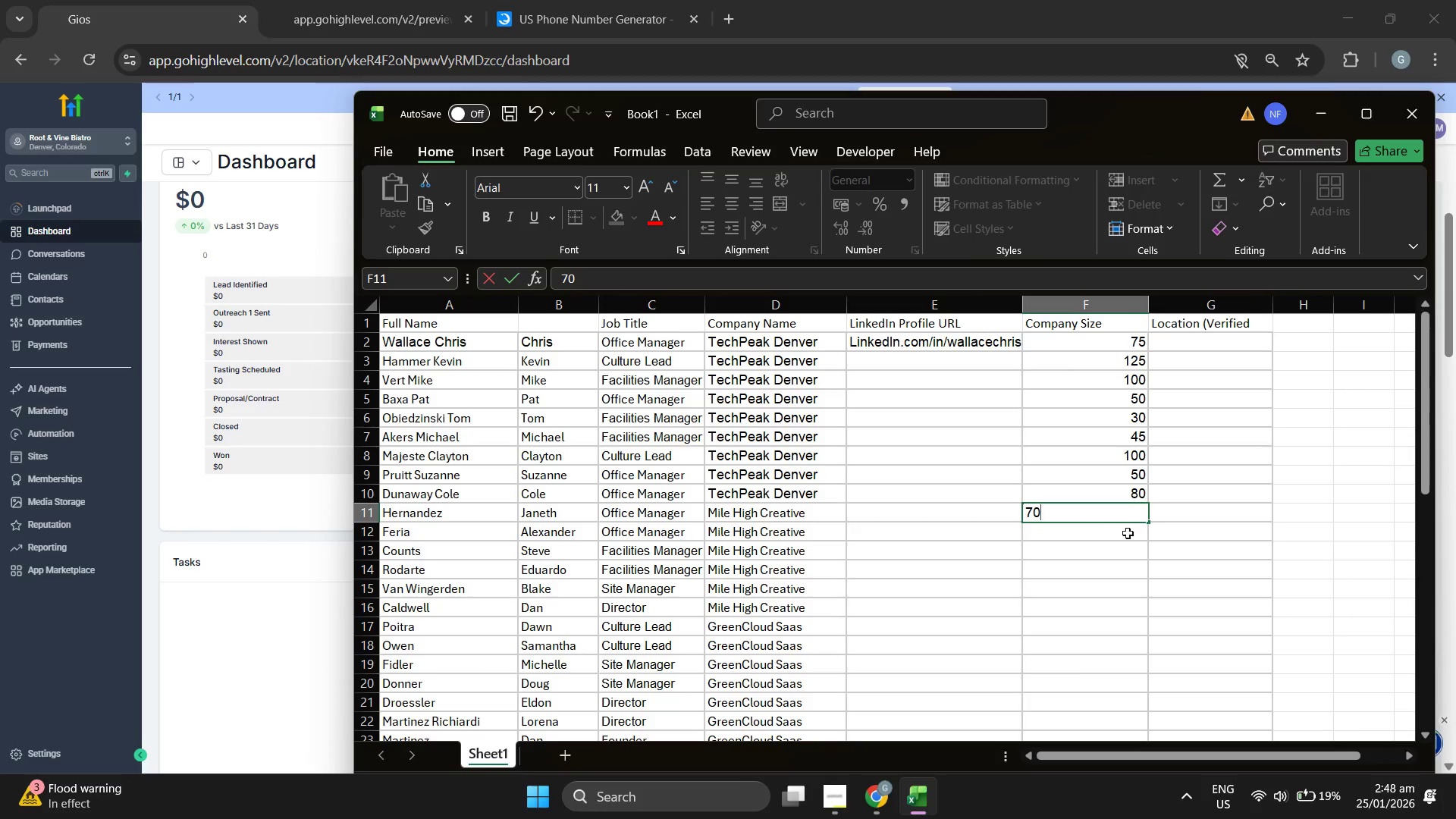 
left_click([1128, 535])
 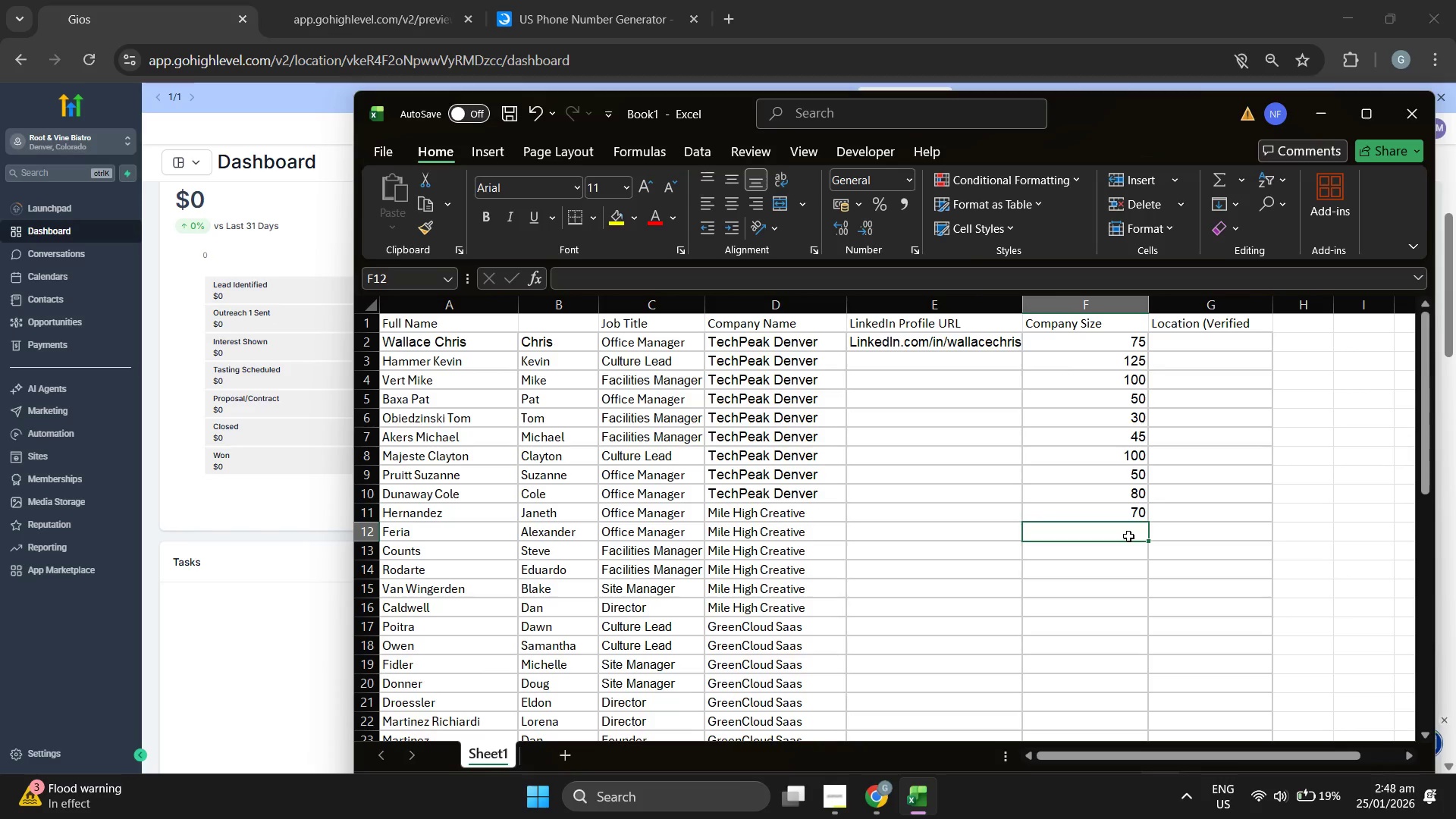 
type(60)
 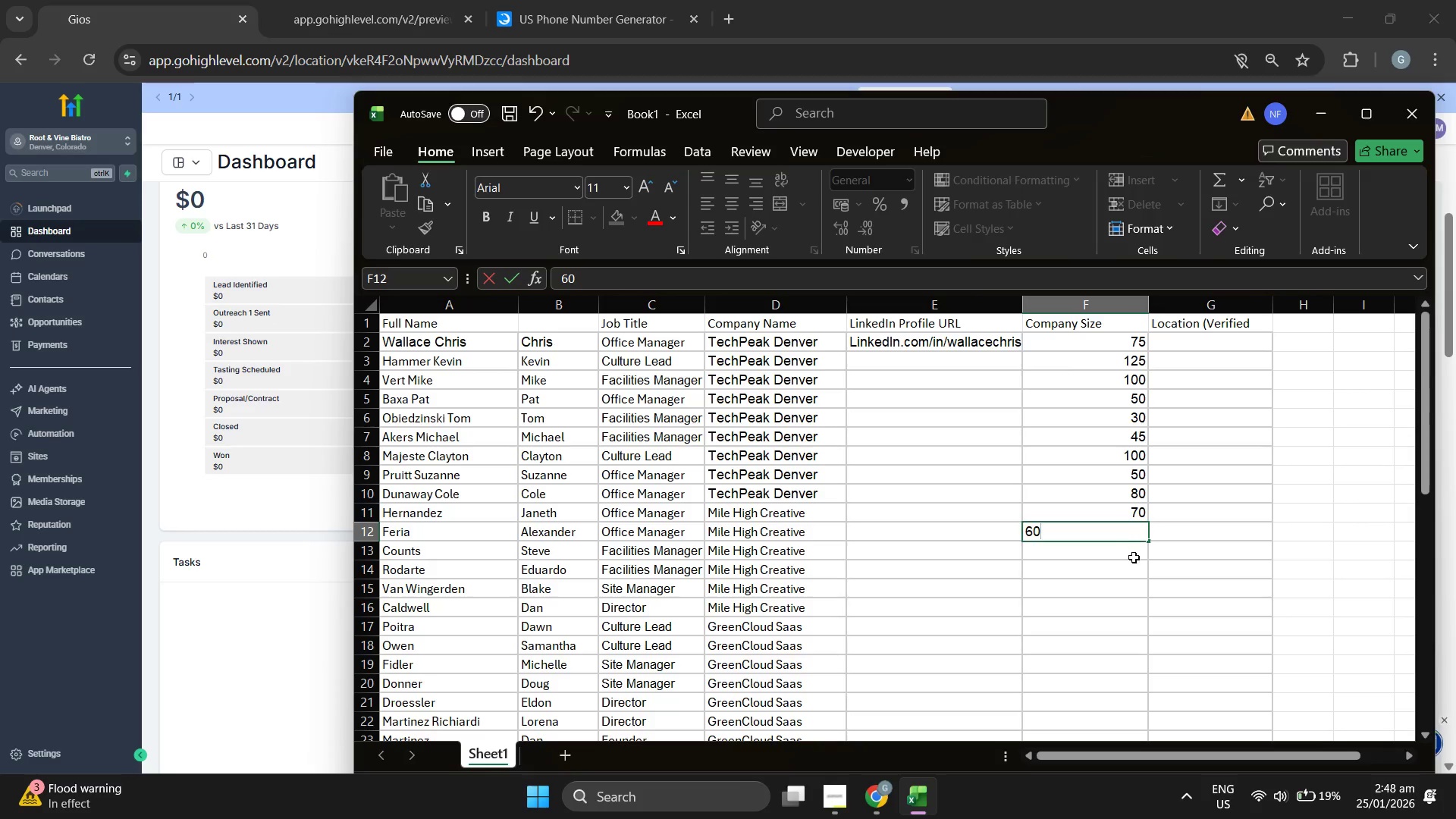 
left_click([1134, 557])
 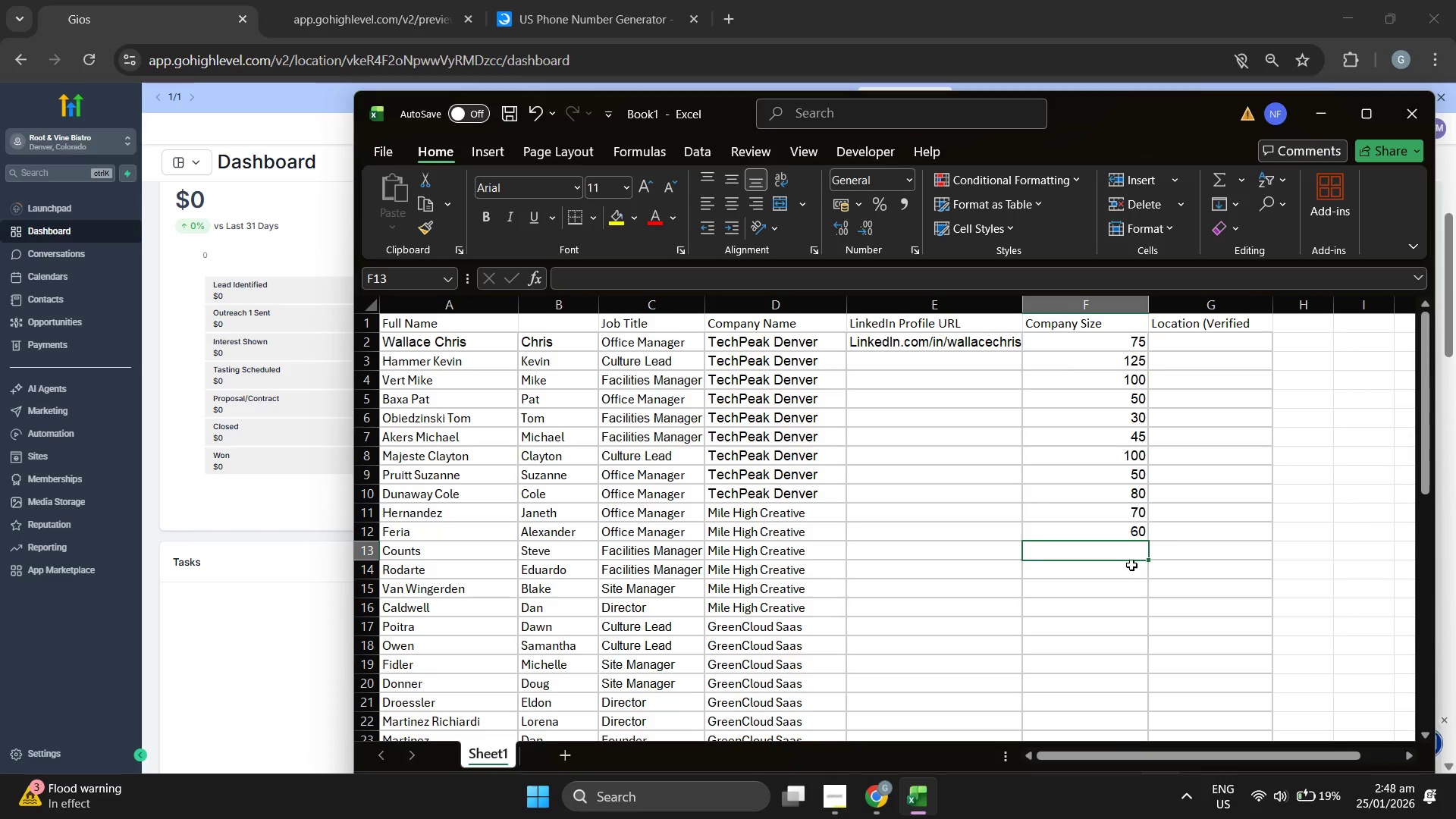 
left_click([1131, 567])
 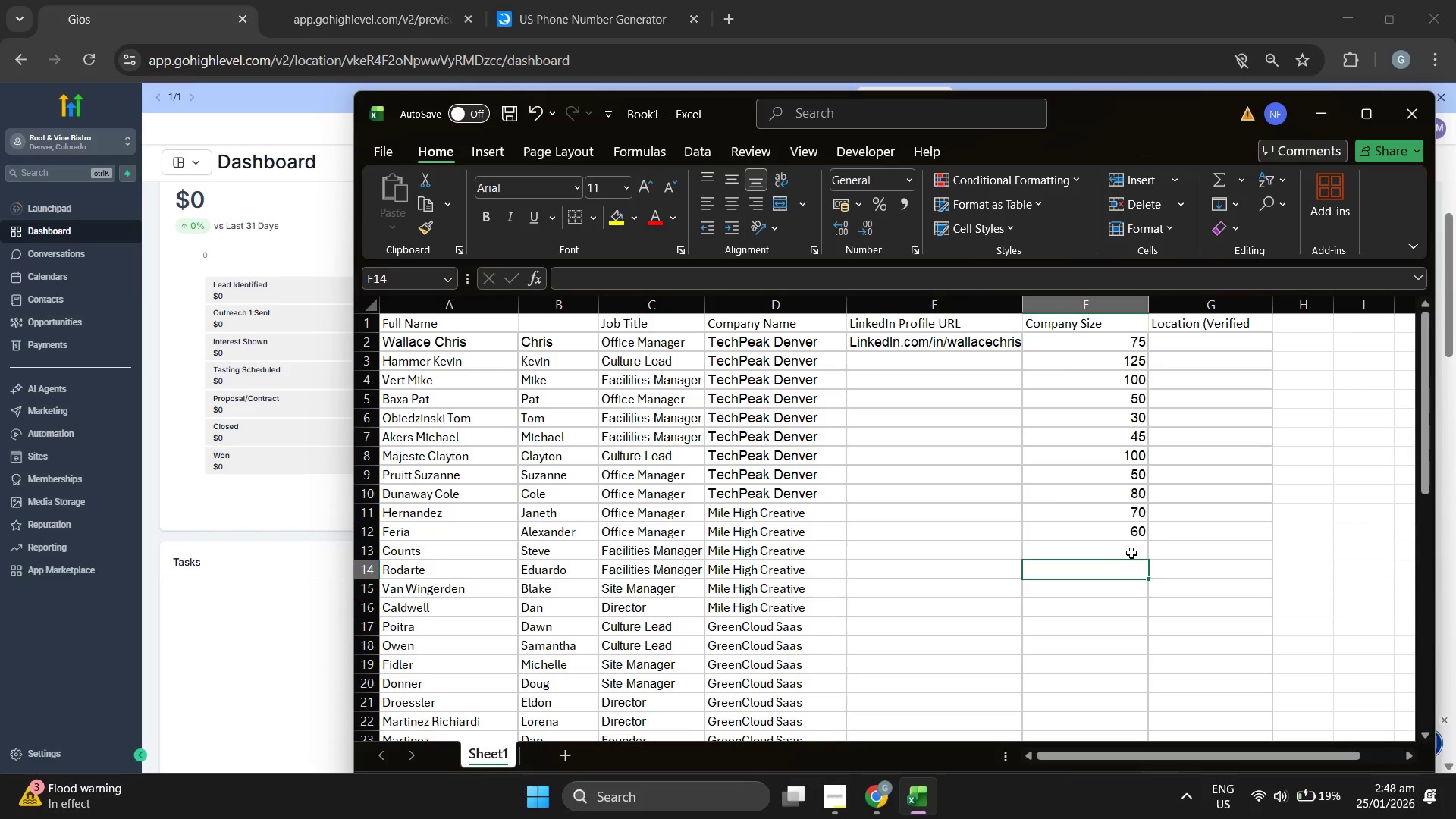 
left_click([1131, 551])
 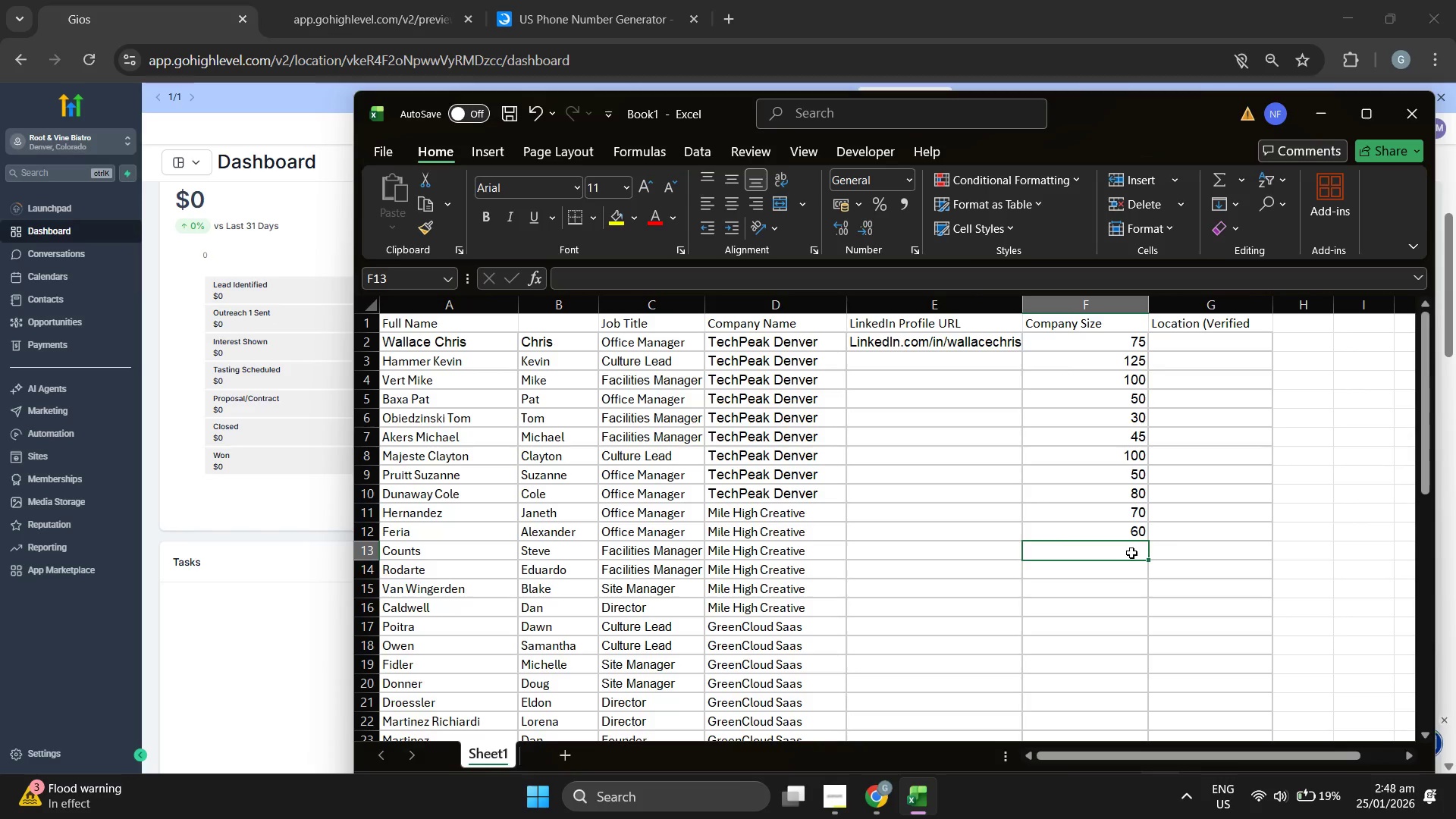 
type(1000)
 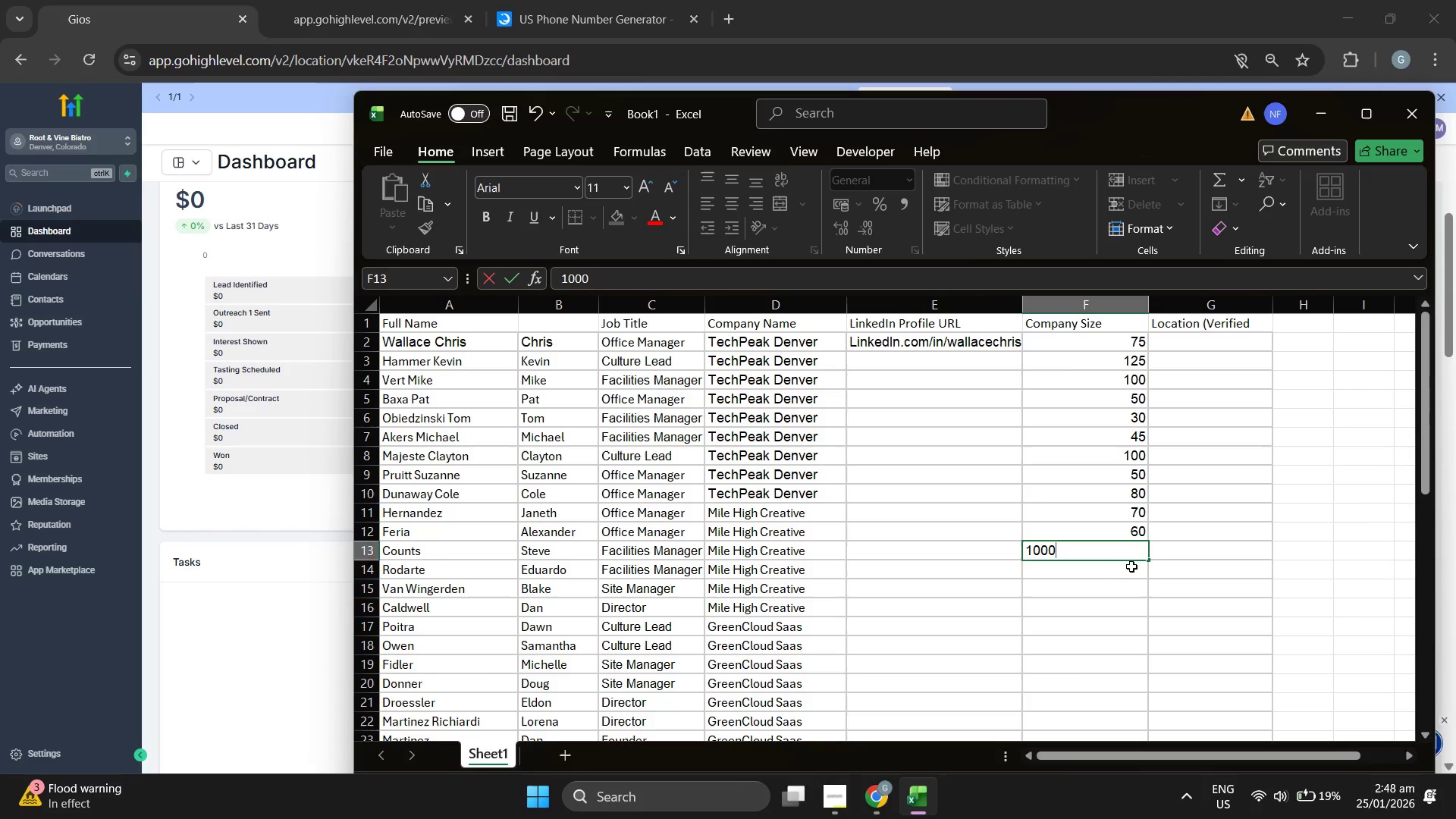 
left_click([1131, 569])
 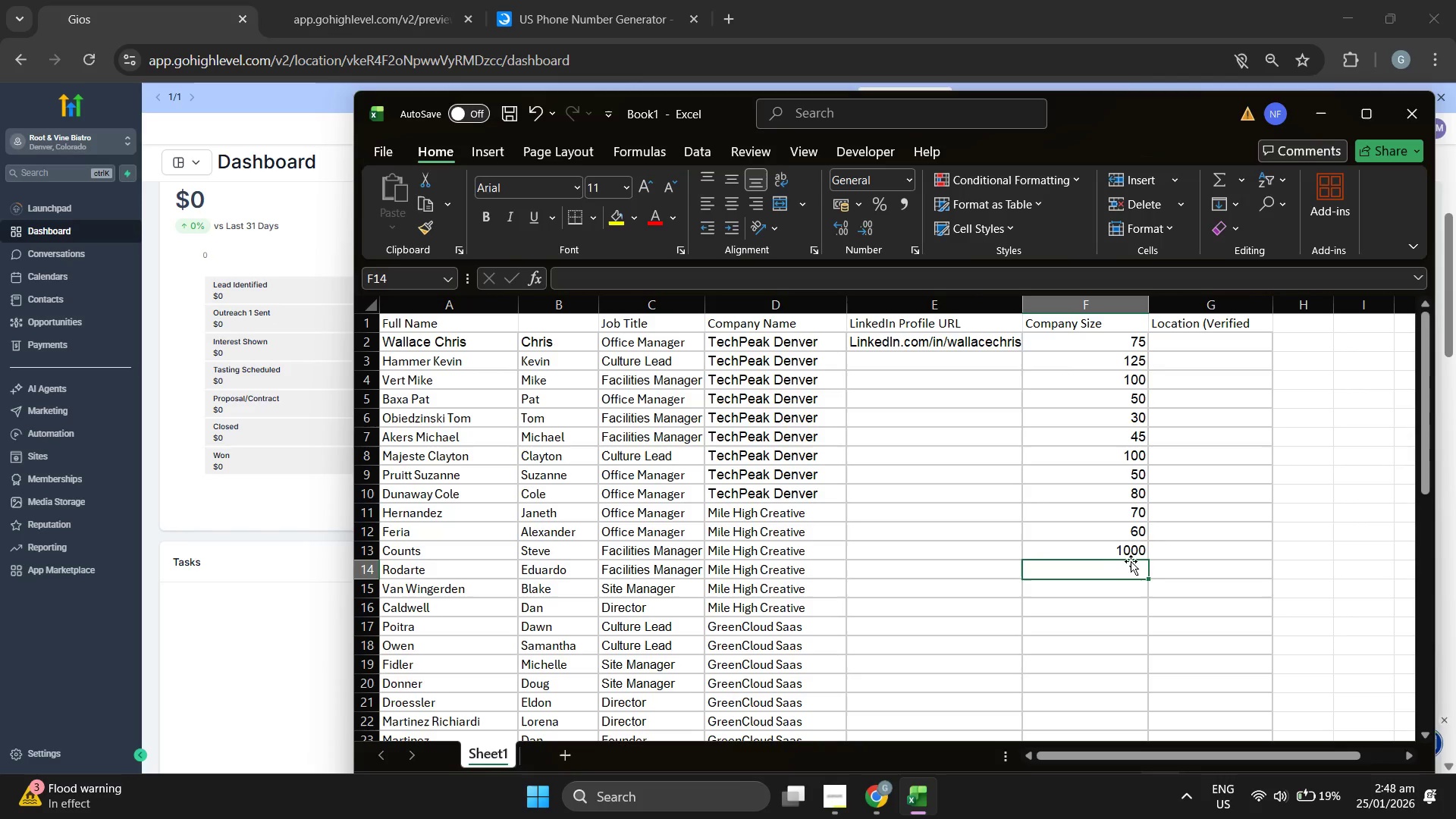 
left_click([1131, 554])
 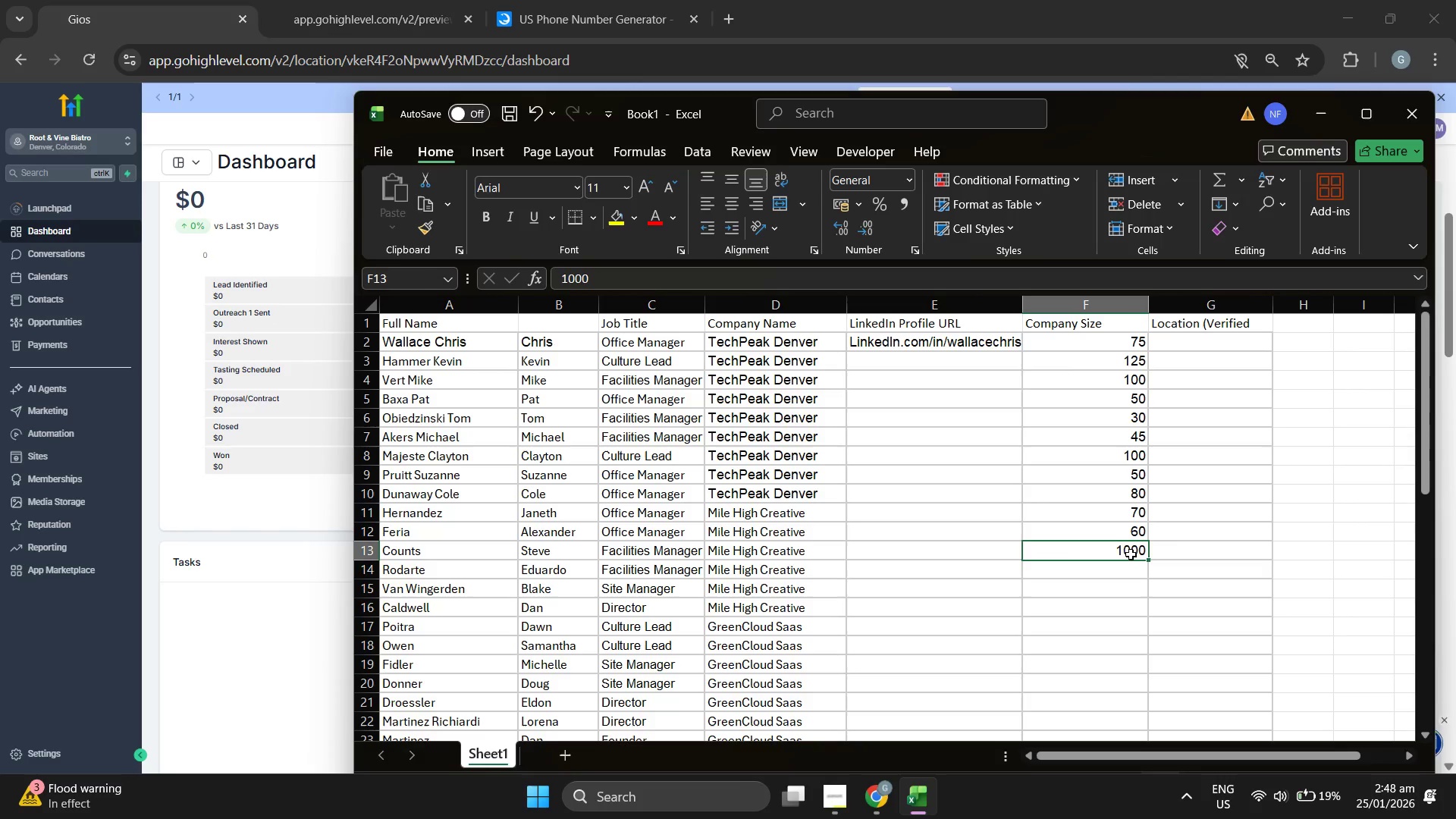 
type(1-[Insert])
key(Backspace)
type(00)
 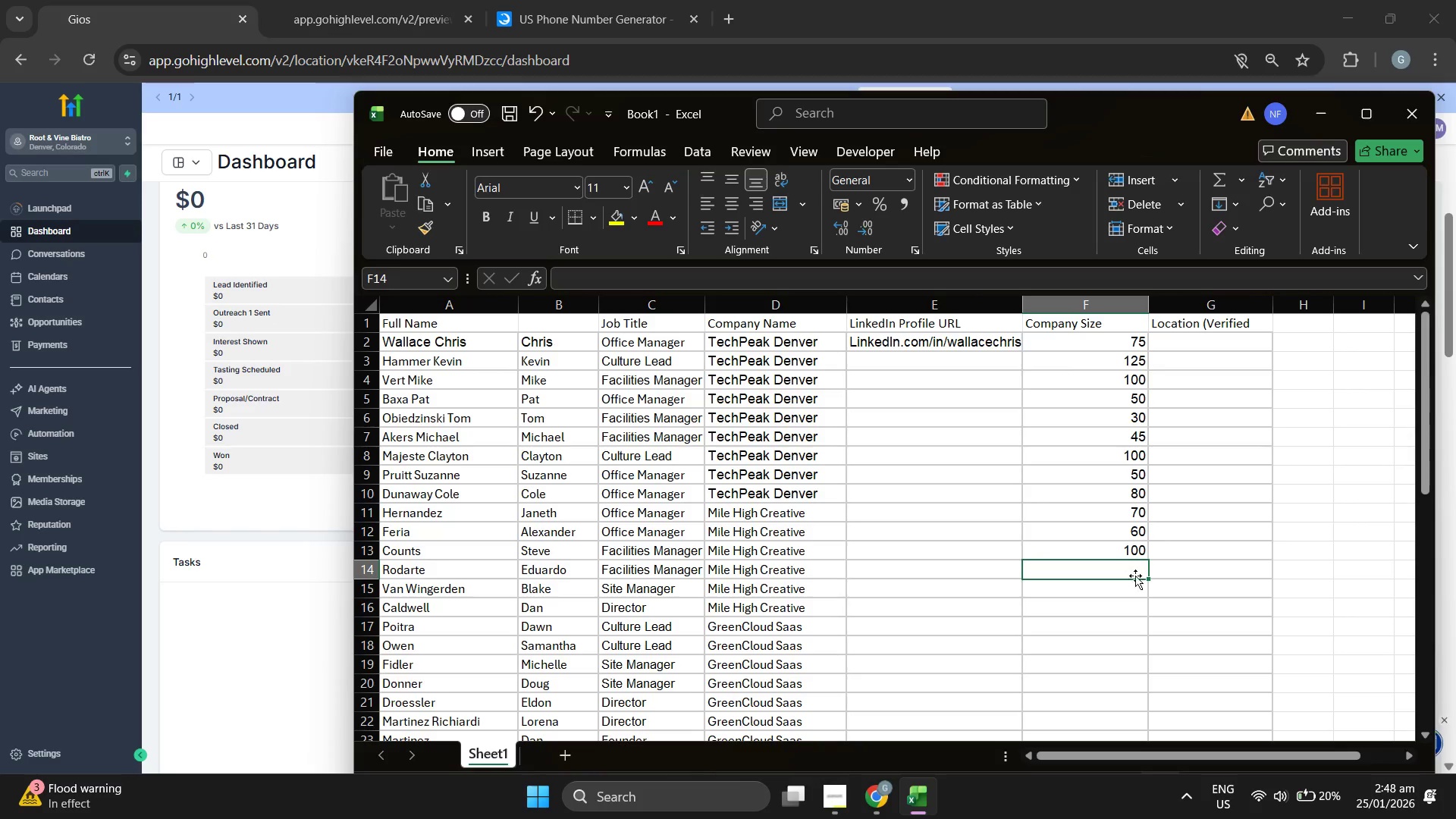 
type(23)
 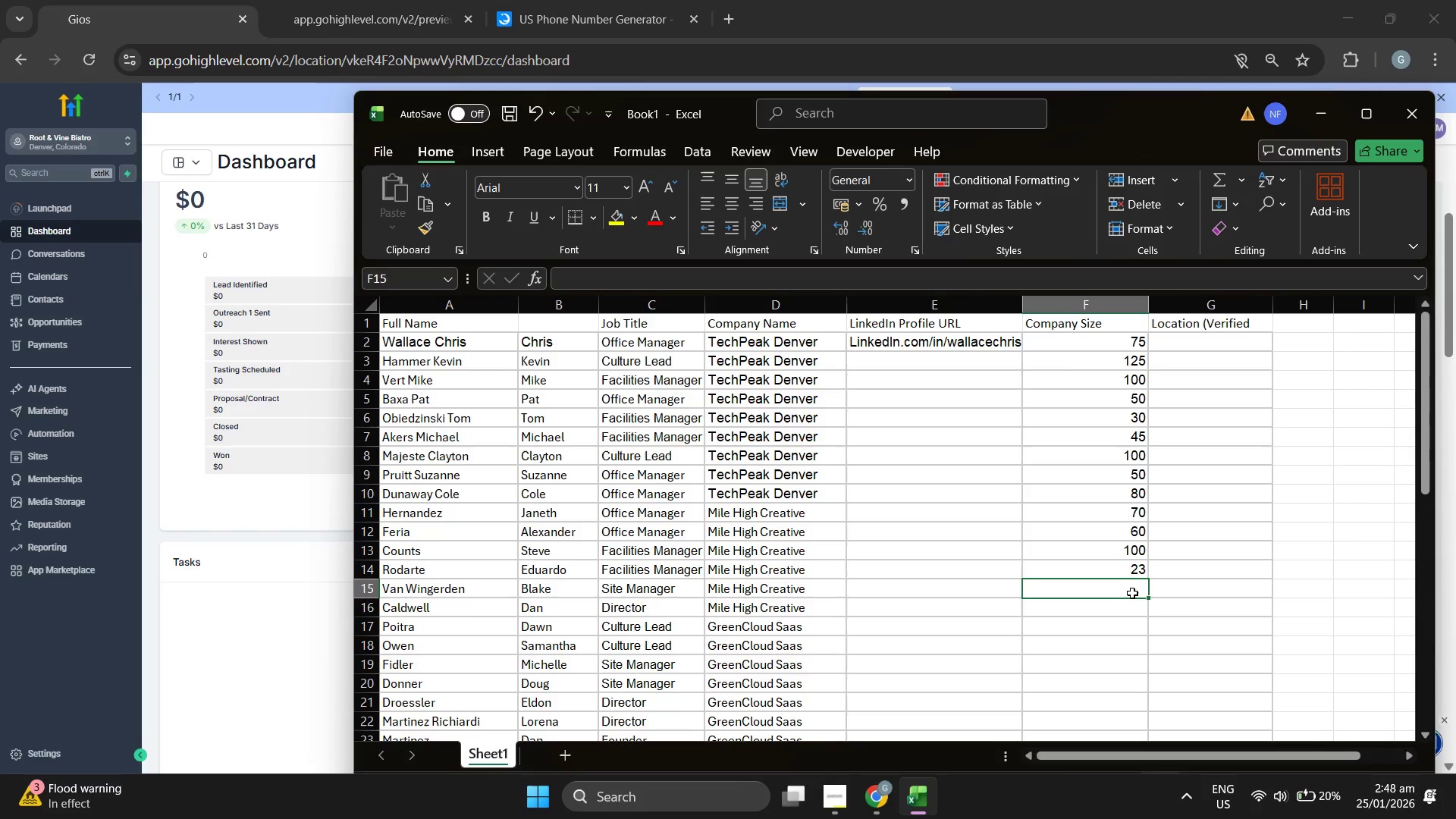 
type(46)
 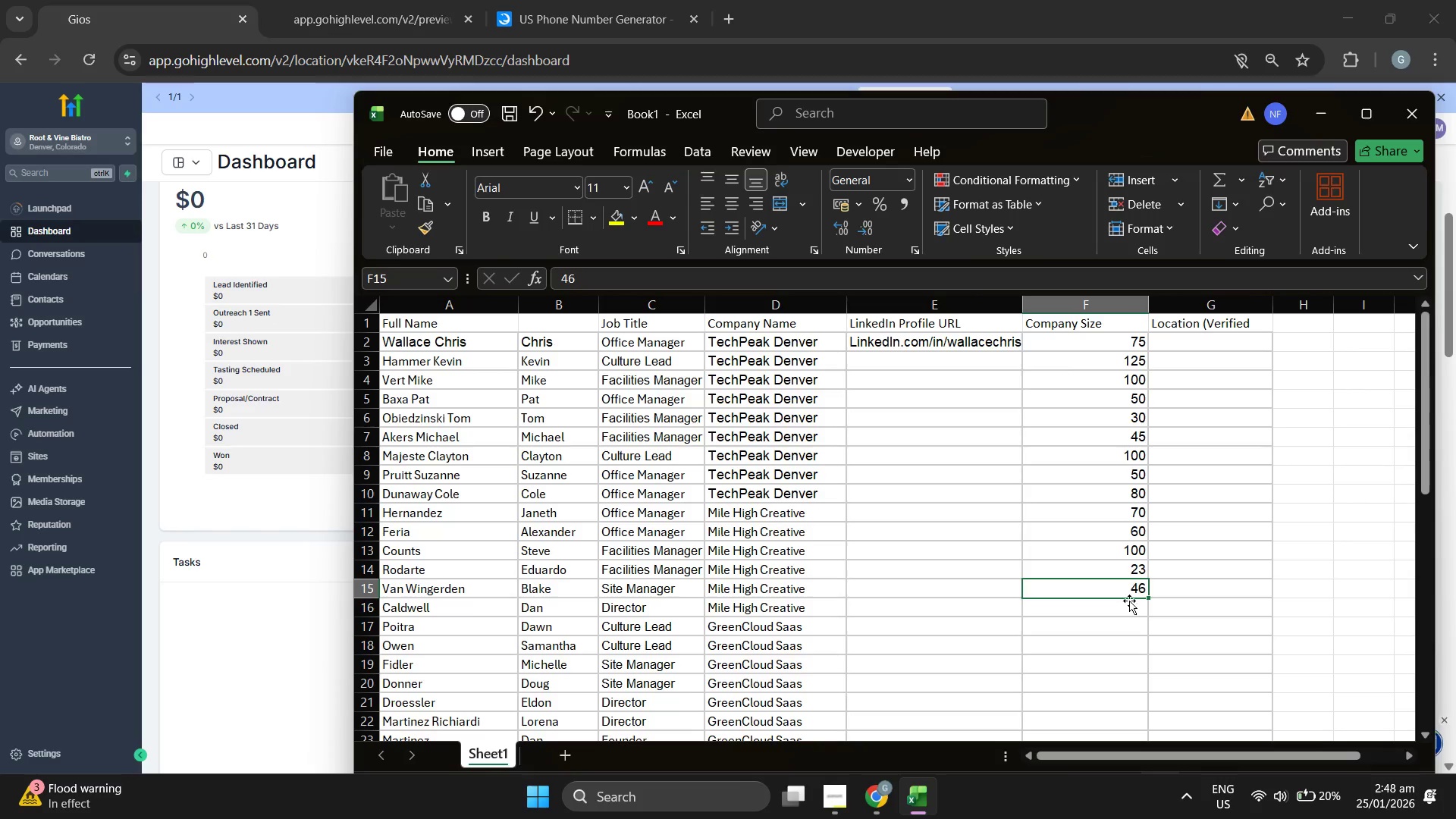 
scroll: coordinate [1130, 577], scroll_direction: down, amount: 2.0
 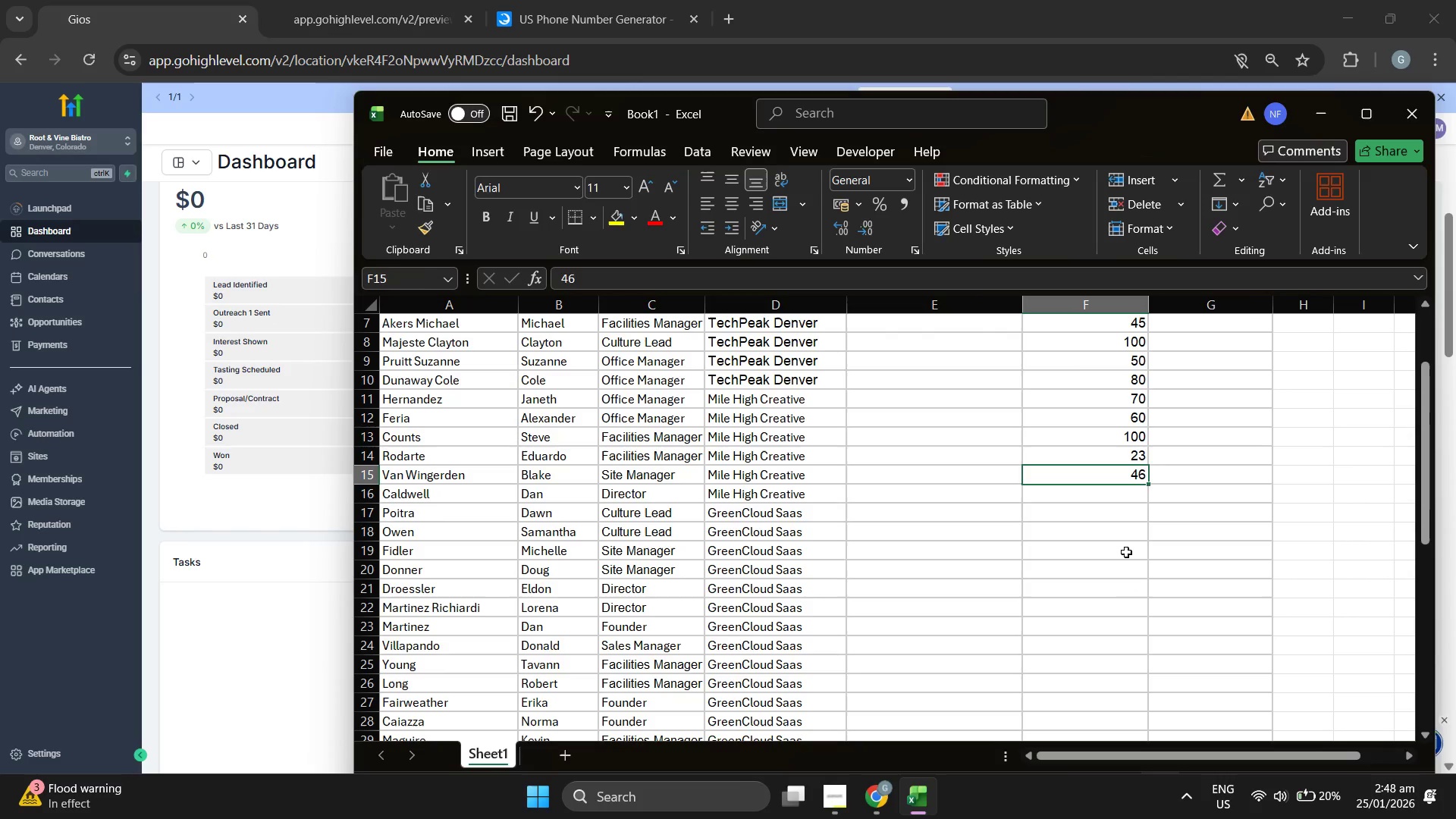 
type(50)
 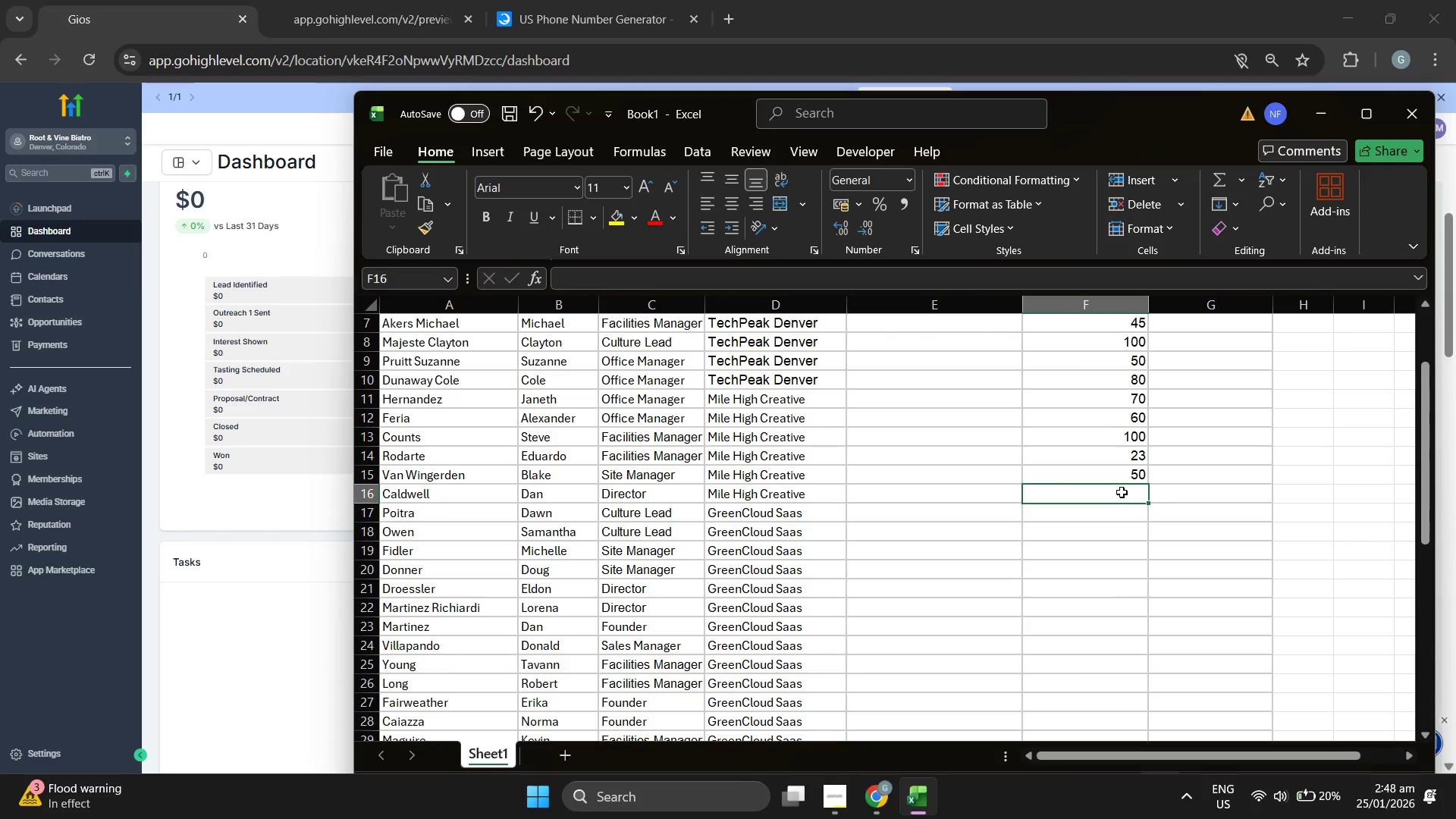 
scroll: coordinate [1125, 505], scroll_direction: down, amount: 3.0
 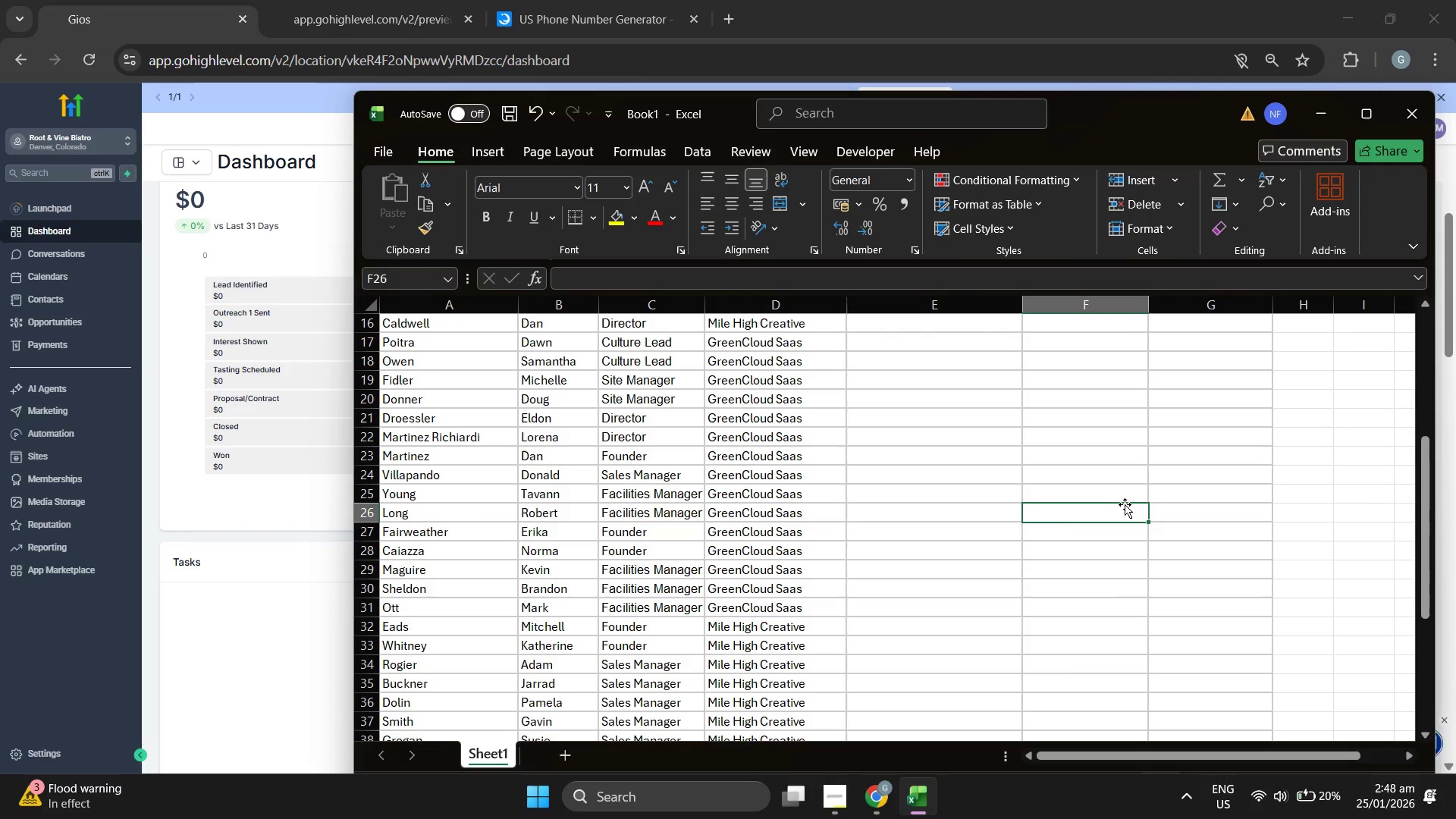 
type(50)
 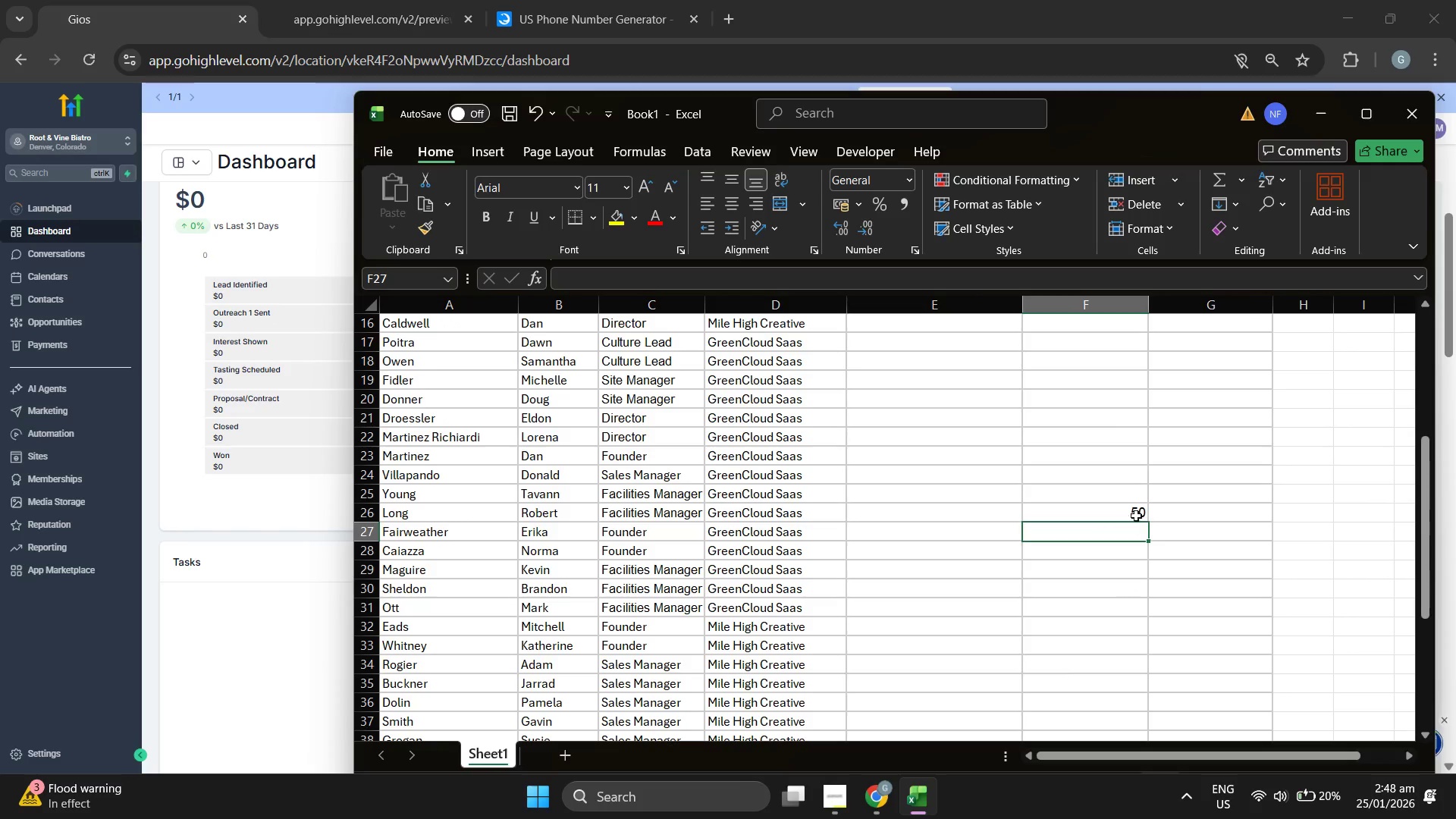 
double_click([1129, 505])
 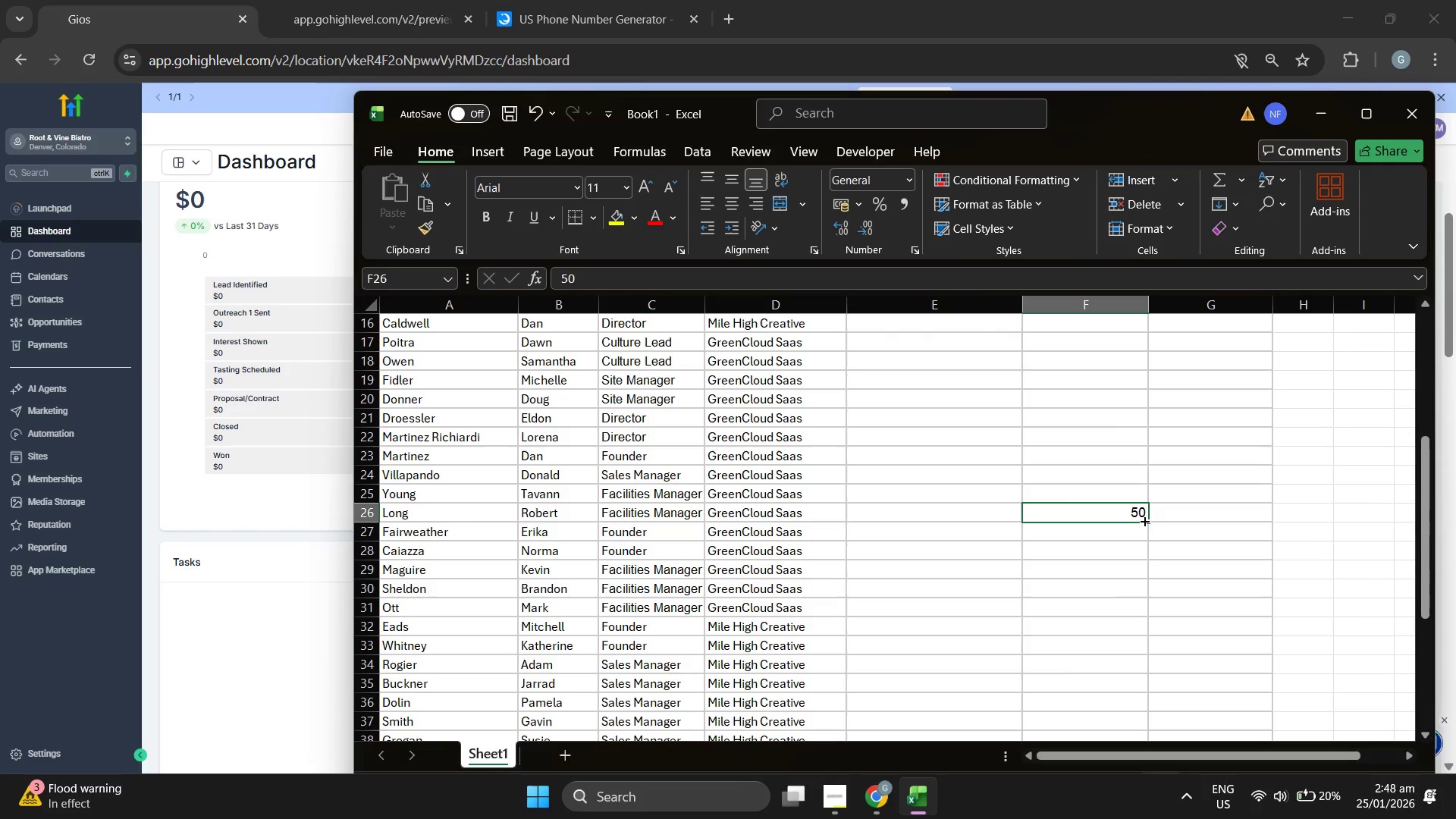 
left_click_drag(start_coordinate=[1144, 520], to_coordinate=[1106, 620])
 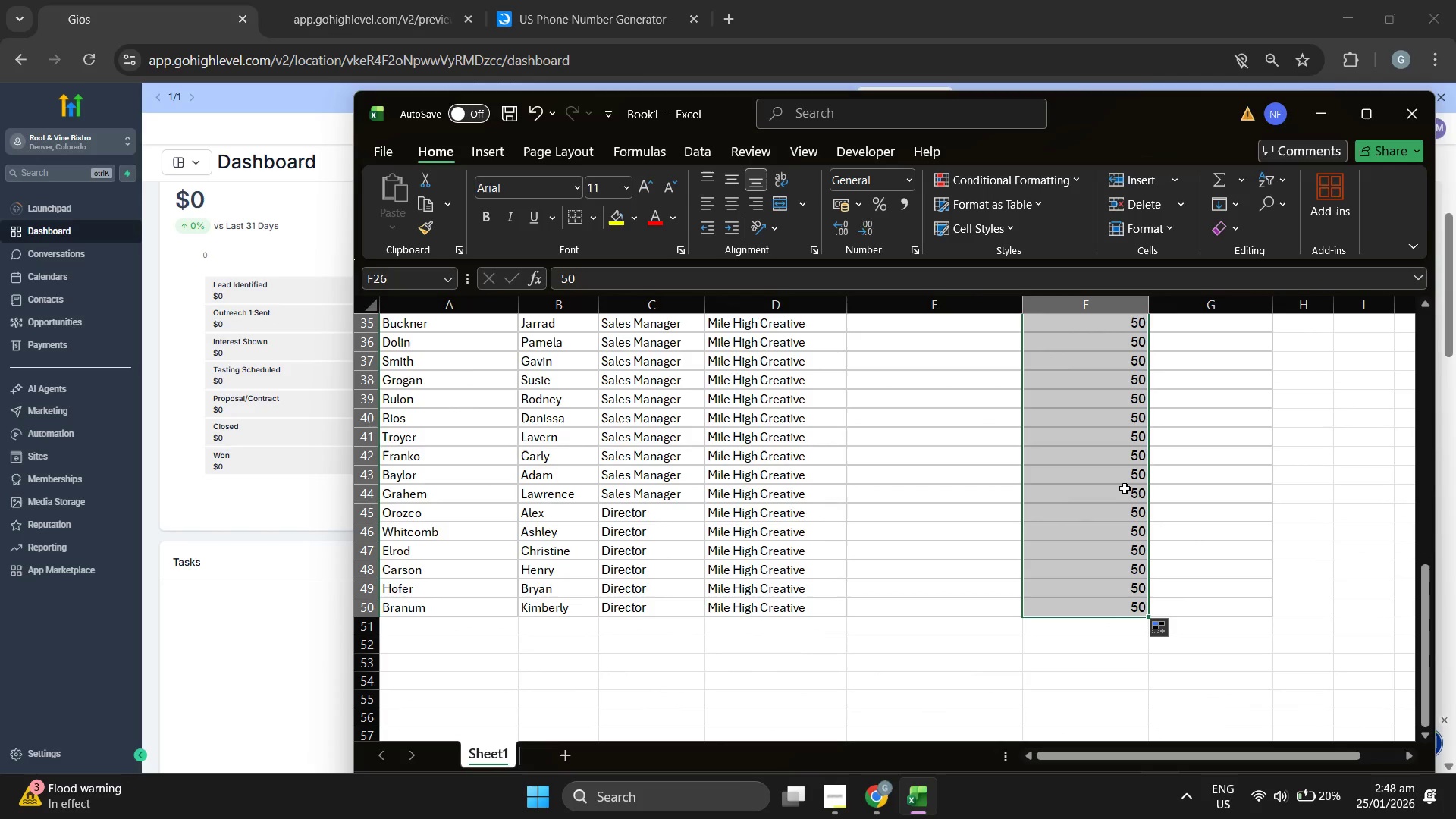 
scroll: coordinate [1125, 481], scroll_direction: up, amount: 9.0
 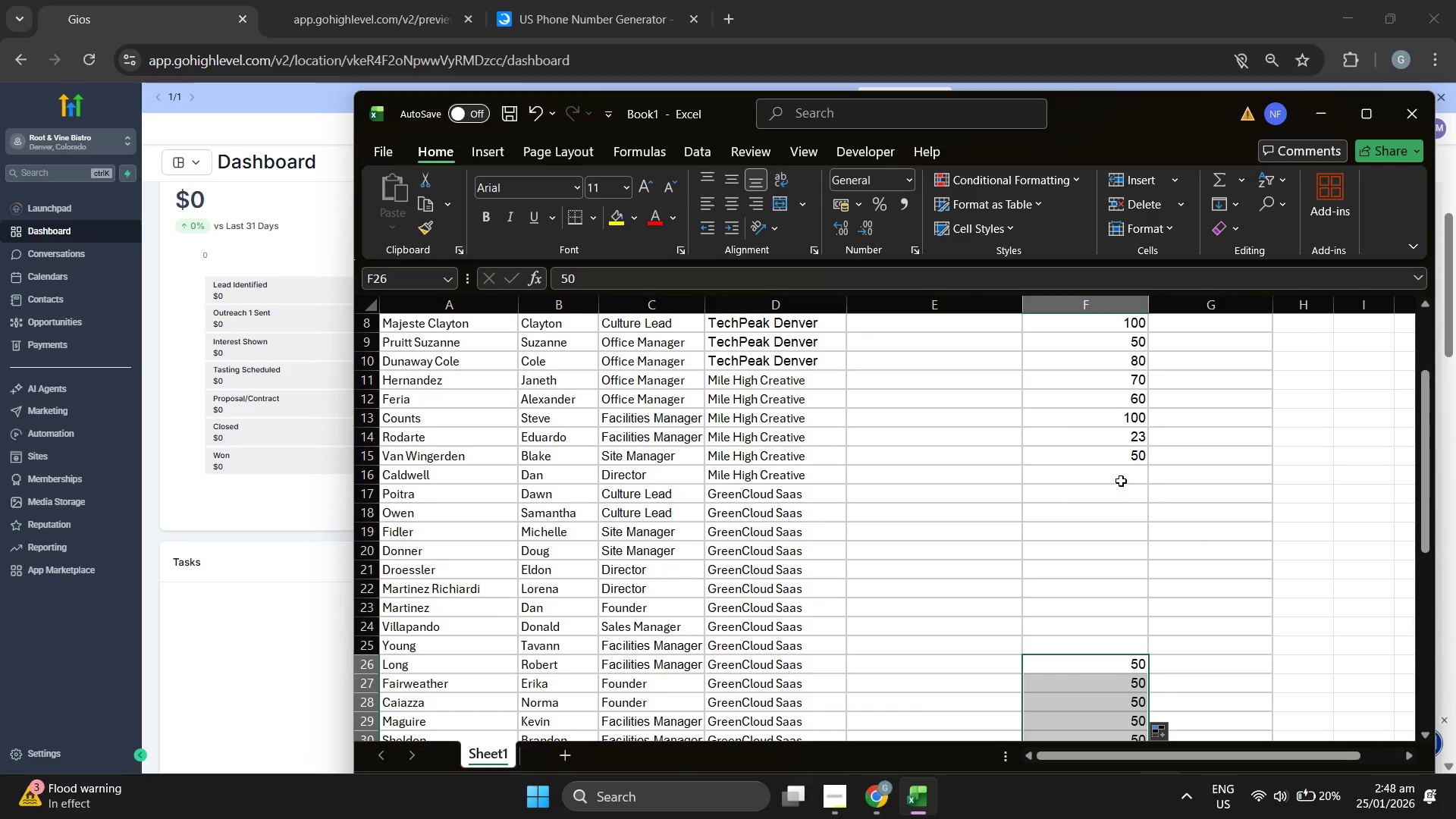 
left_click([1121, 476])
 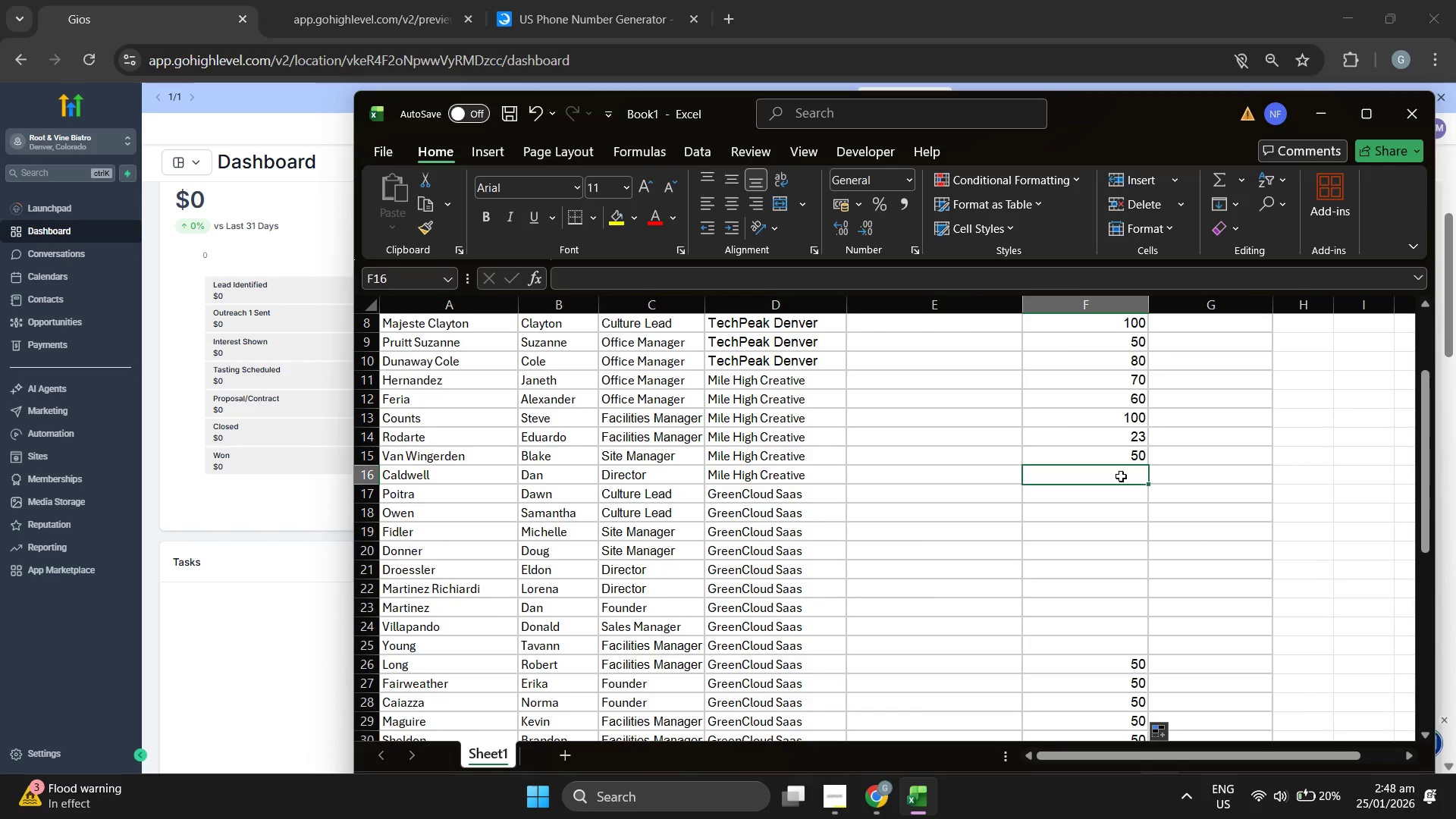 
type(80)
 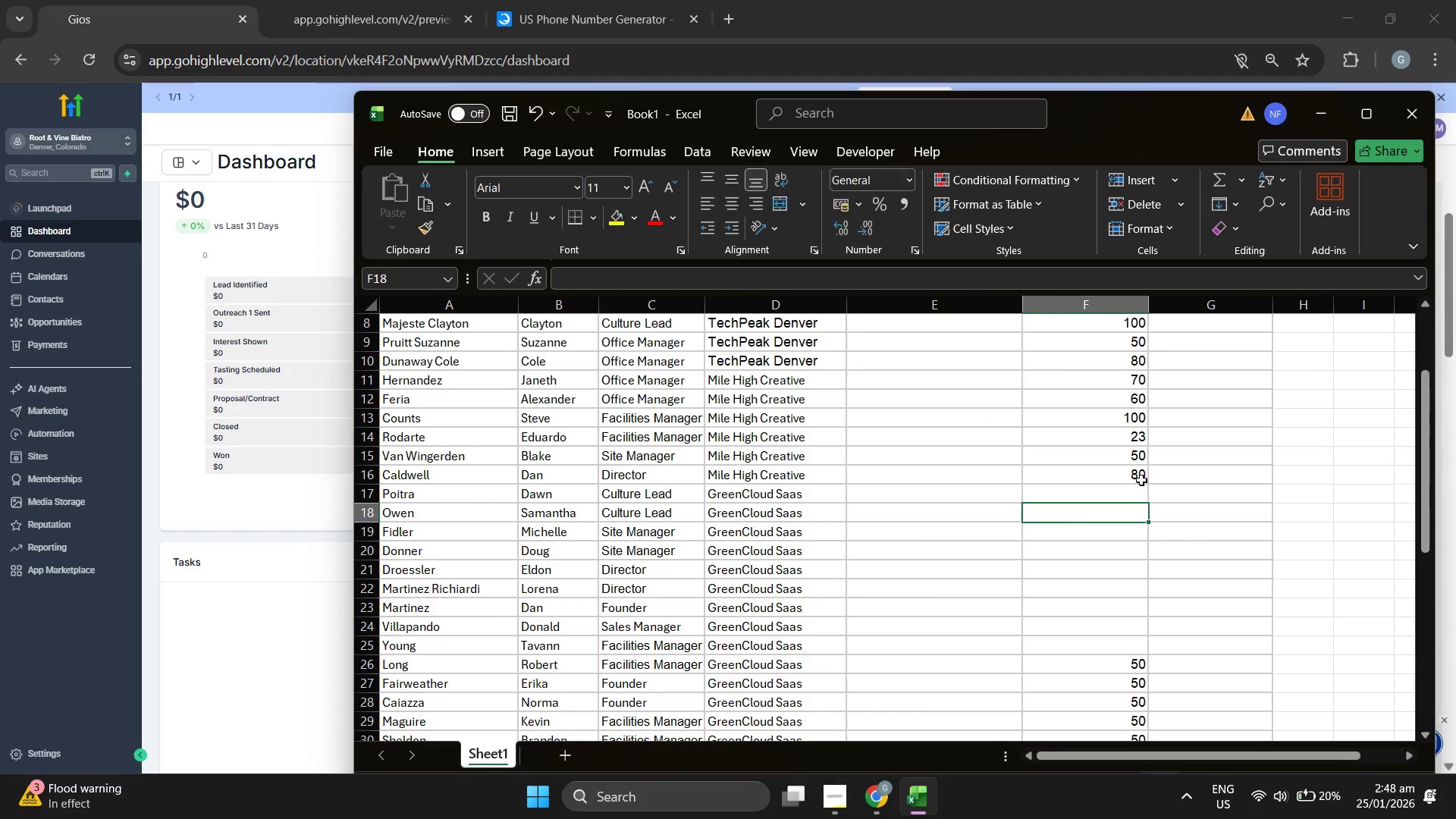 
double_click([1137, 475])
 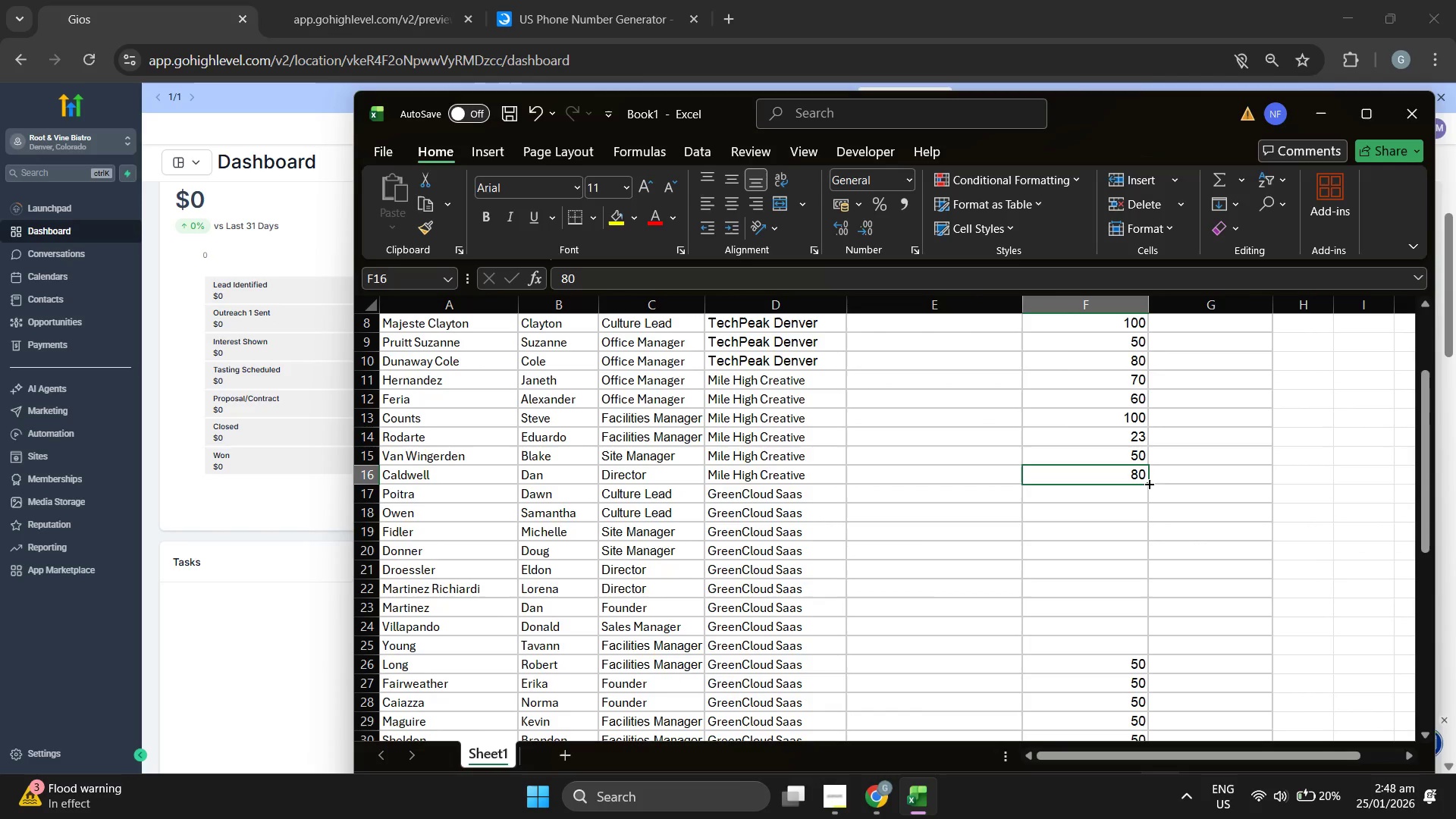 
left_click_drag(start_coordinate=[1149, 483], to_coordinate=[1152, 647])
 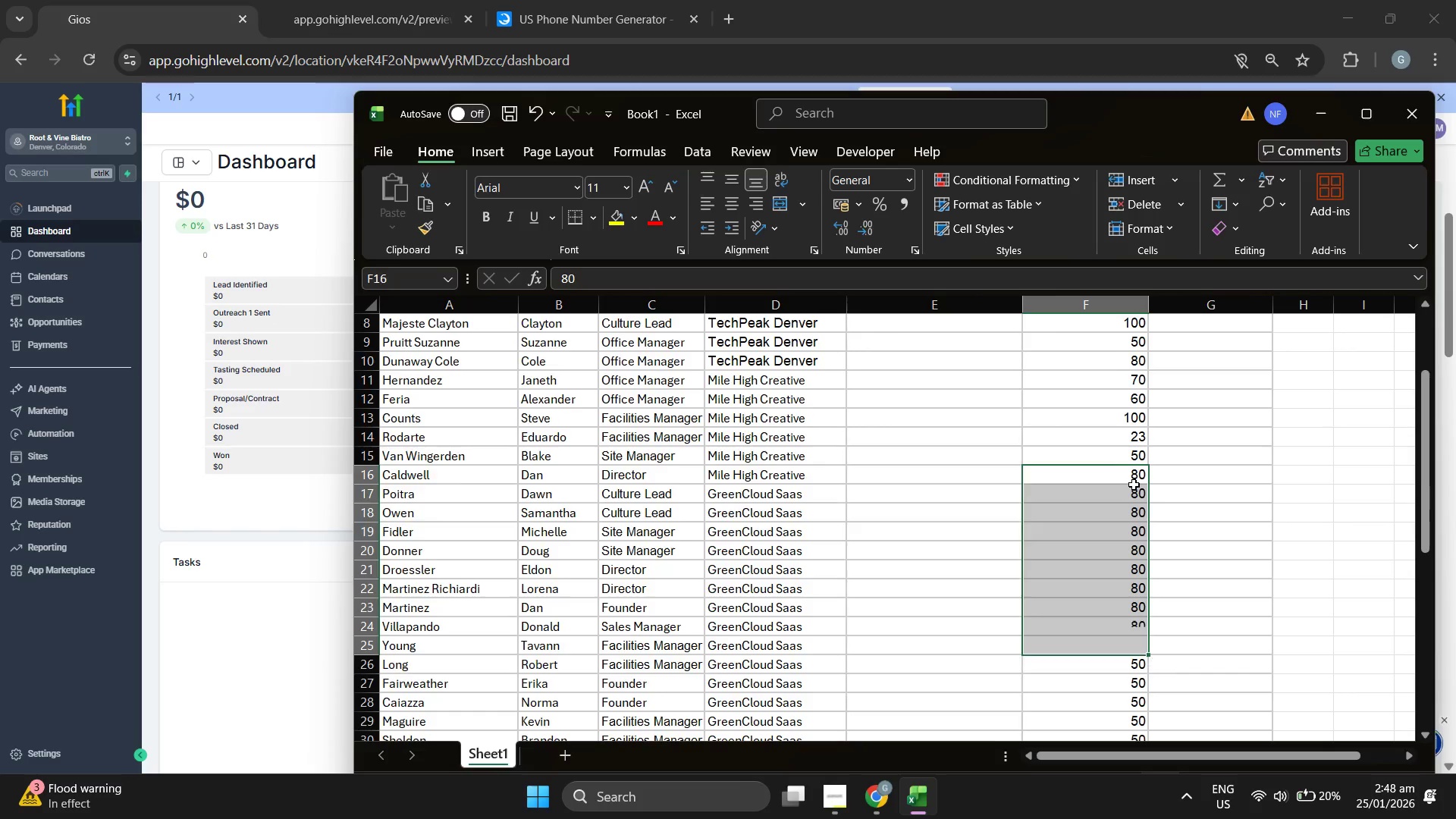 
scroll: coordinate [1134, 485], scroll_direction: up, amount: 3.0
 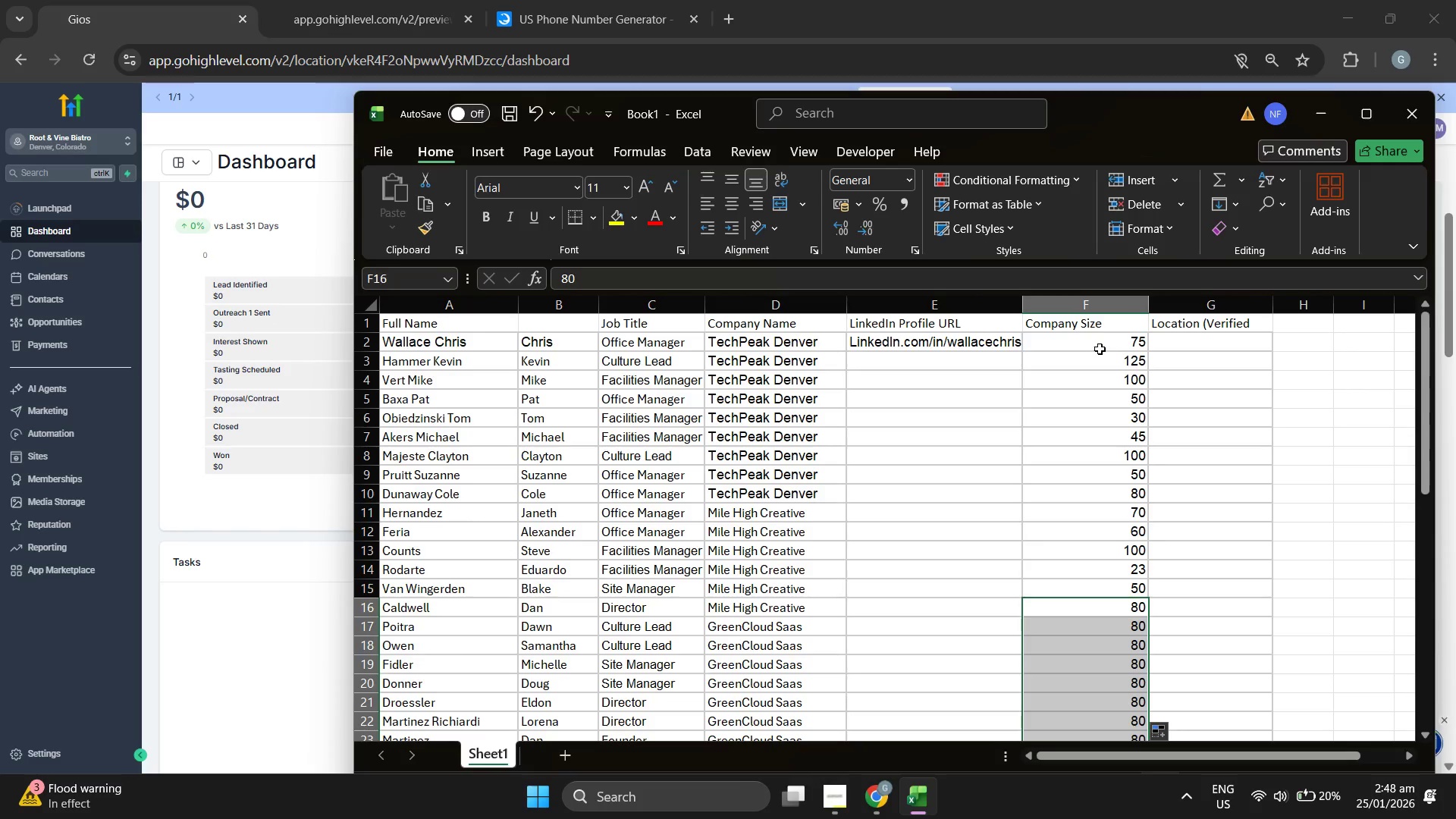 
left_click_drag(start_coordinate=[1101, 343], to_coordinate=[1116, 724])
 